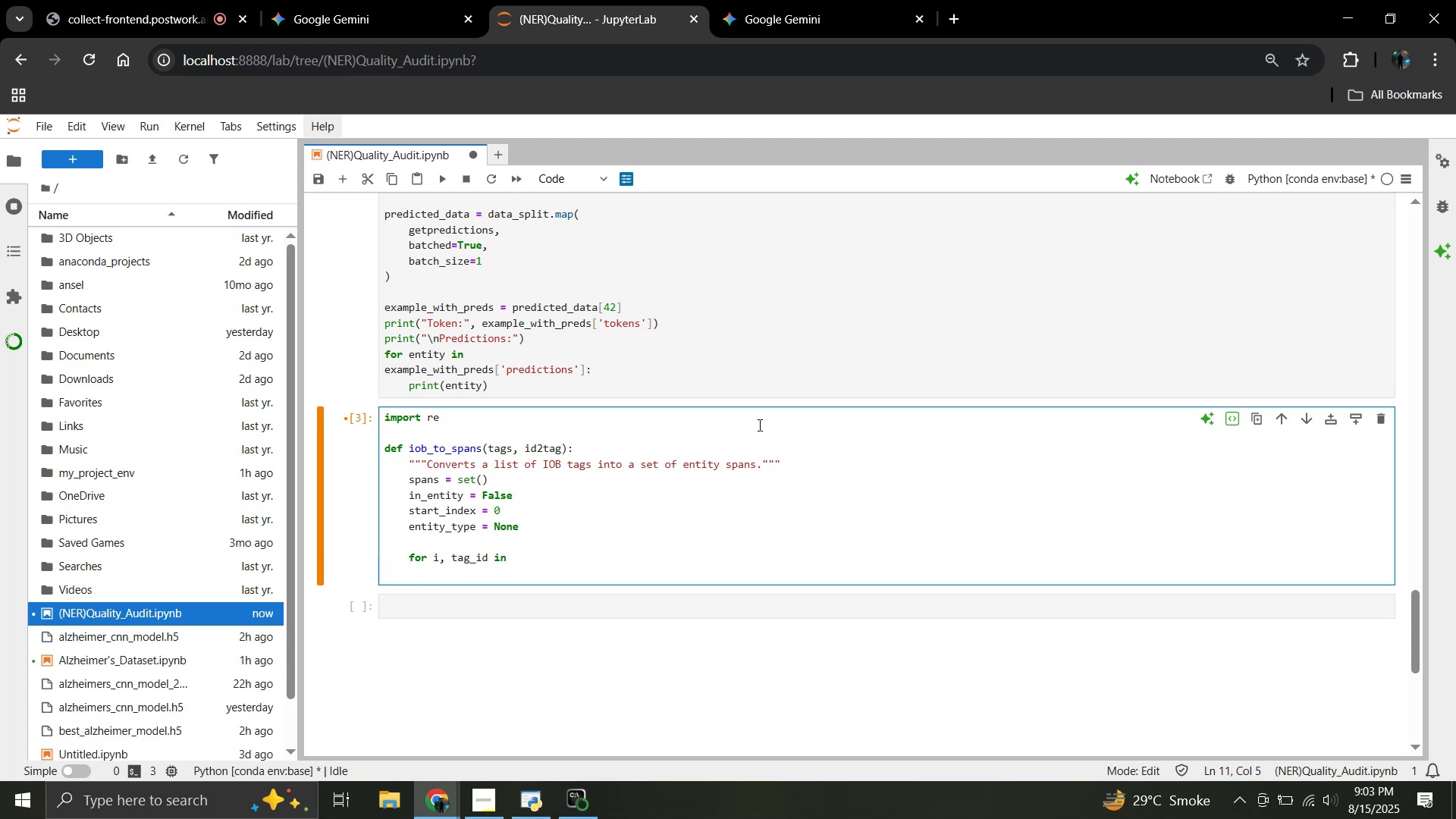 
key(Backspace)
type(enumerate(tags):)
 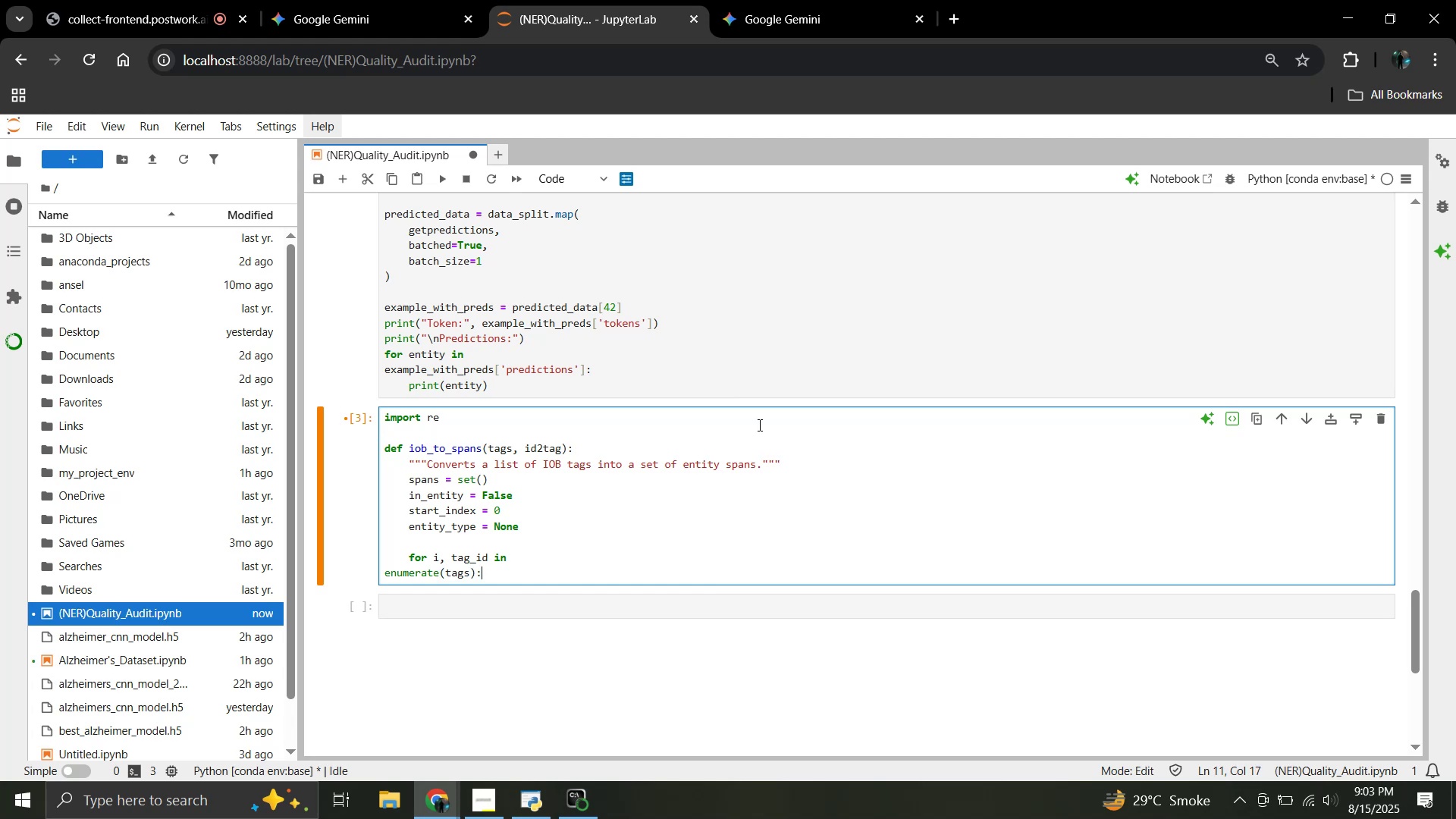 
key(Enter)
 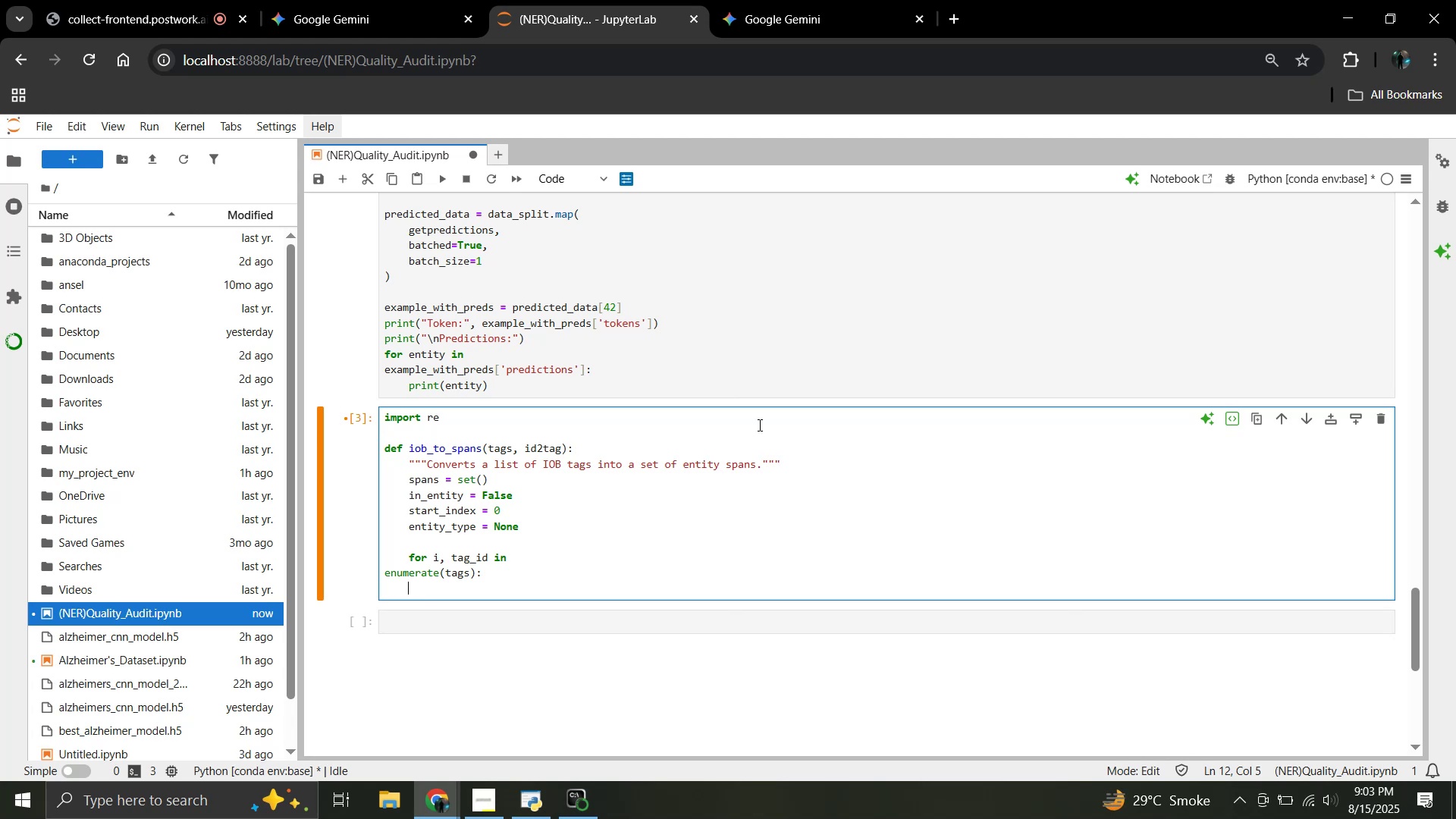 
type(tag_name = id2tag[tag_id])
 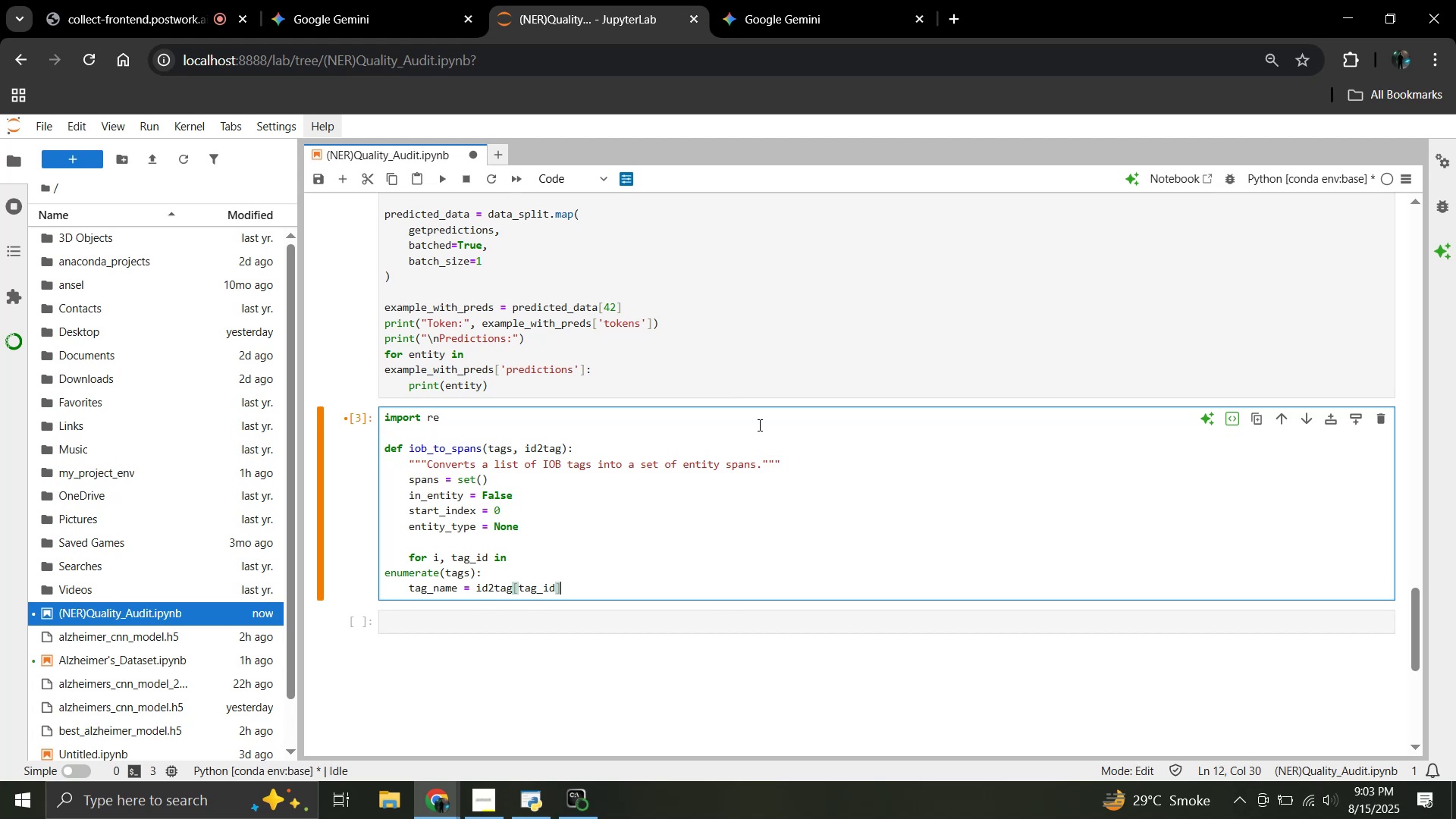 
wait(76.05)
 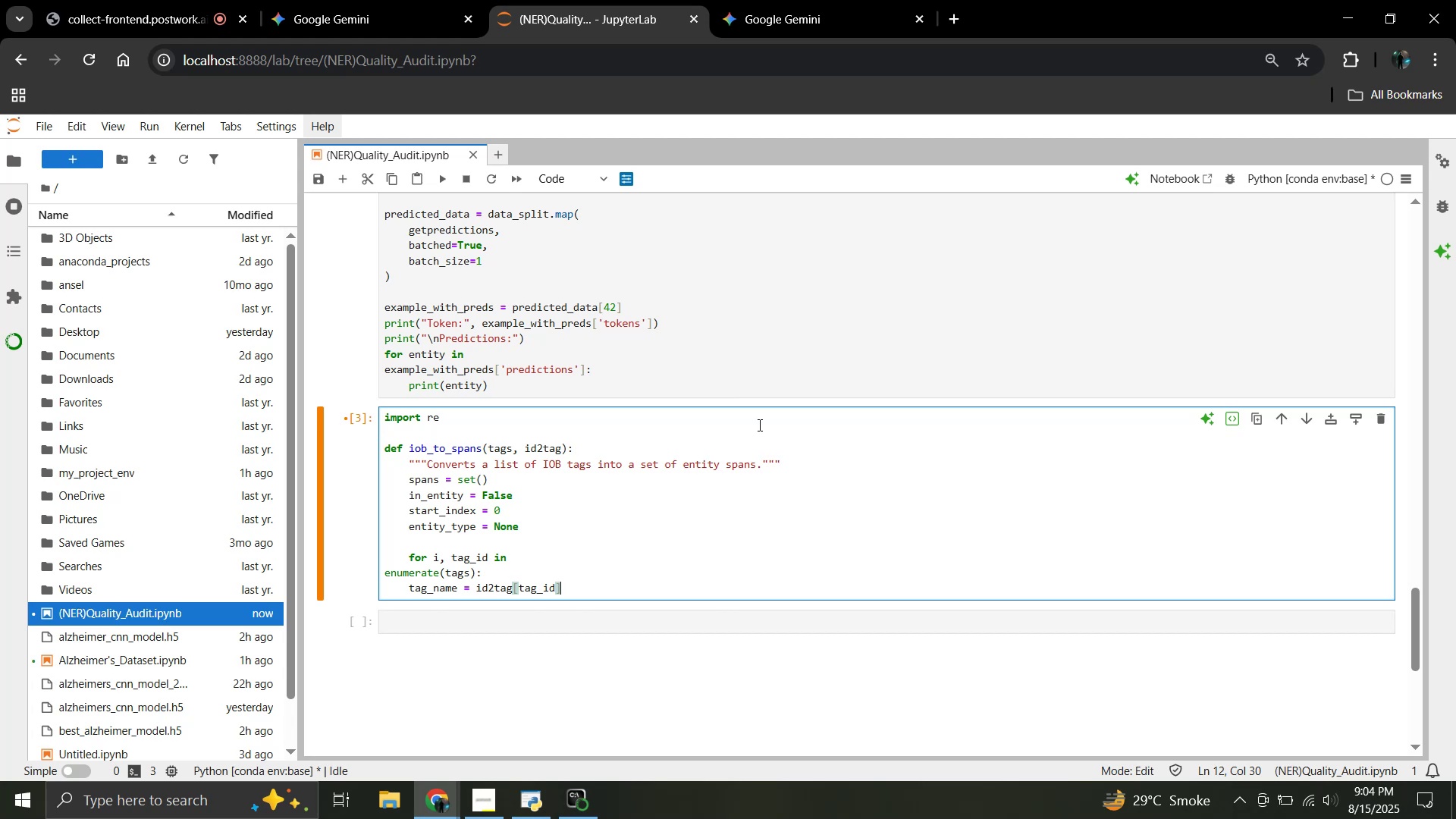 
key(Enter)
 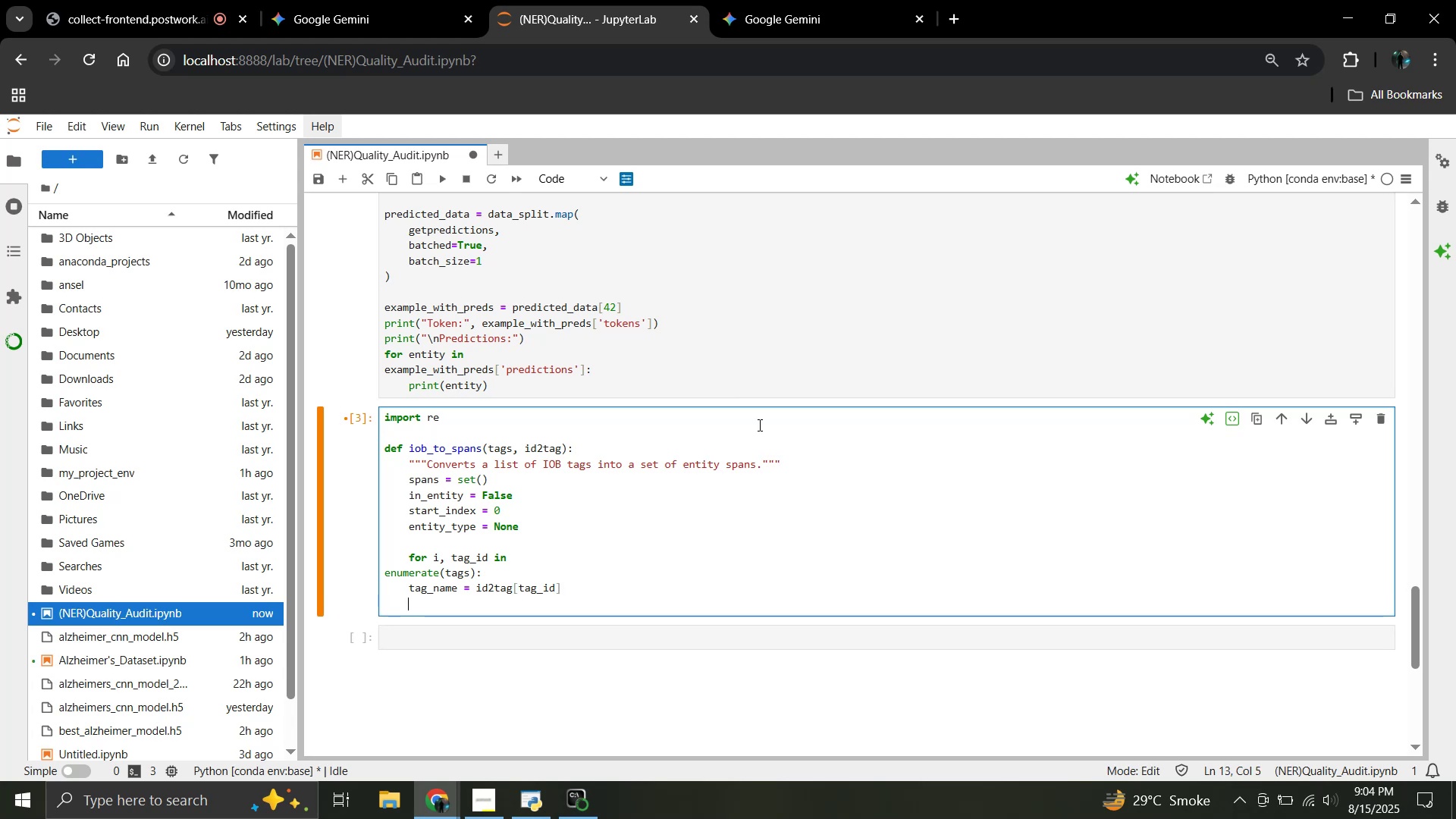 
type(if)
 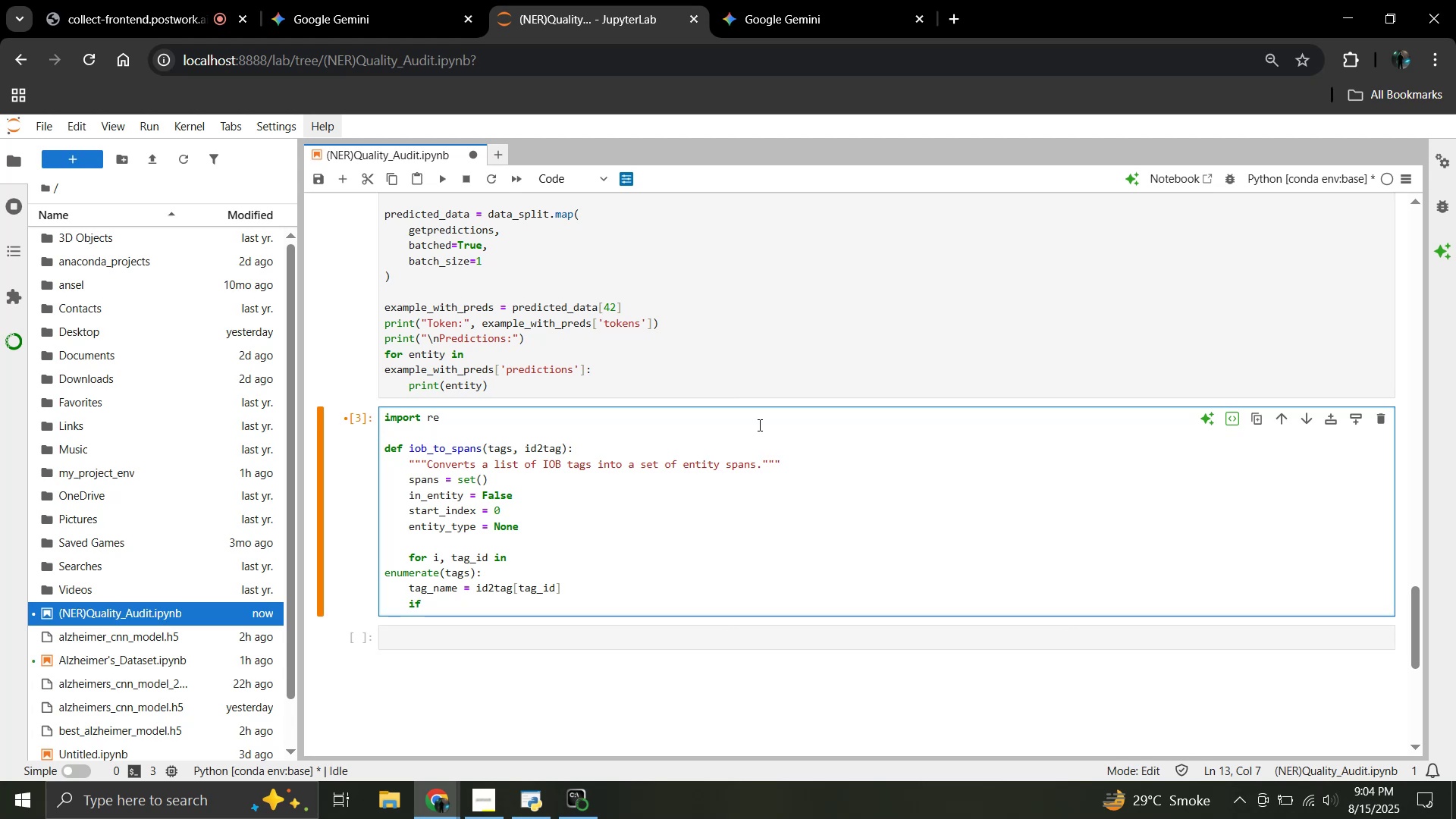 
key(Enter)
 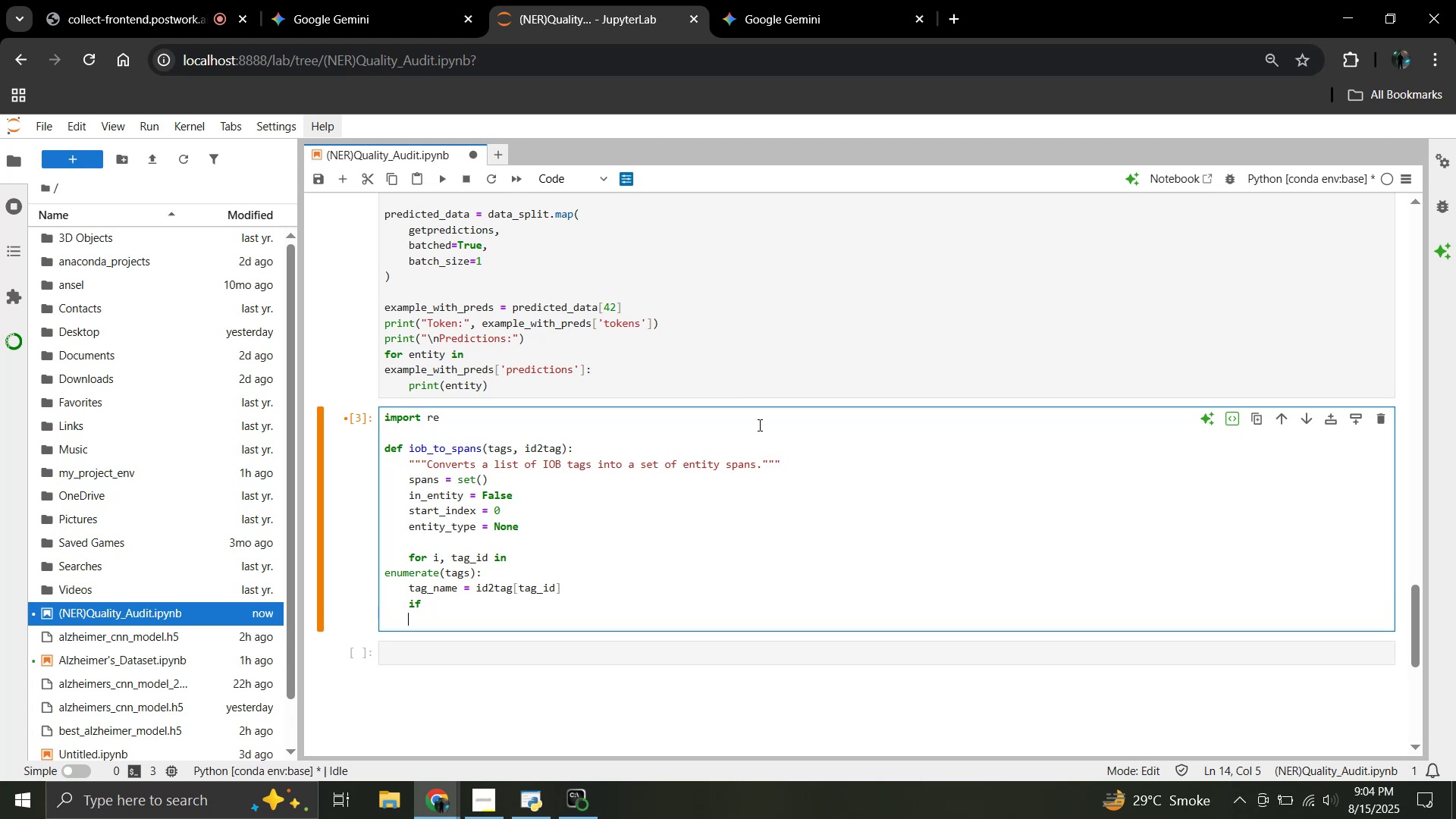 
type(tag_name.stat)
key(Backspace)
type(rtswith("B-"):)
 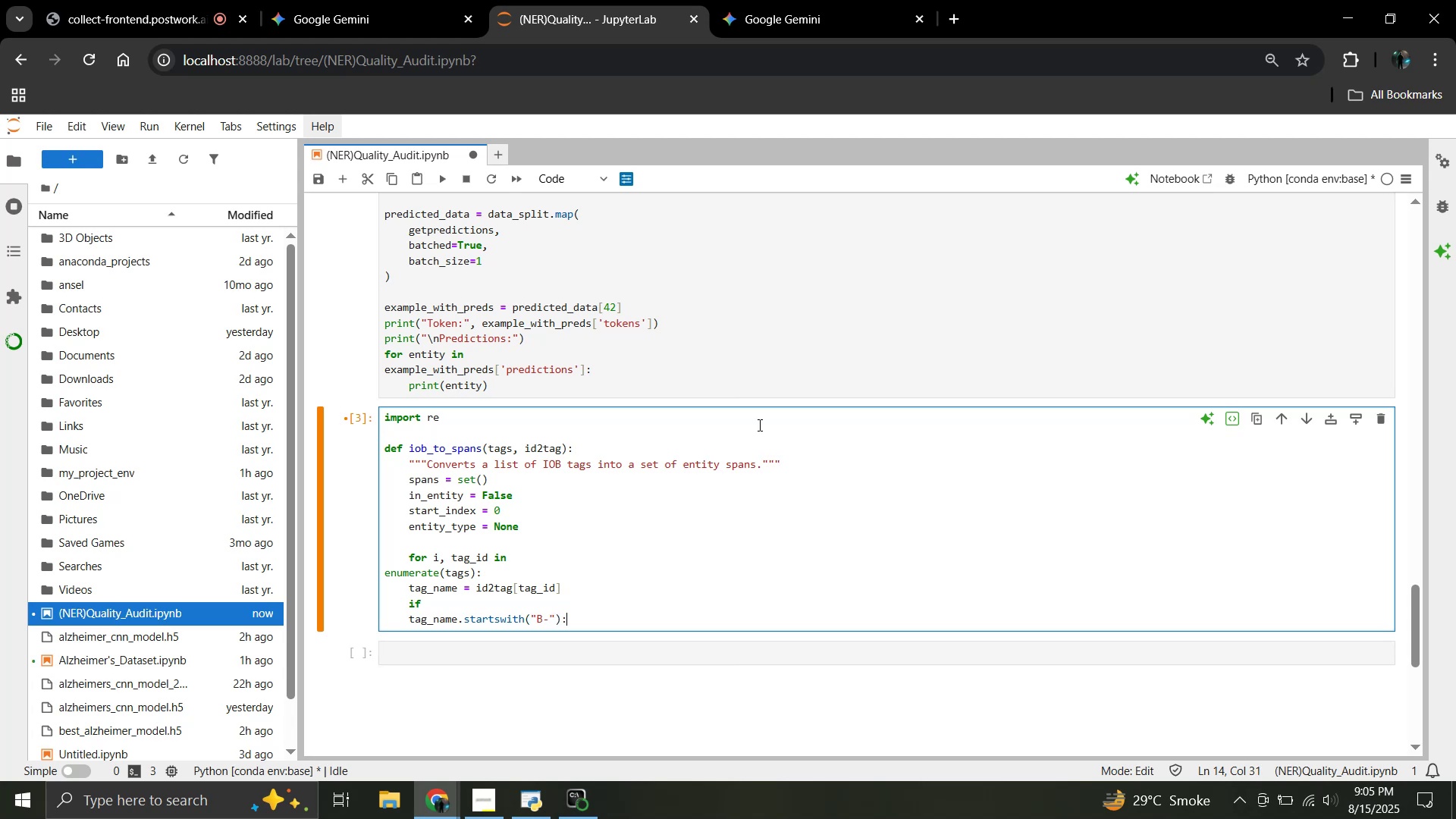 
key(Enter)
 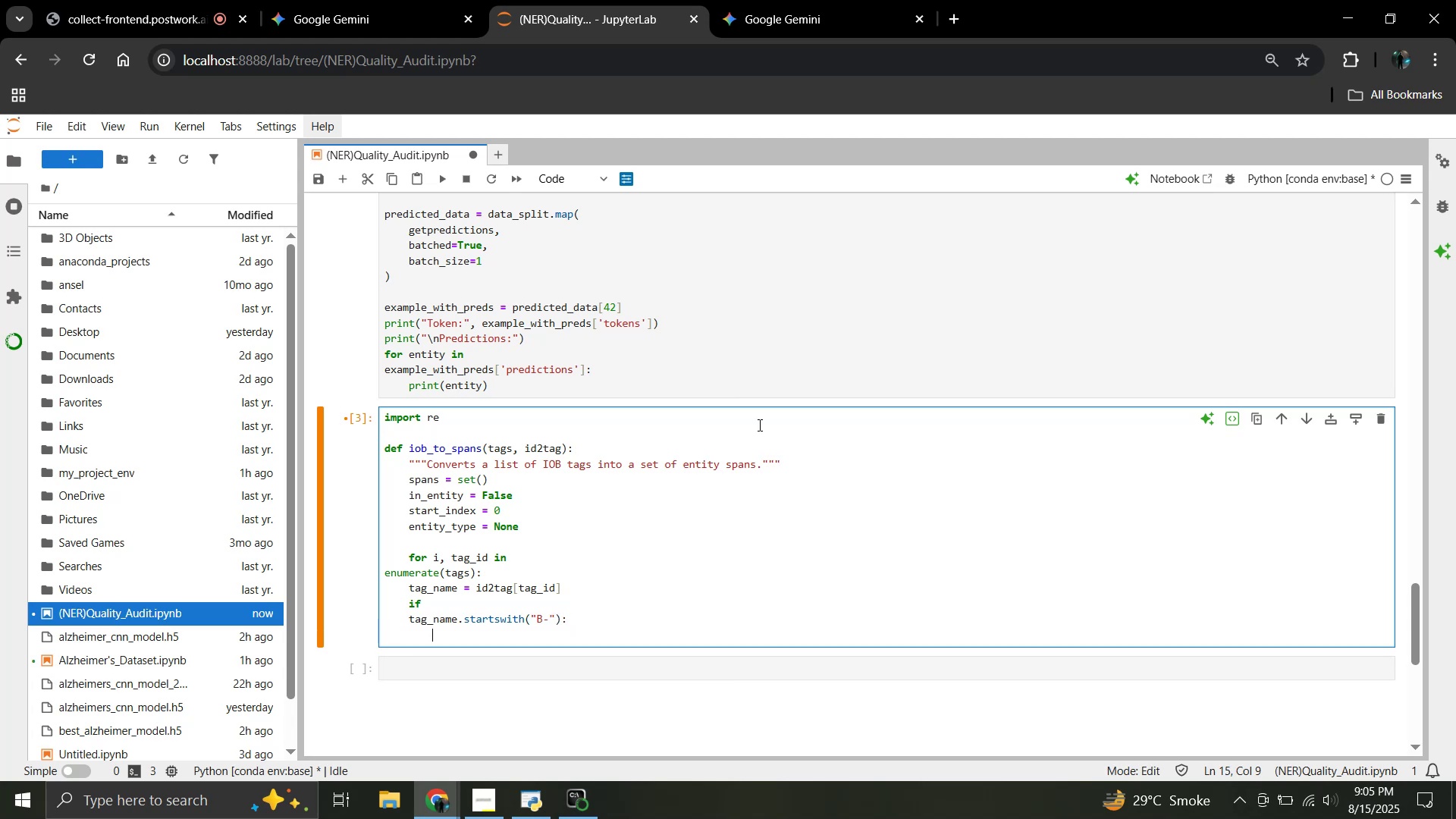 
type(if in_entity:)
 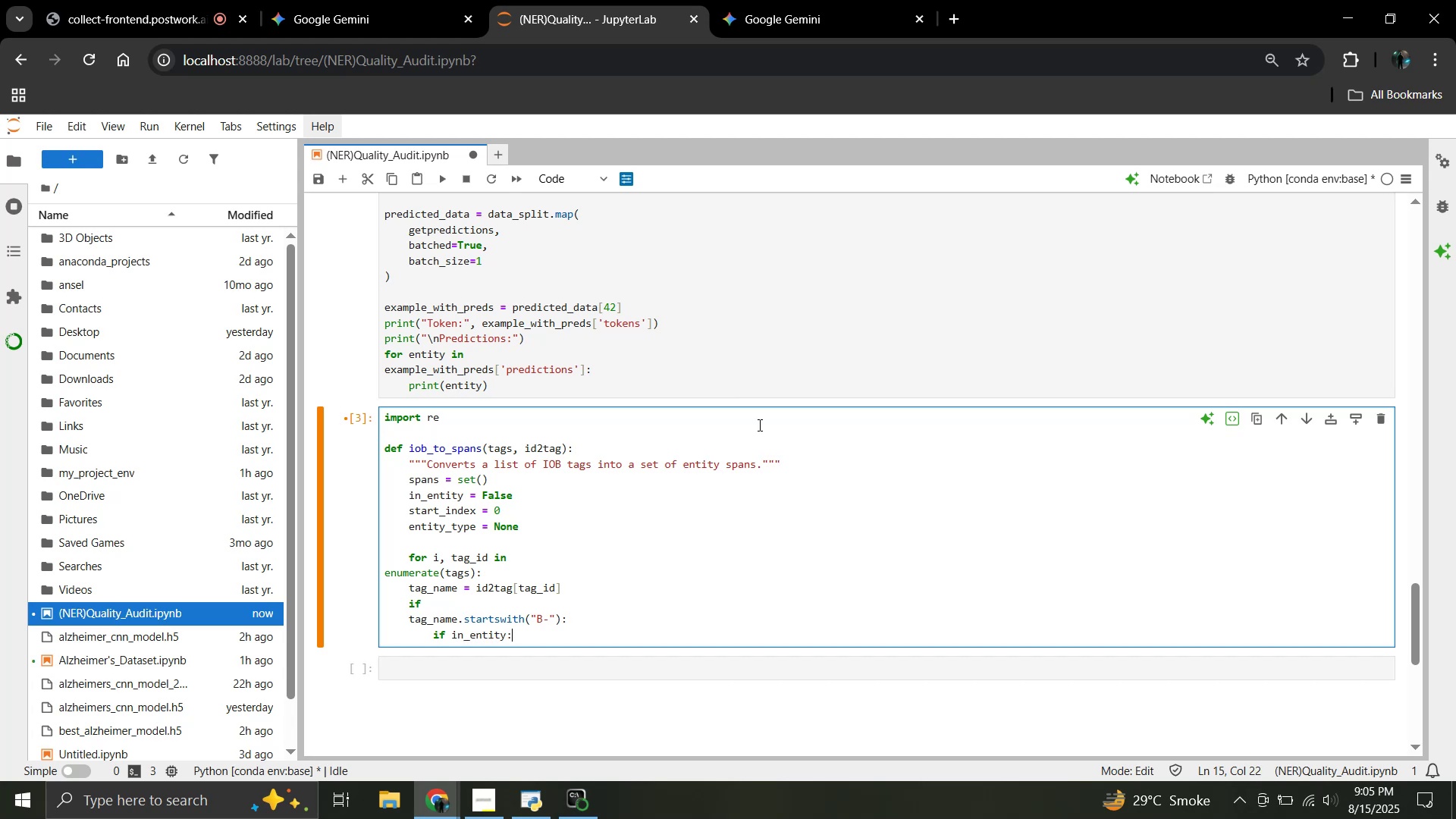 
key(Enter)
 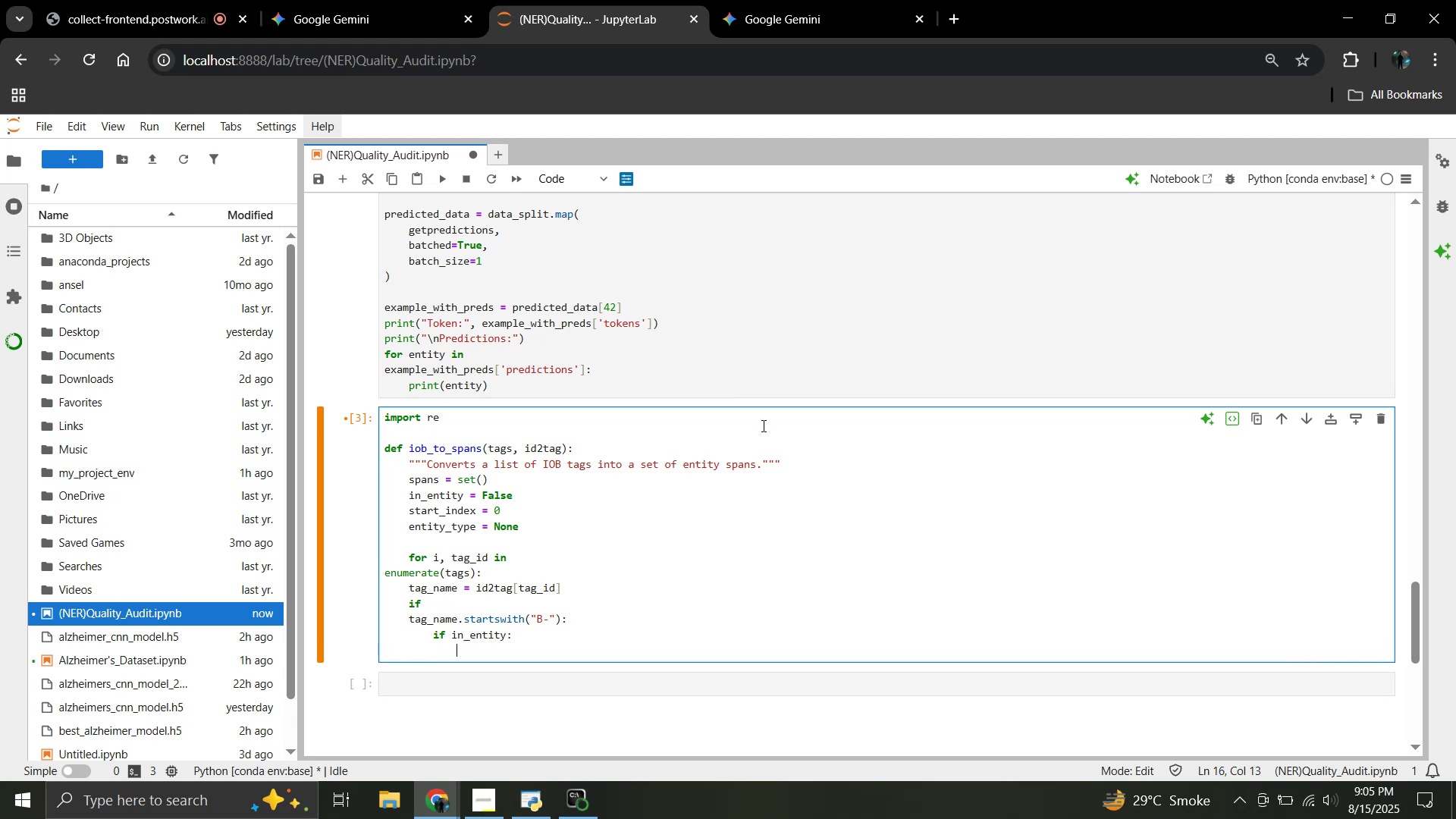 
key(Enter)
 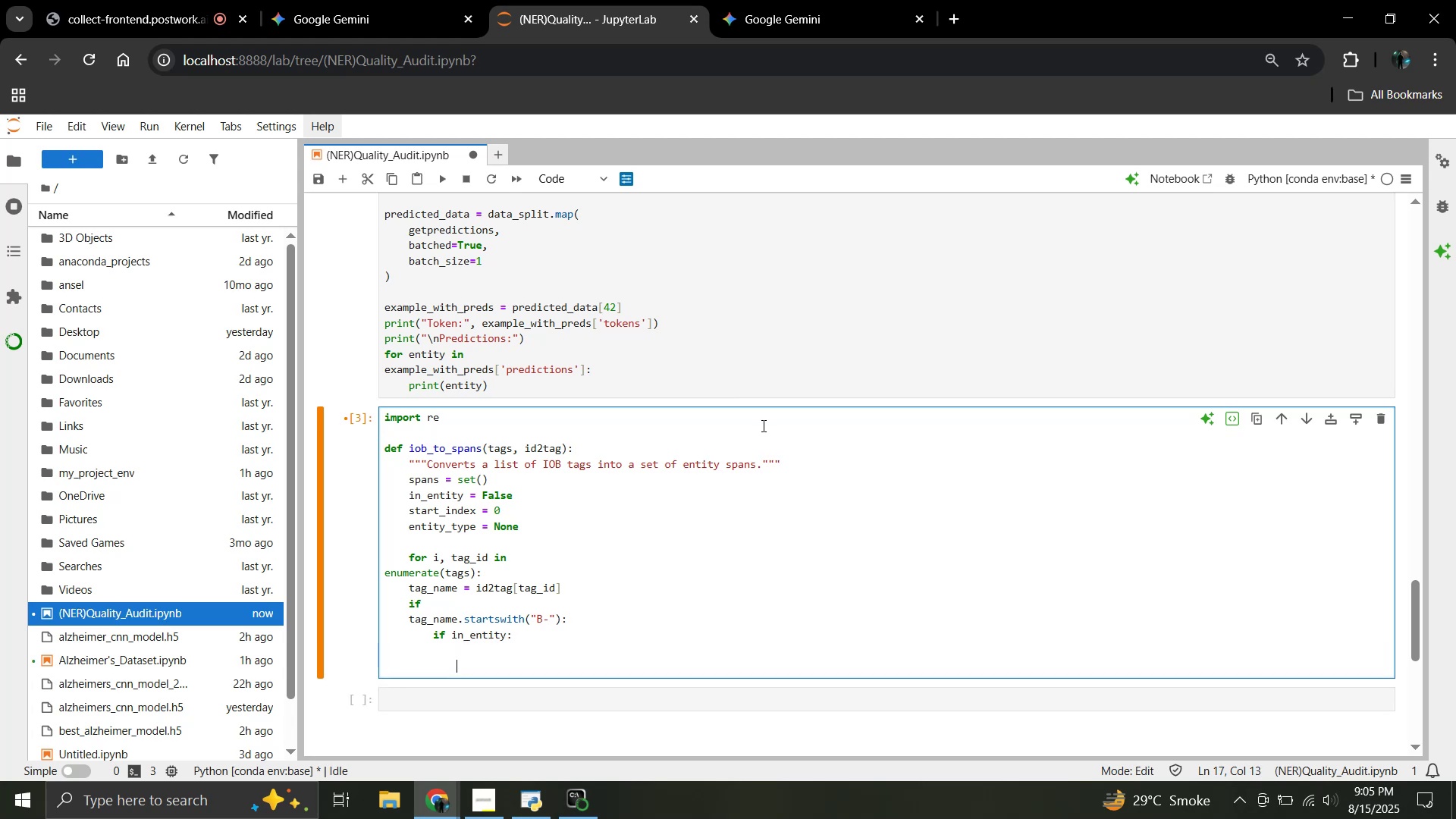 
key(Backspace)
 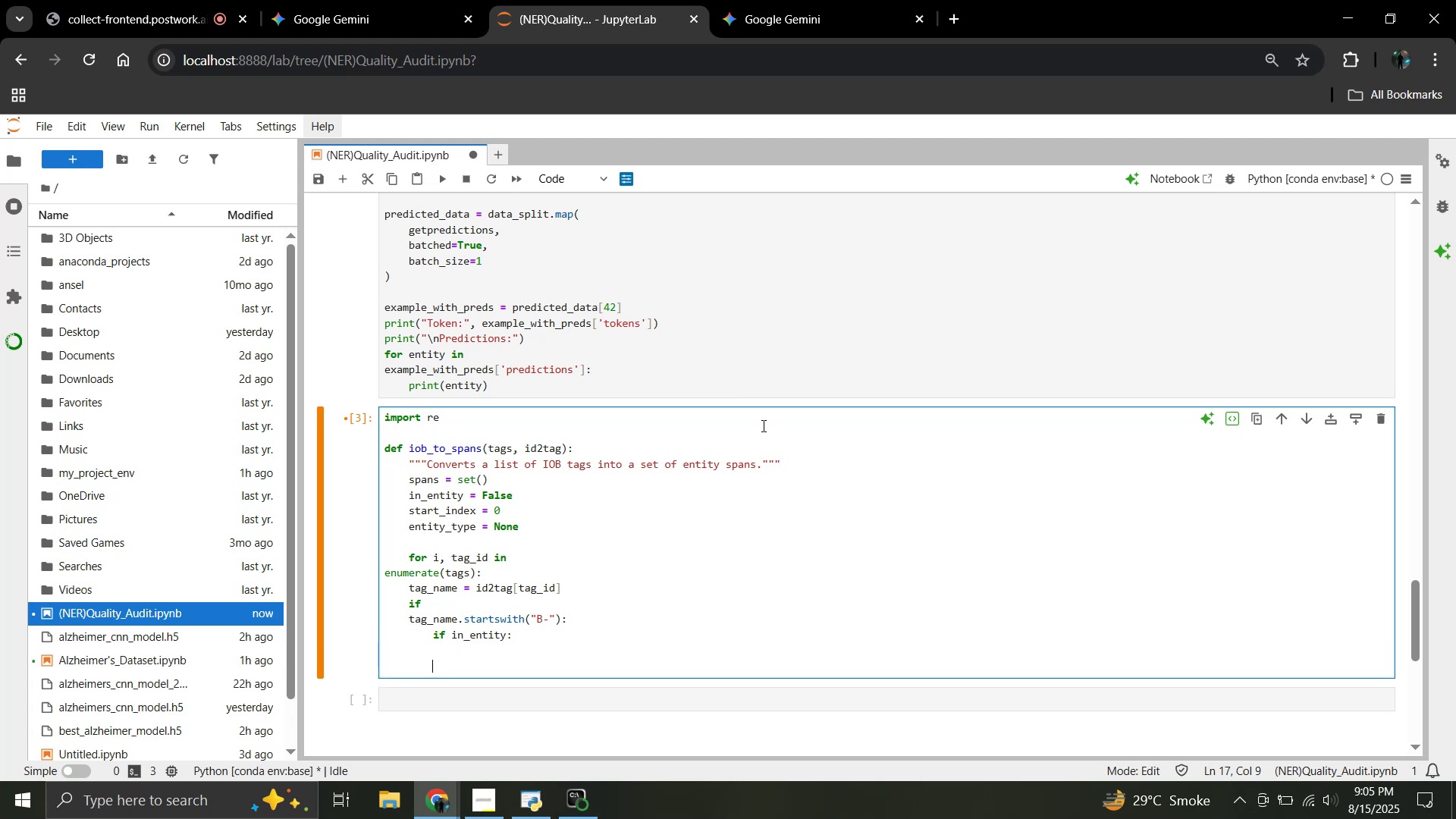 
key(Backspace)
 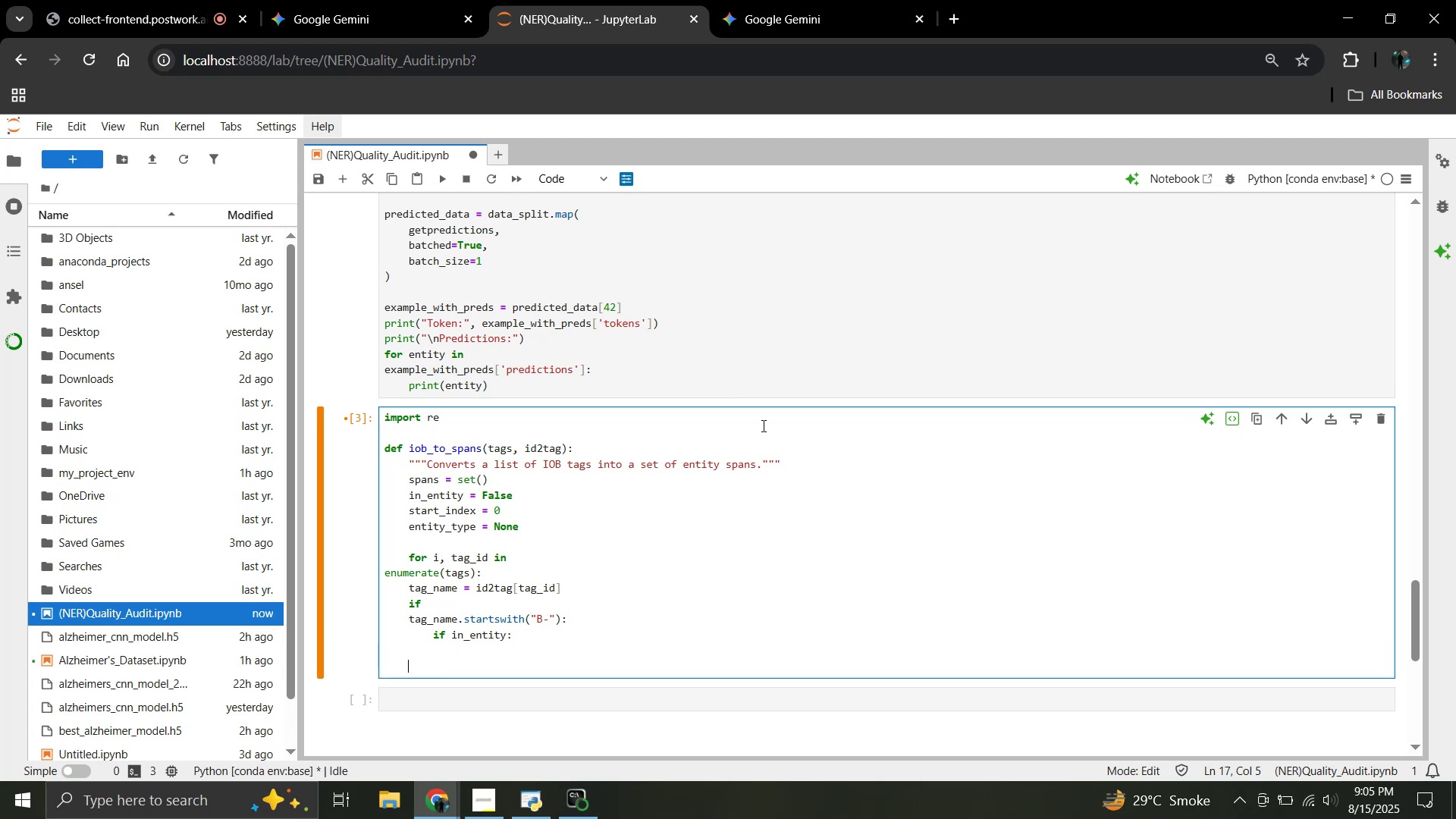 
key(Backspace)
 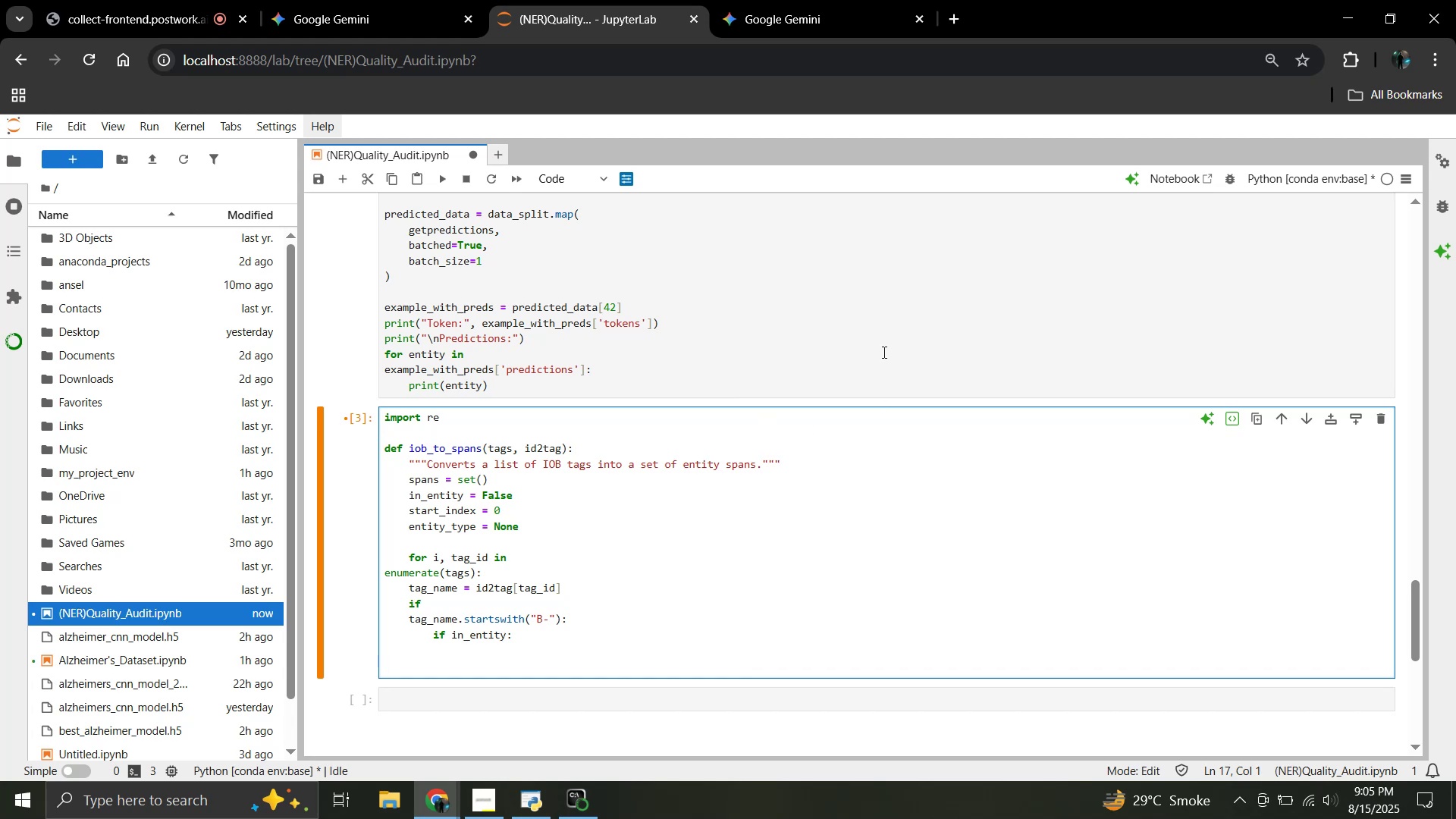 
wait(7.47)
 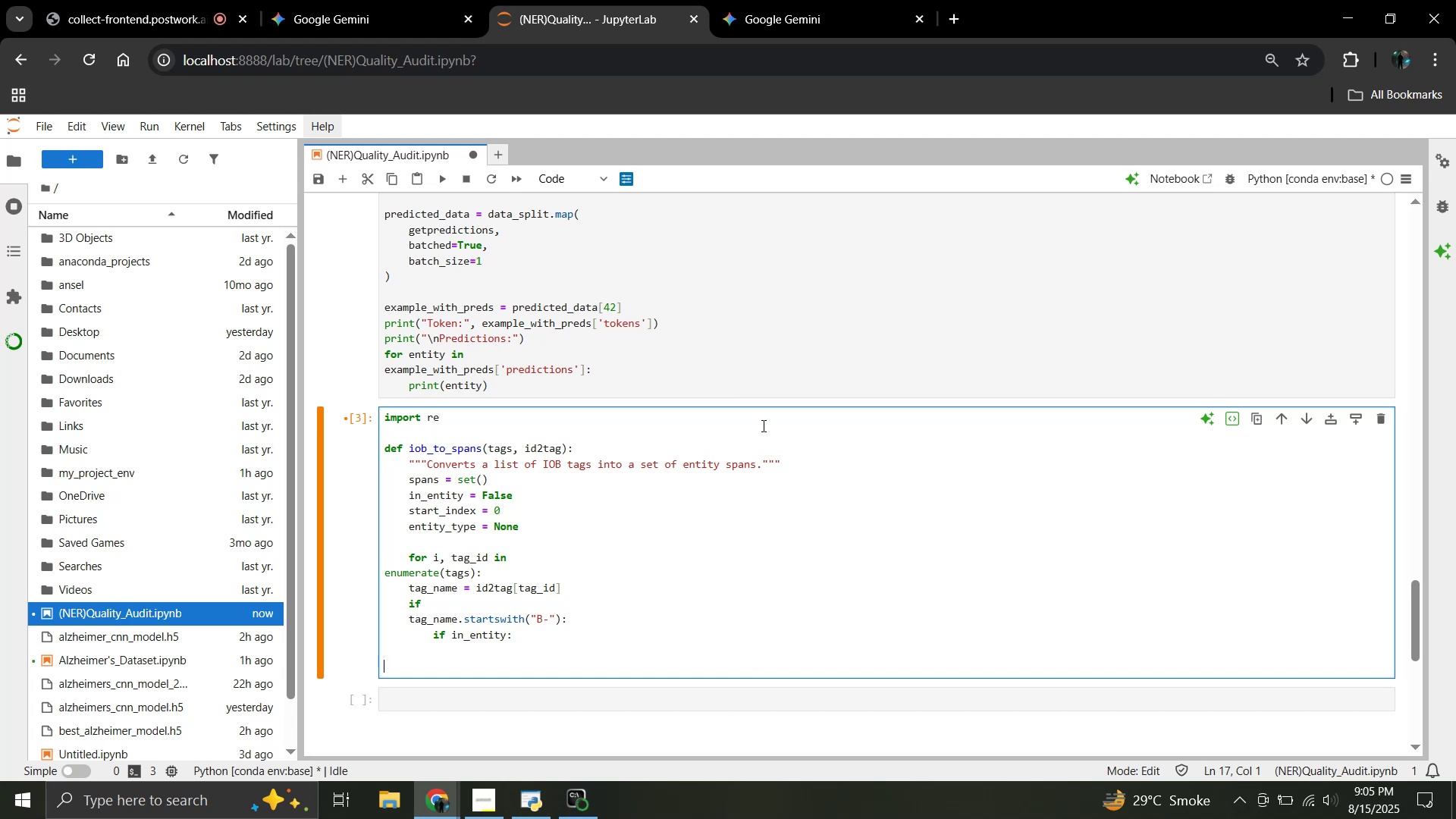 
left_click([584, 812])
 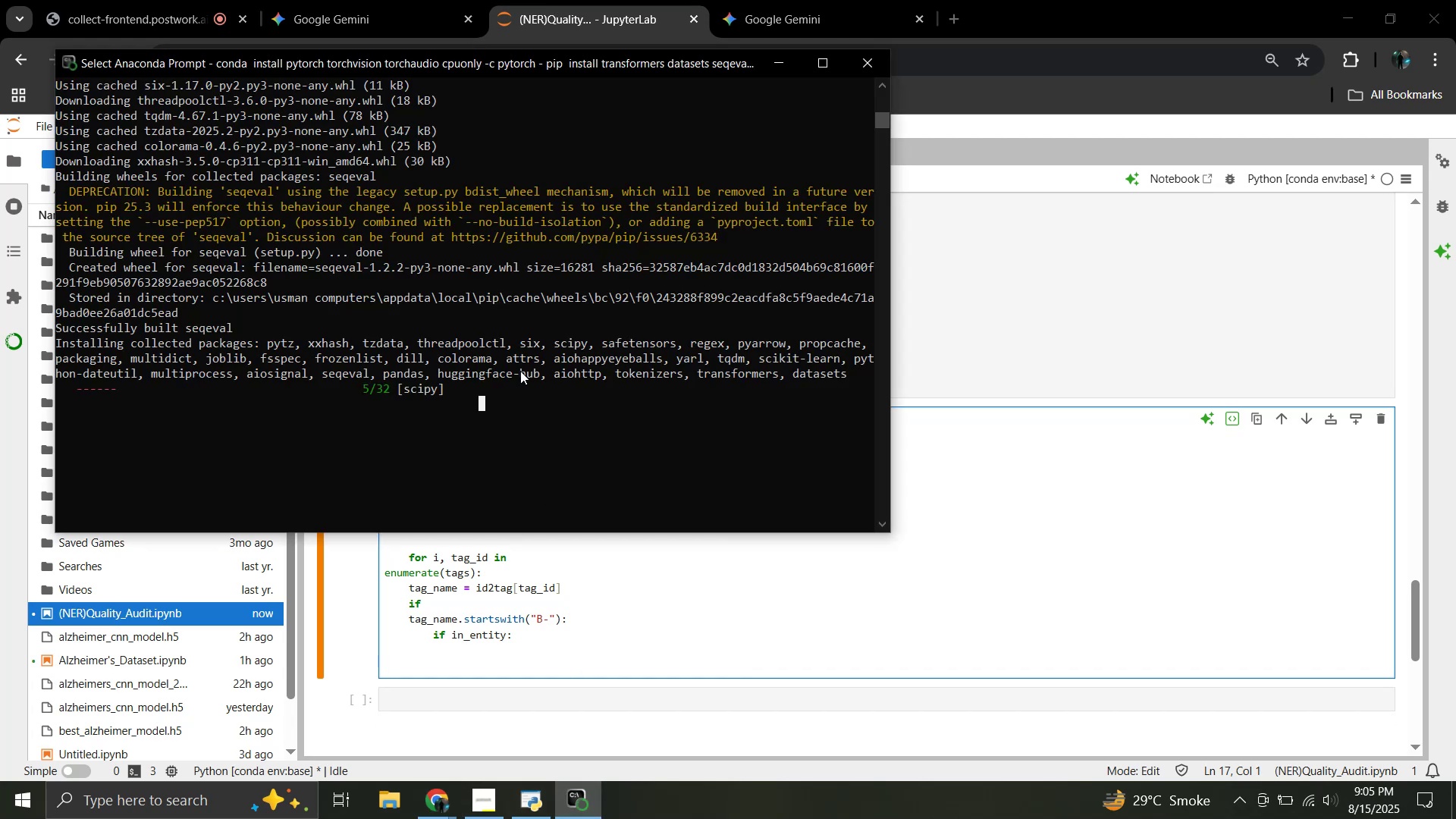 
scroll: coordinate [519, 382], scroll_direction: none, amount: 0.0
 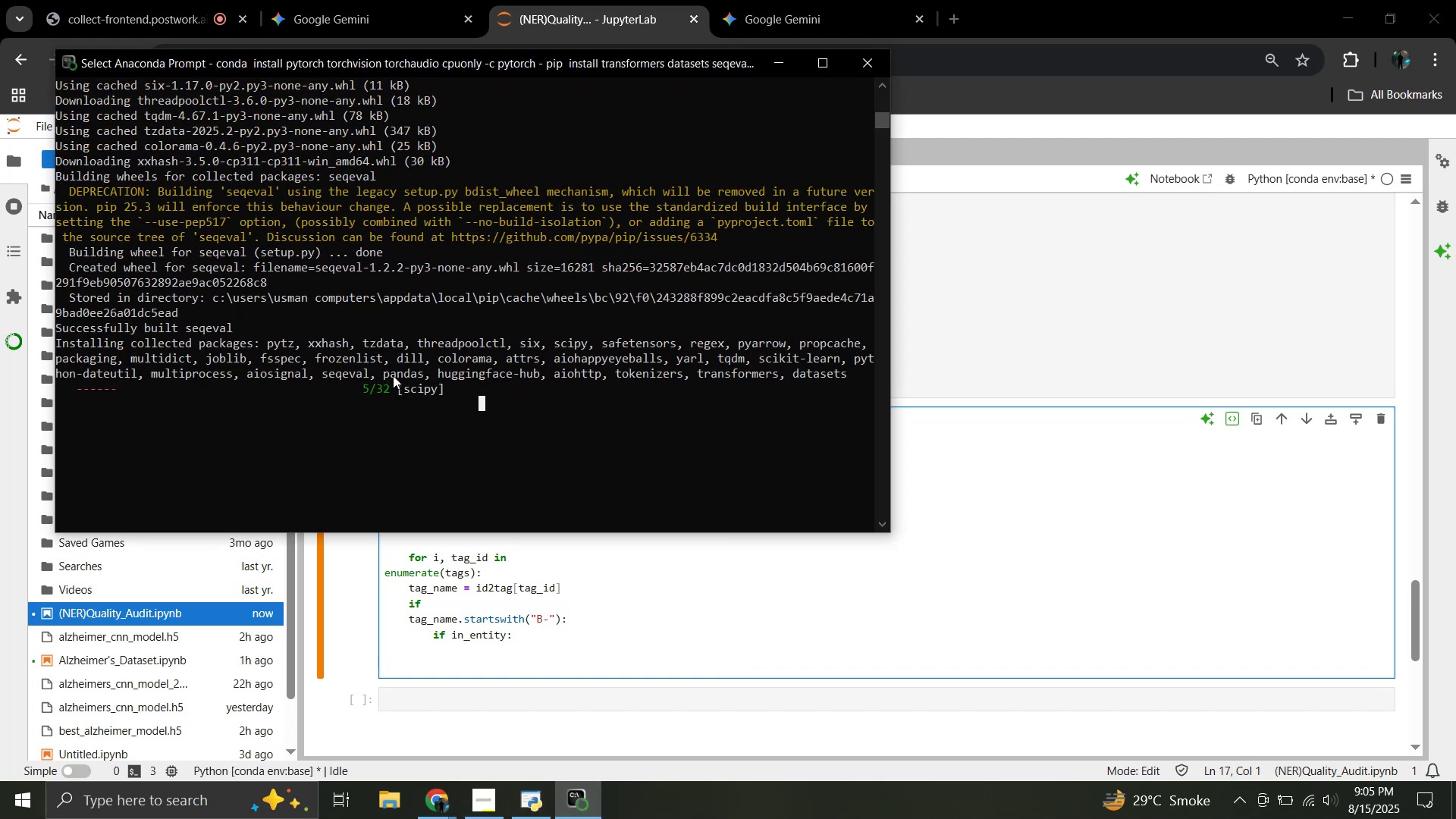 
left_click_drag(start_coordinate=[278, 349], to_coordinate=[426, 341])
 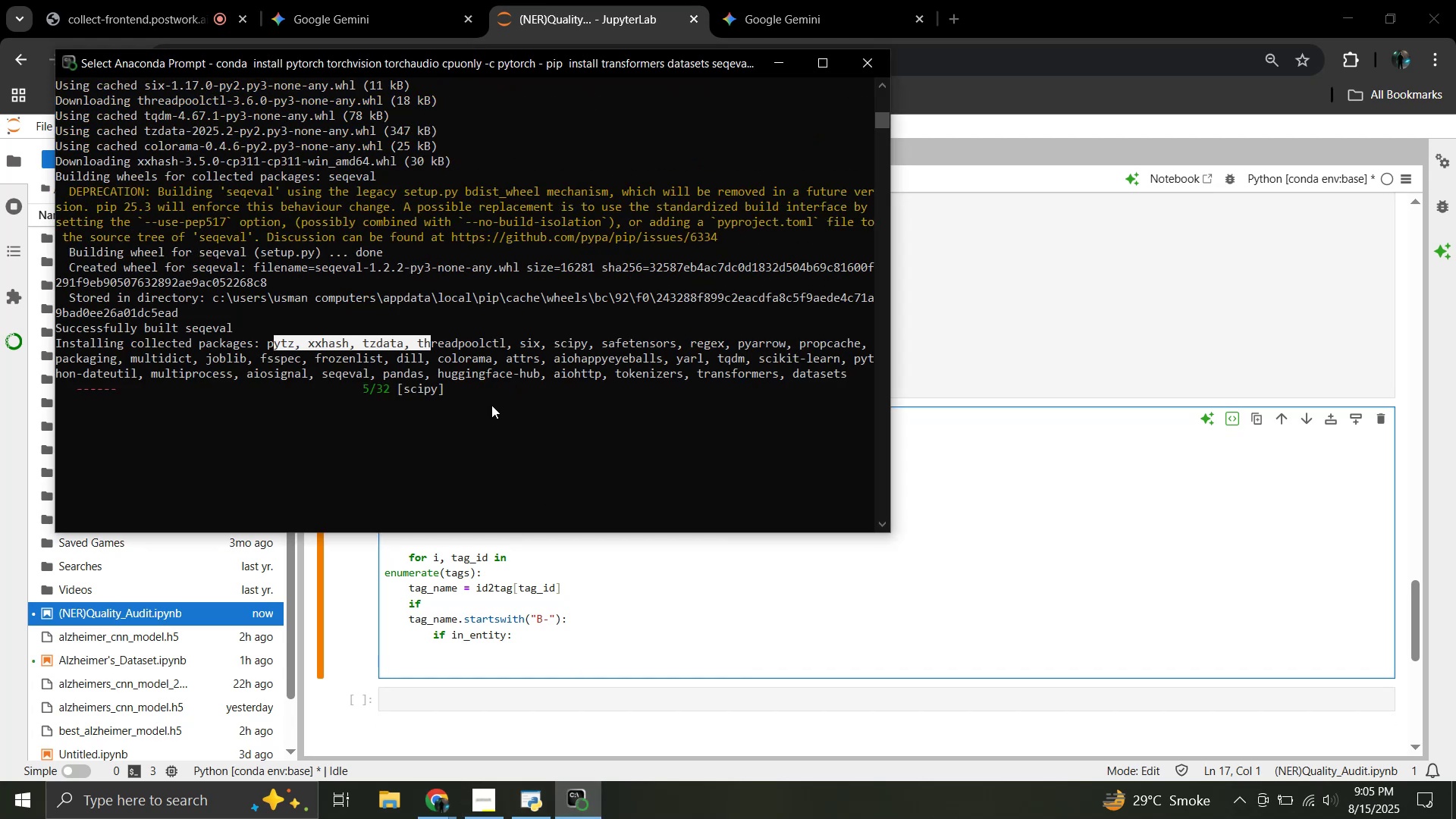 
left_click([498, 410])
 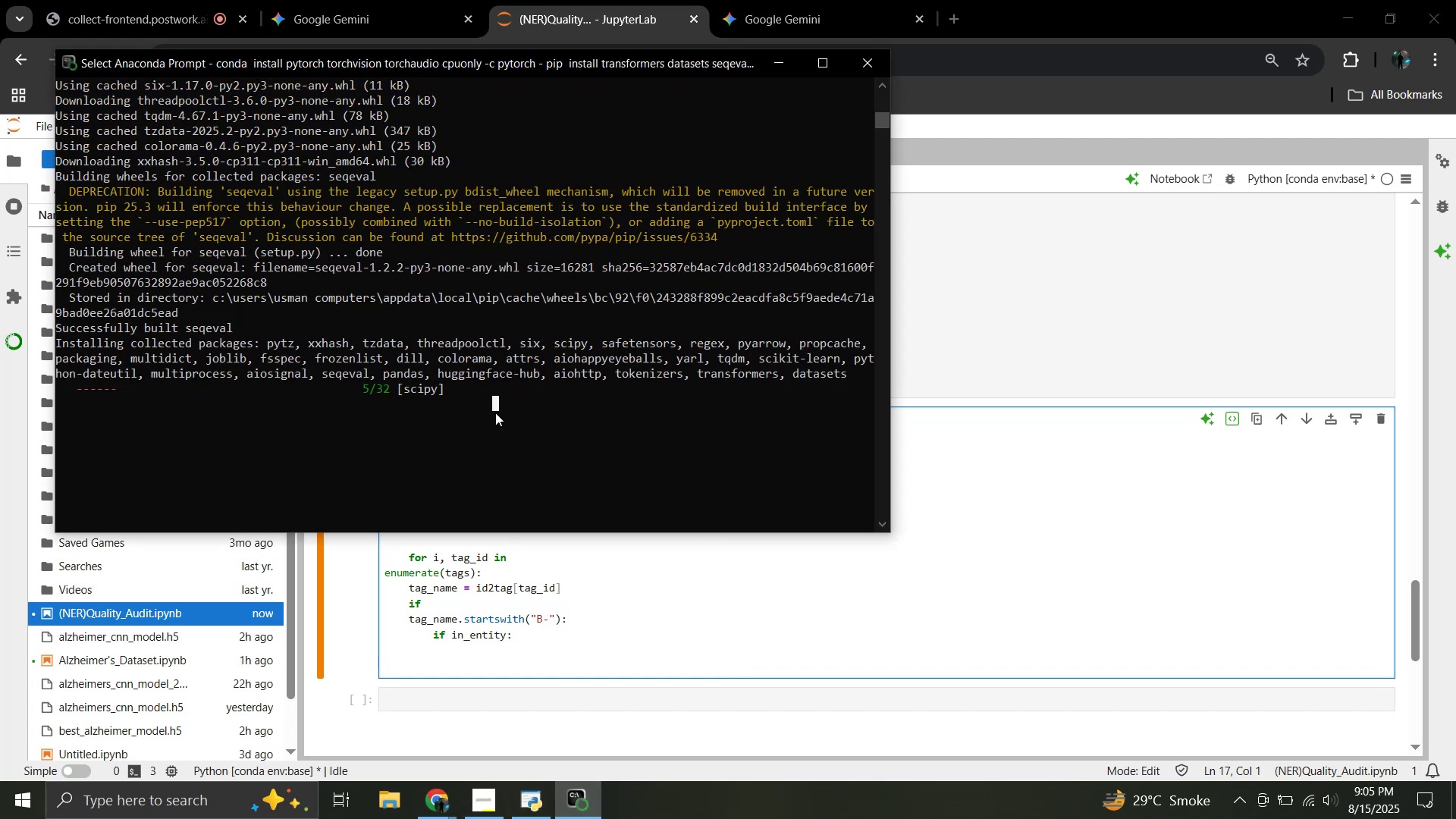 
left_click_drag(start_coordinate=[488, 414], to_coordinate=[61, 149])
 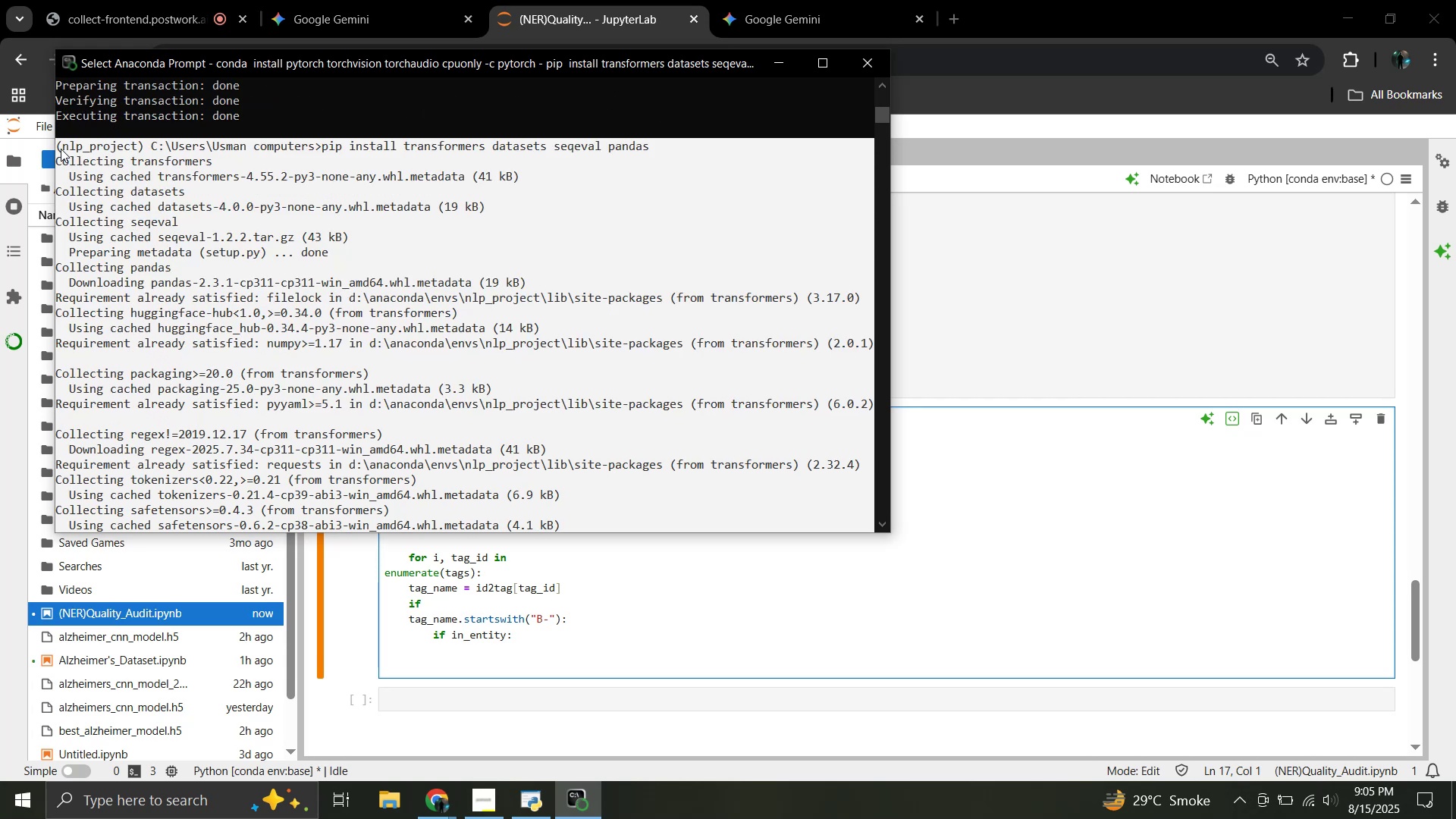 
scroll: coordinate [137, 209], scroll_direction: up, amount: 31.0
 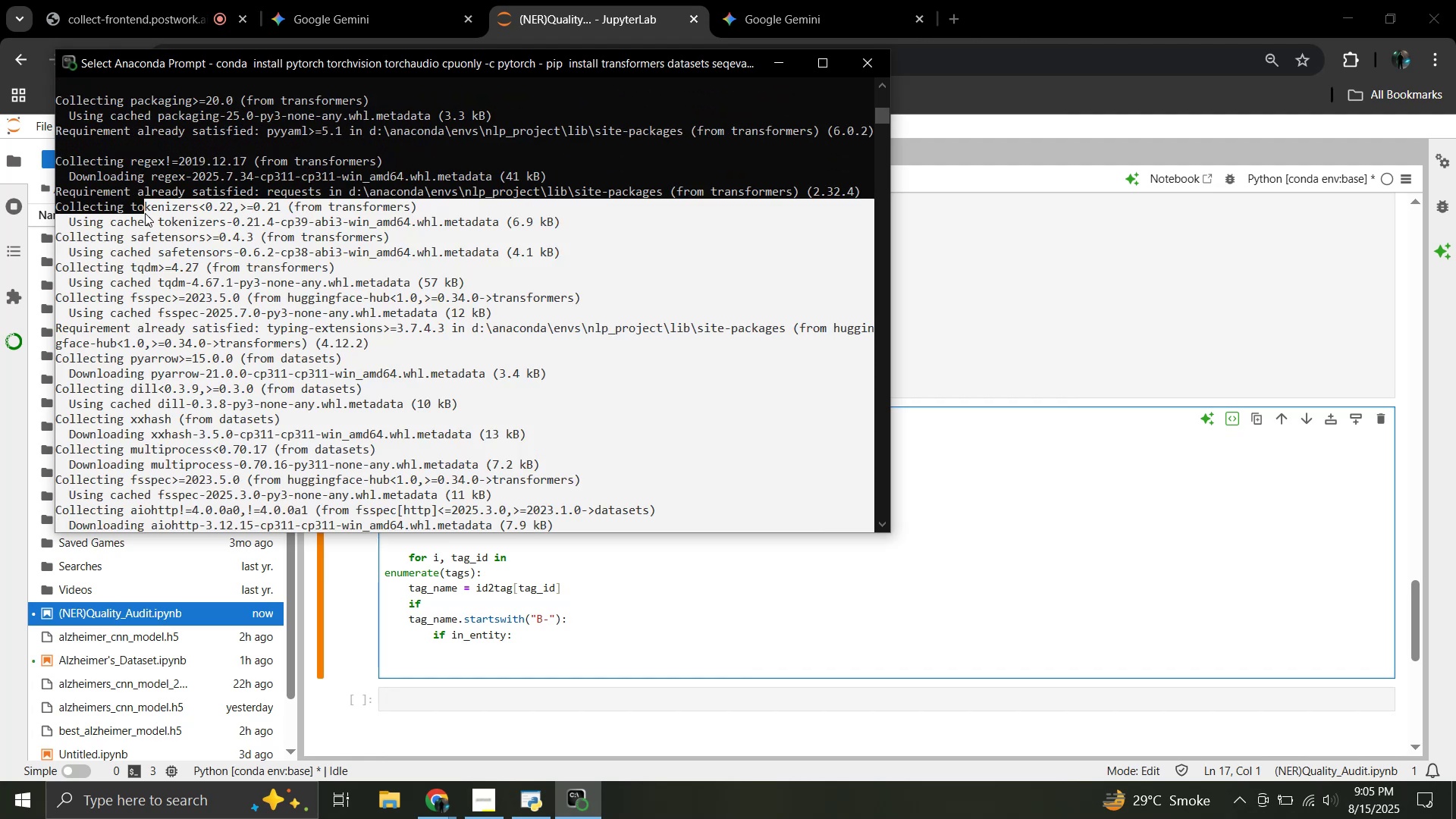 
scroll: coordinate [135, 223], scroll_direction: up, amount: 6.0
 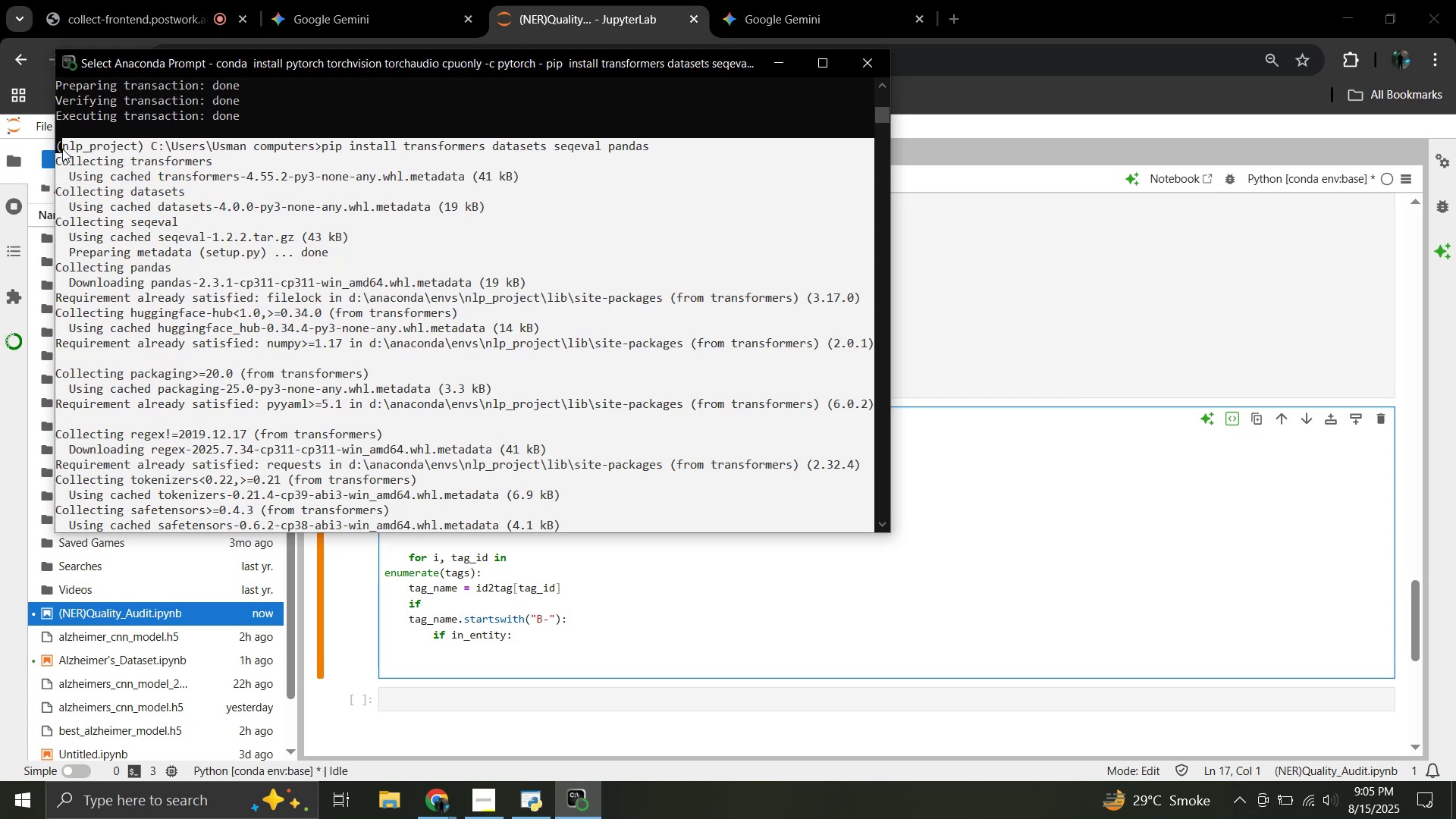 
key(Control+C)
 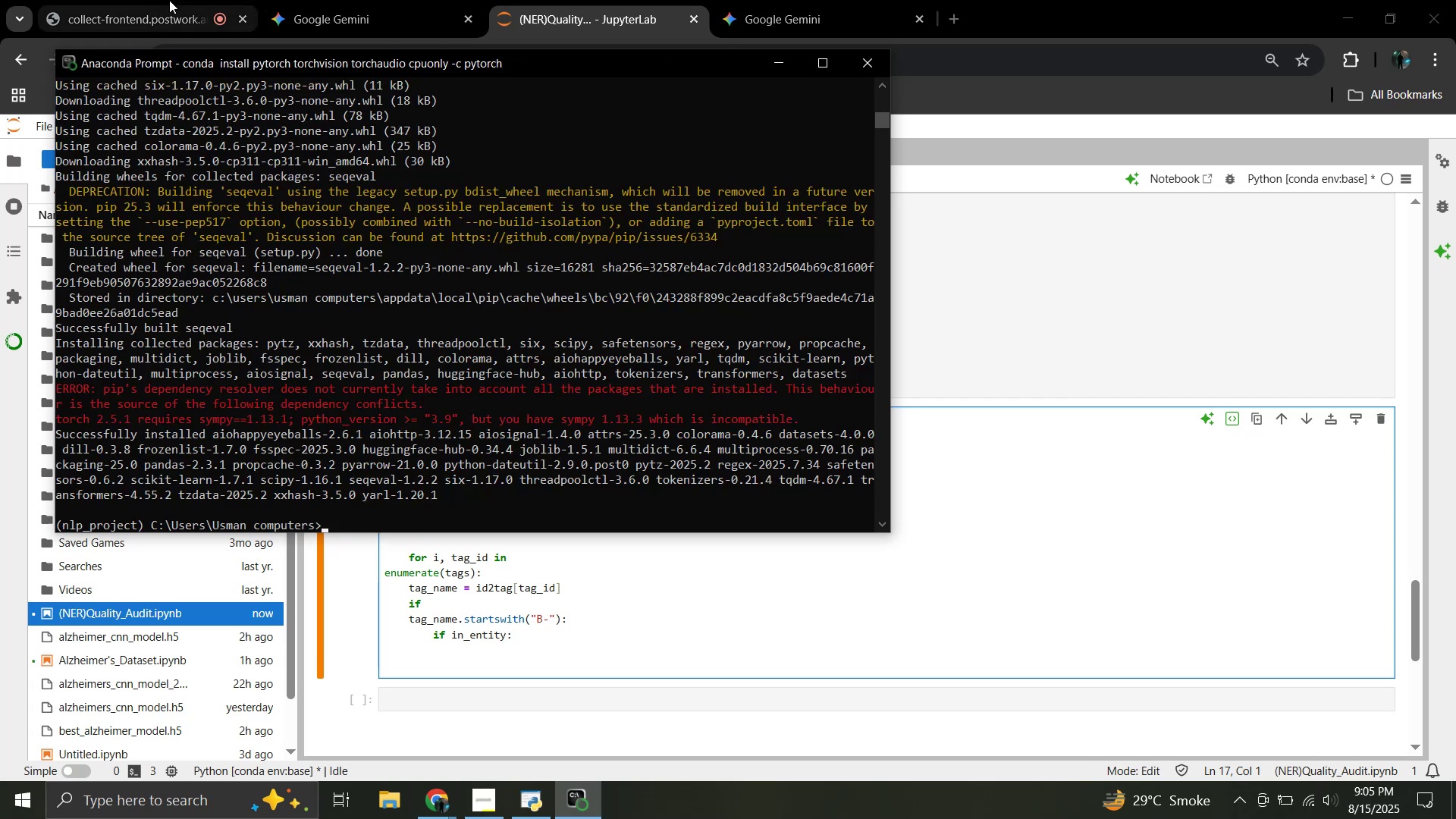 
left_click([372, 0])
 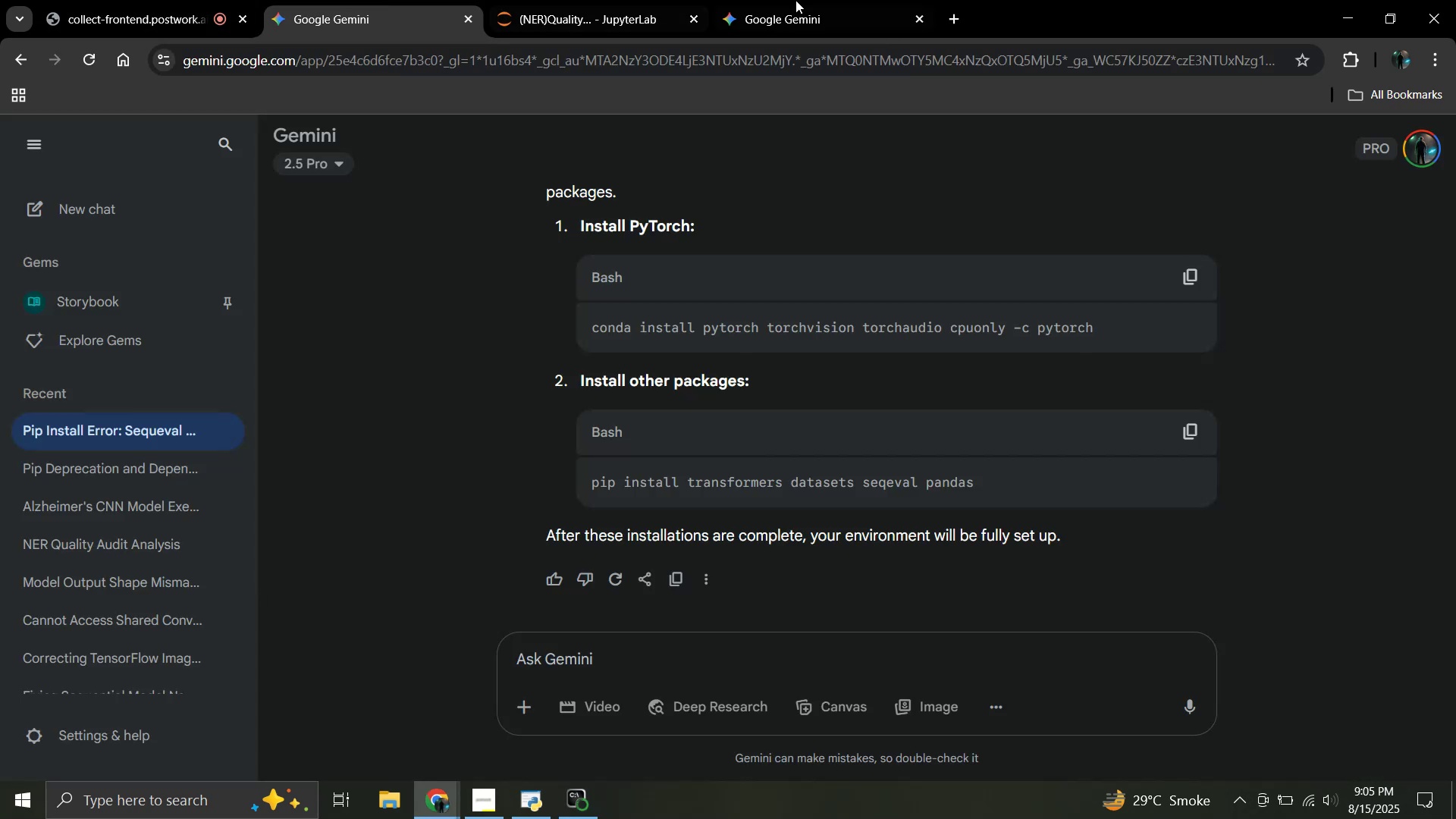 
left_click([813, 0])
 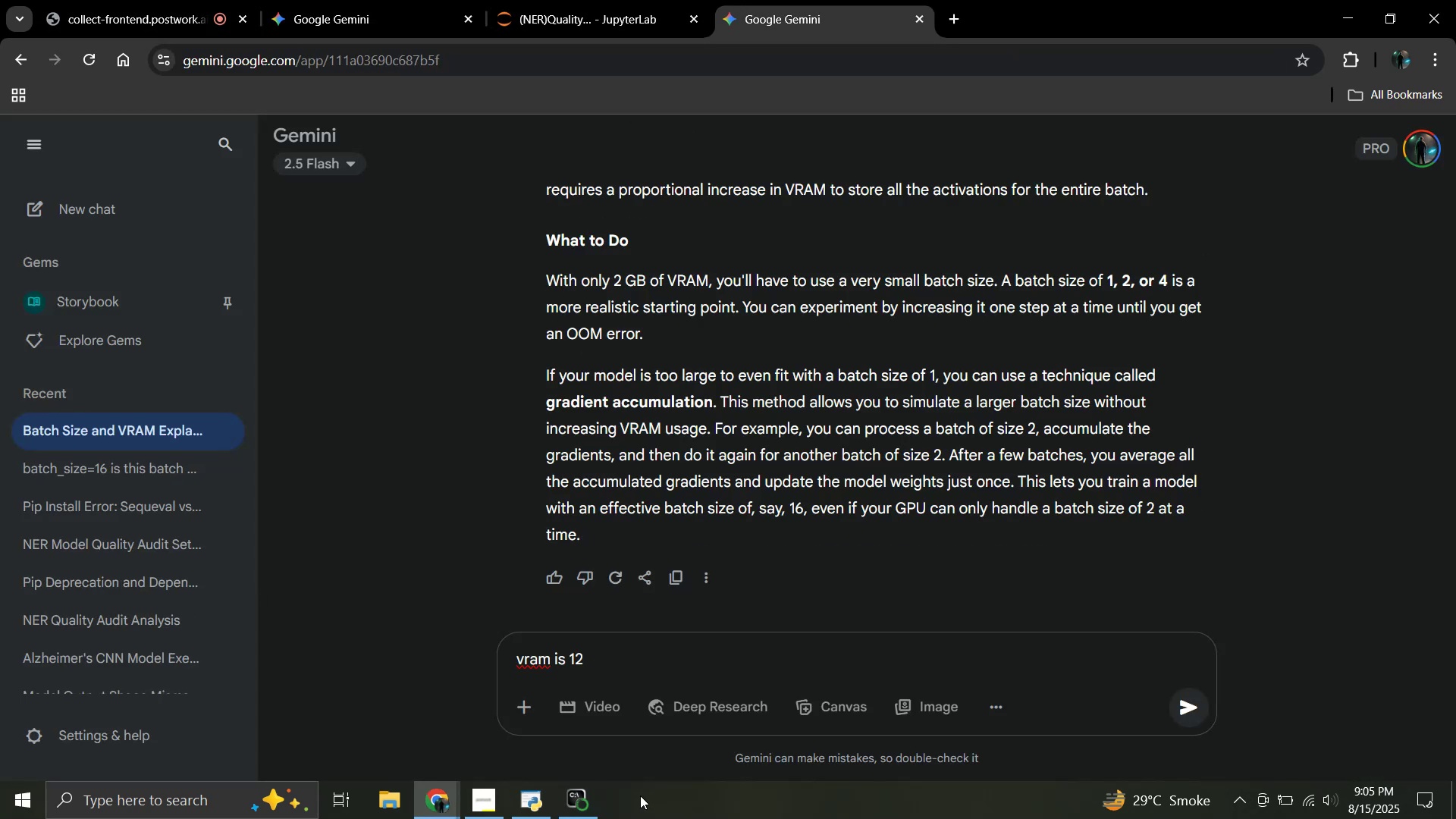 
left_click([582, 807])
 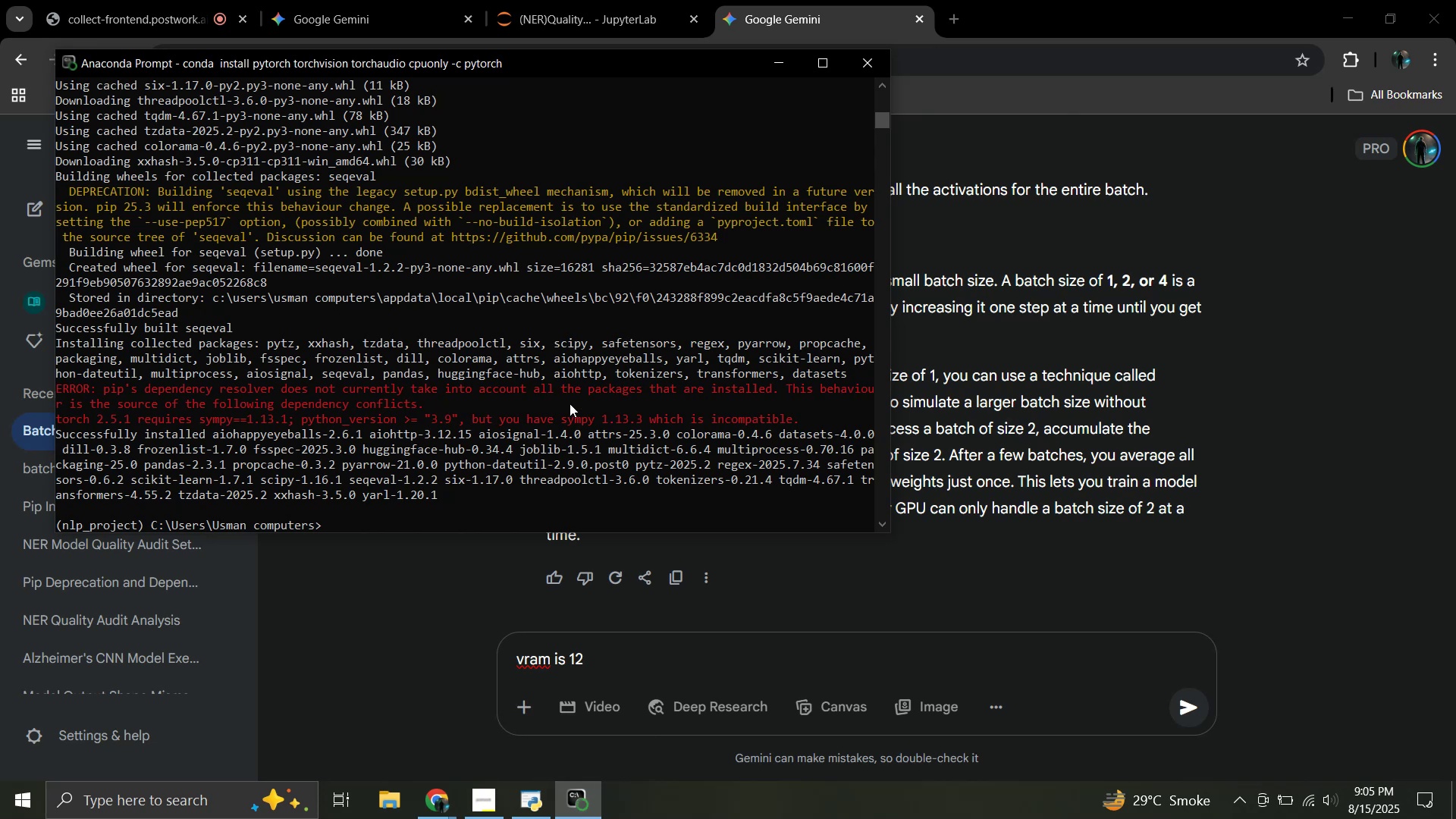 
left_click([570, 403])
 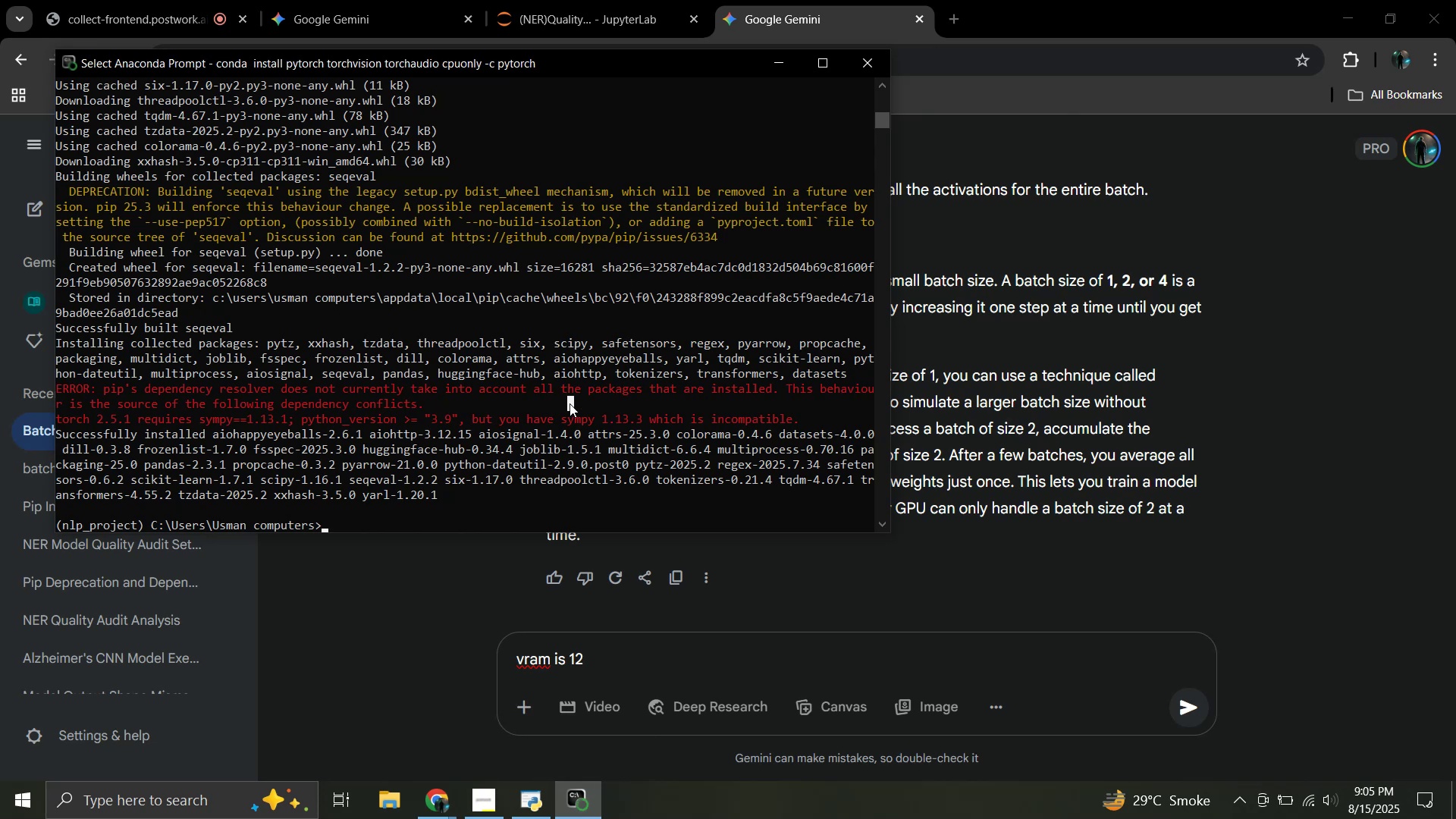 
scroll: coordinate [570, 403], scroll_direction: down, amount: 2.0
 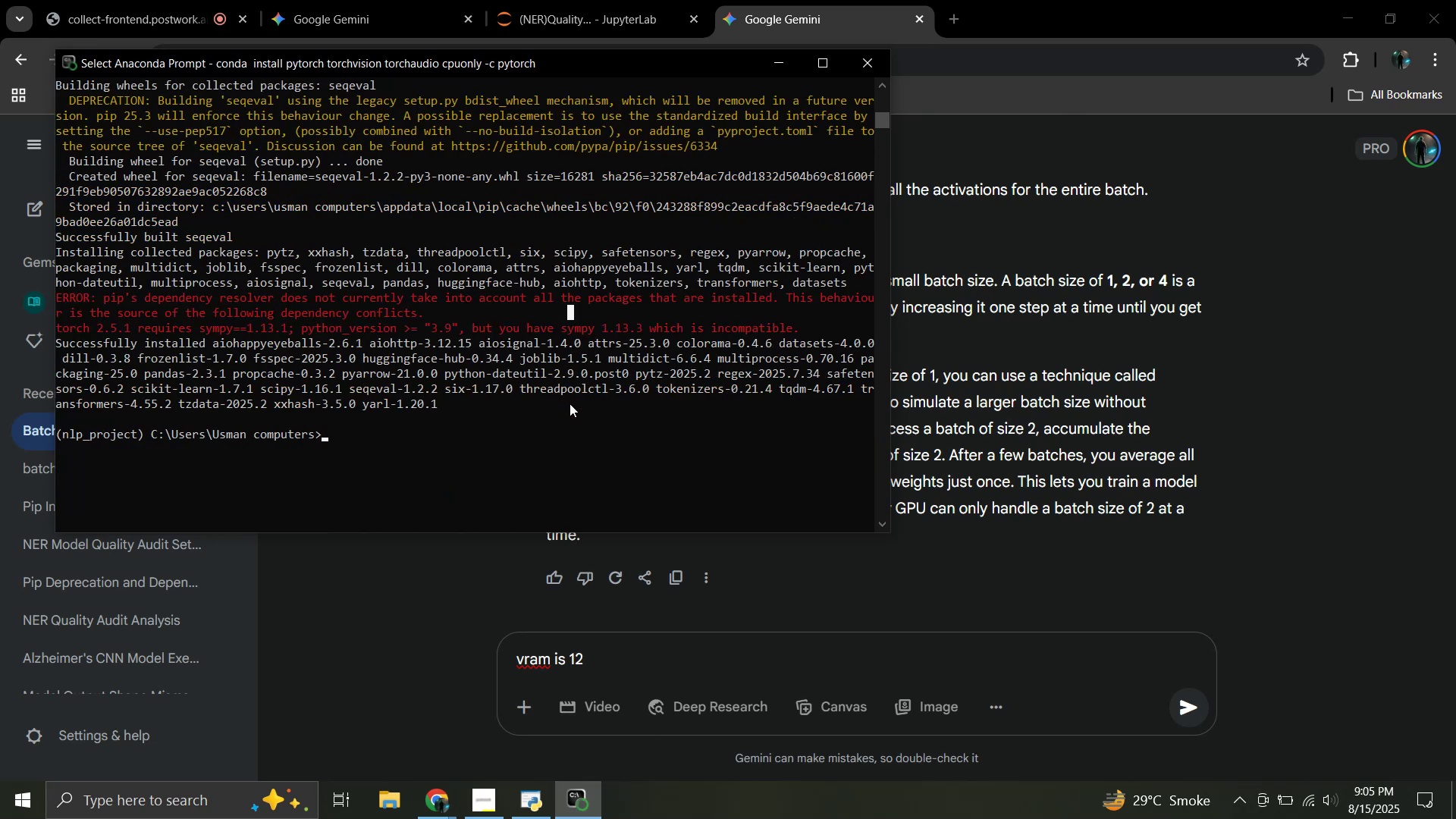 
scroll: coordinate [570, 403], scroll_direction: up, amount: 1.0
 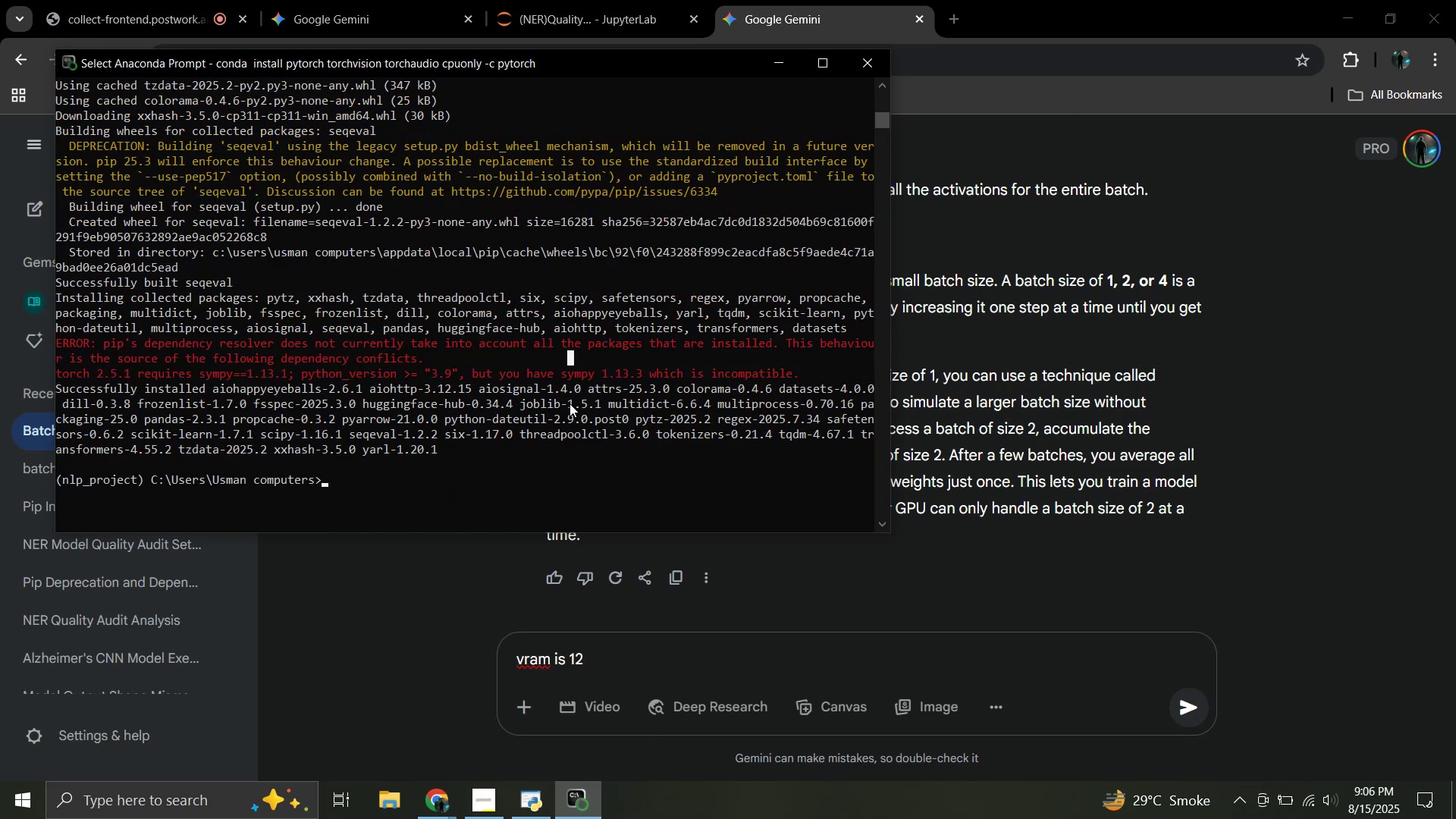 
left_click([406, 651])
 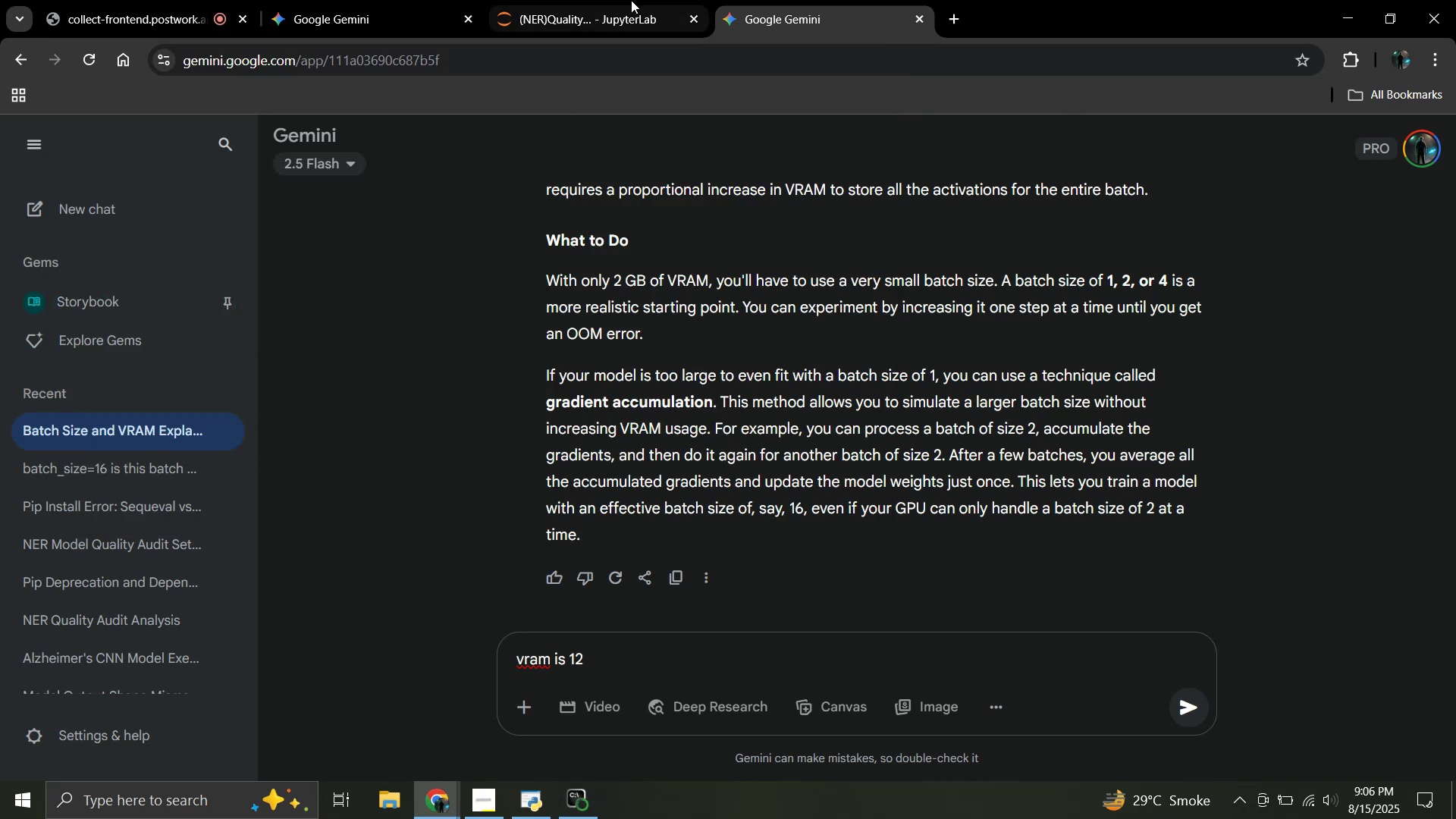 
left_click([629, 0])
 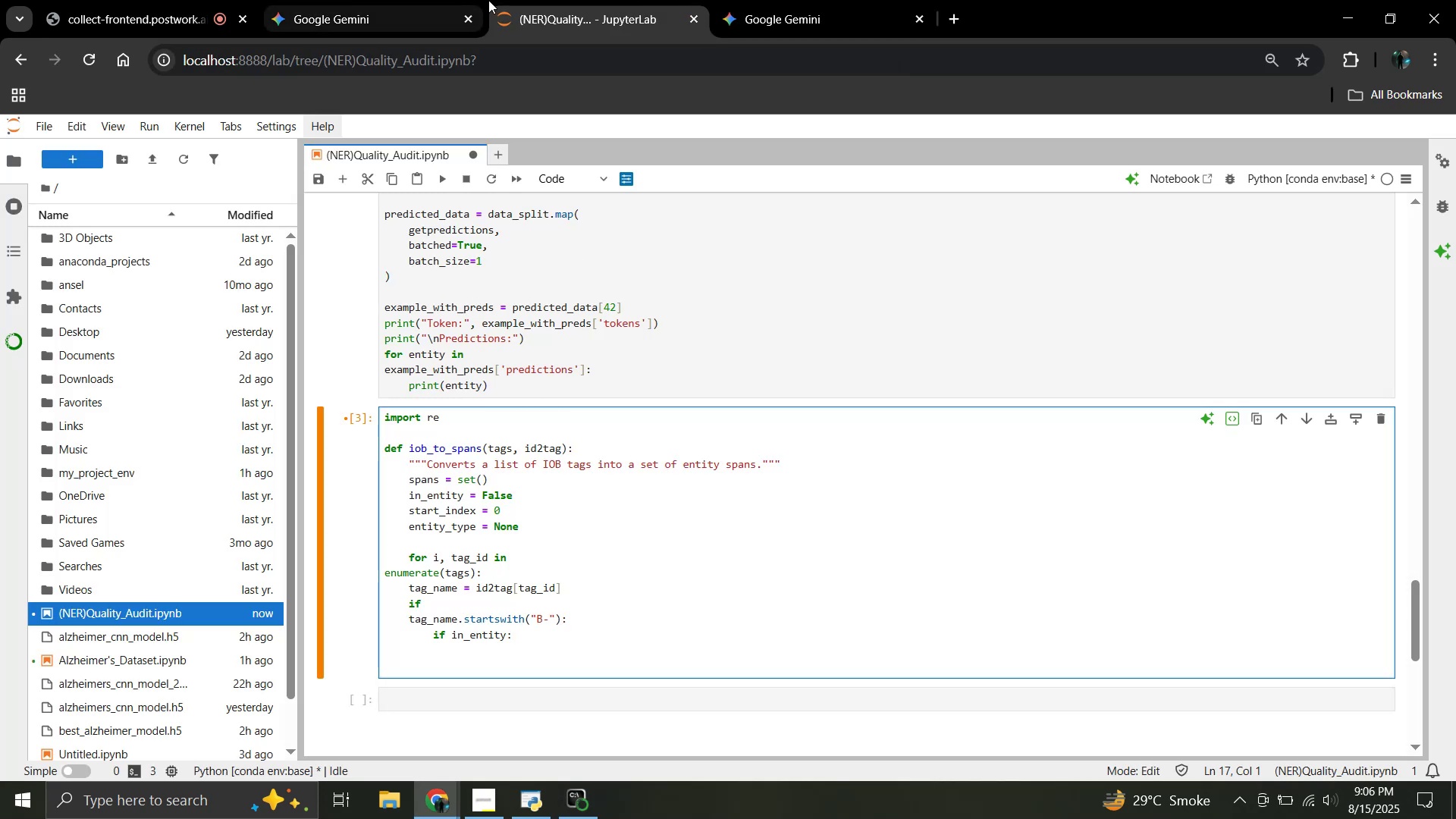 
left_click([780, 0])
 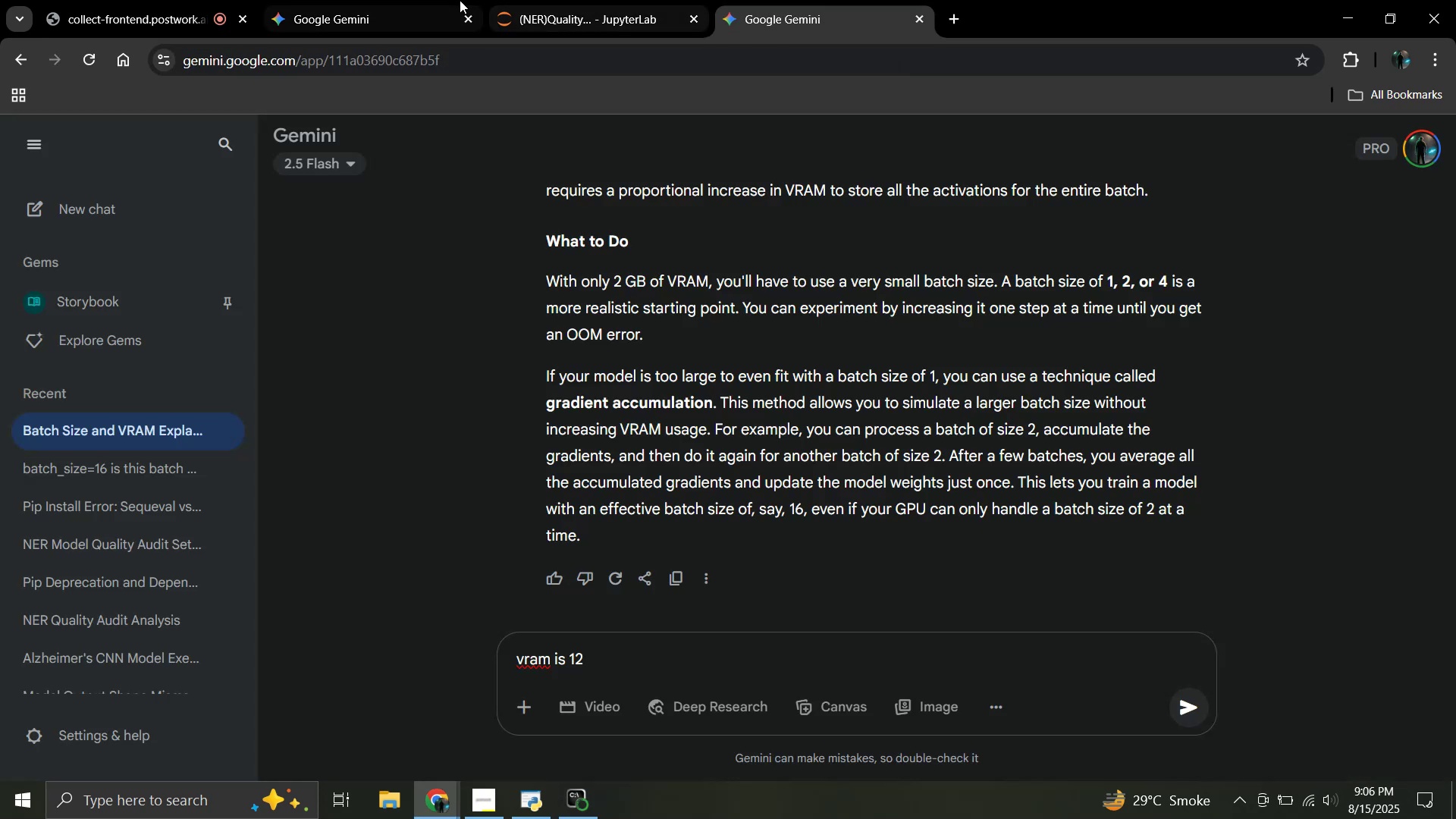 
left_click([344, 0])
 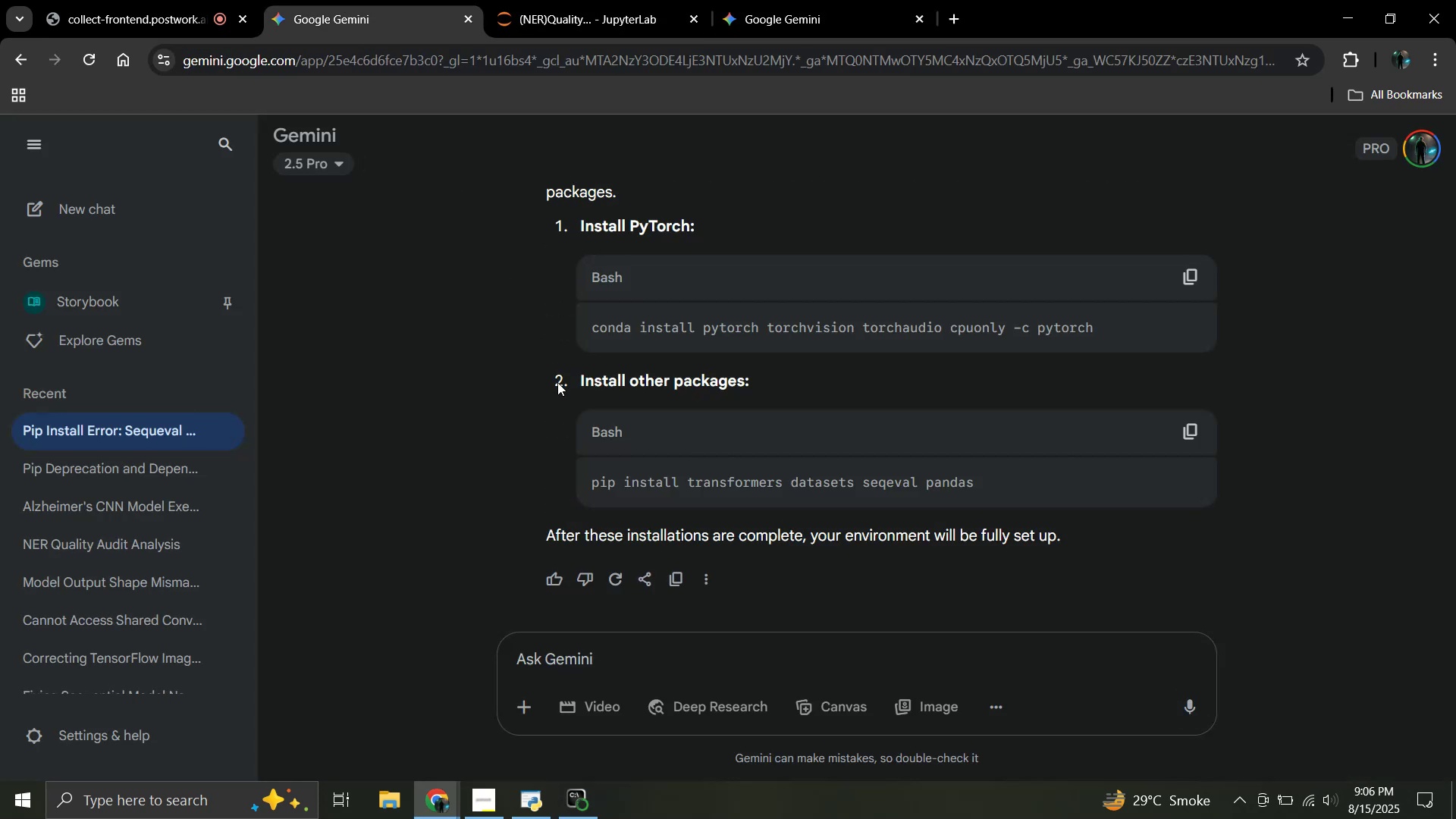 
scroll: coordinate [560, 388], scroll_direction: down, amount: 7.0
 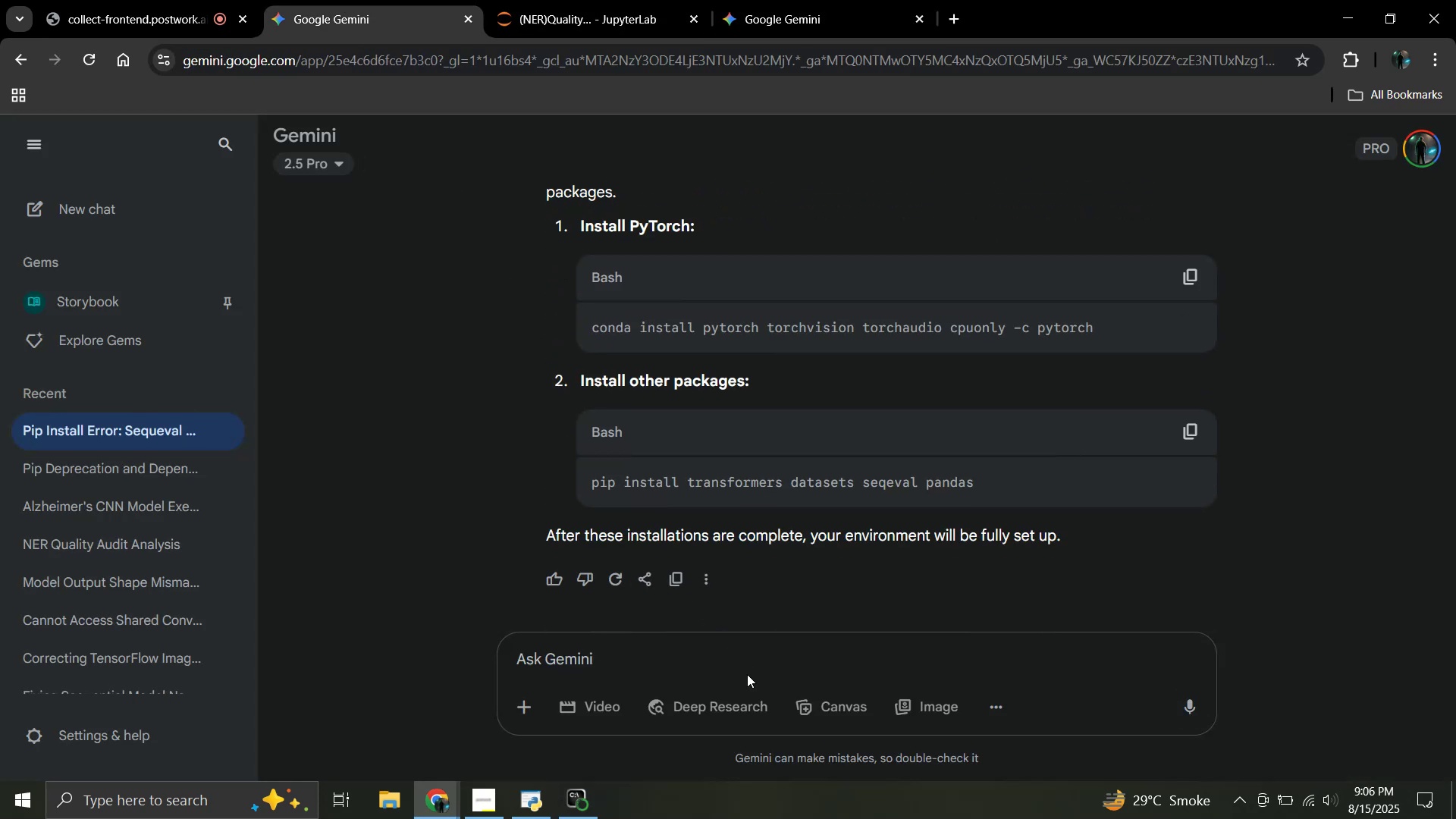 
left_click([743, 674])
 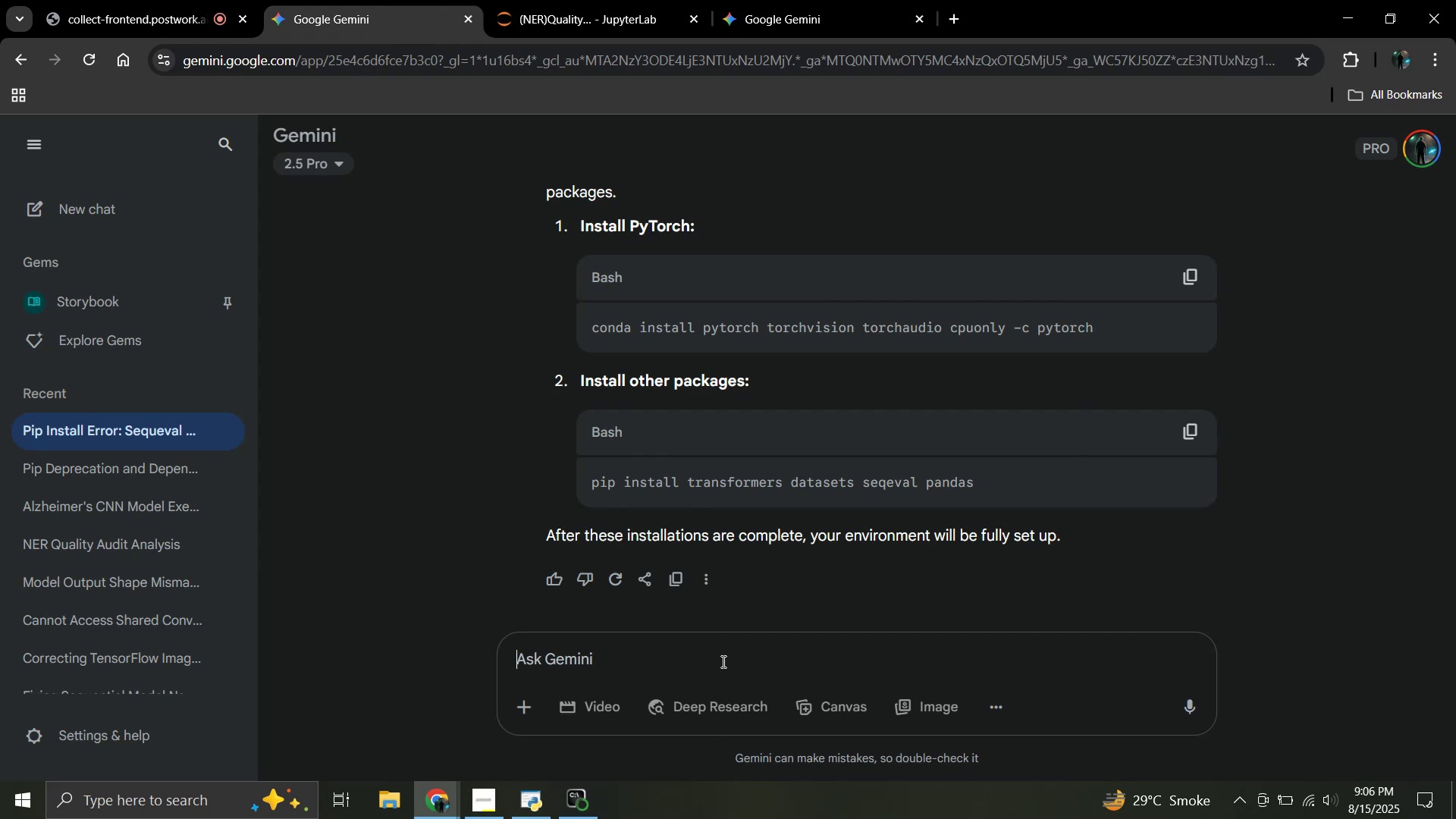 
key(Control+V)
 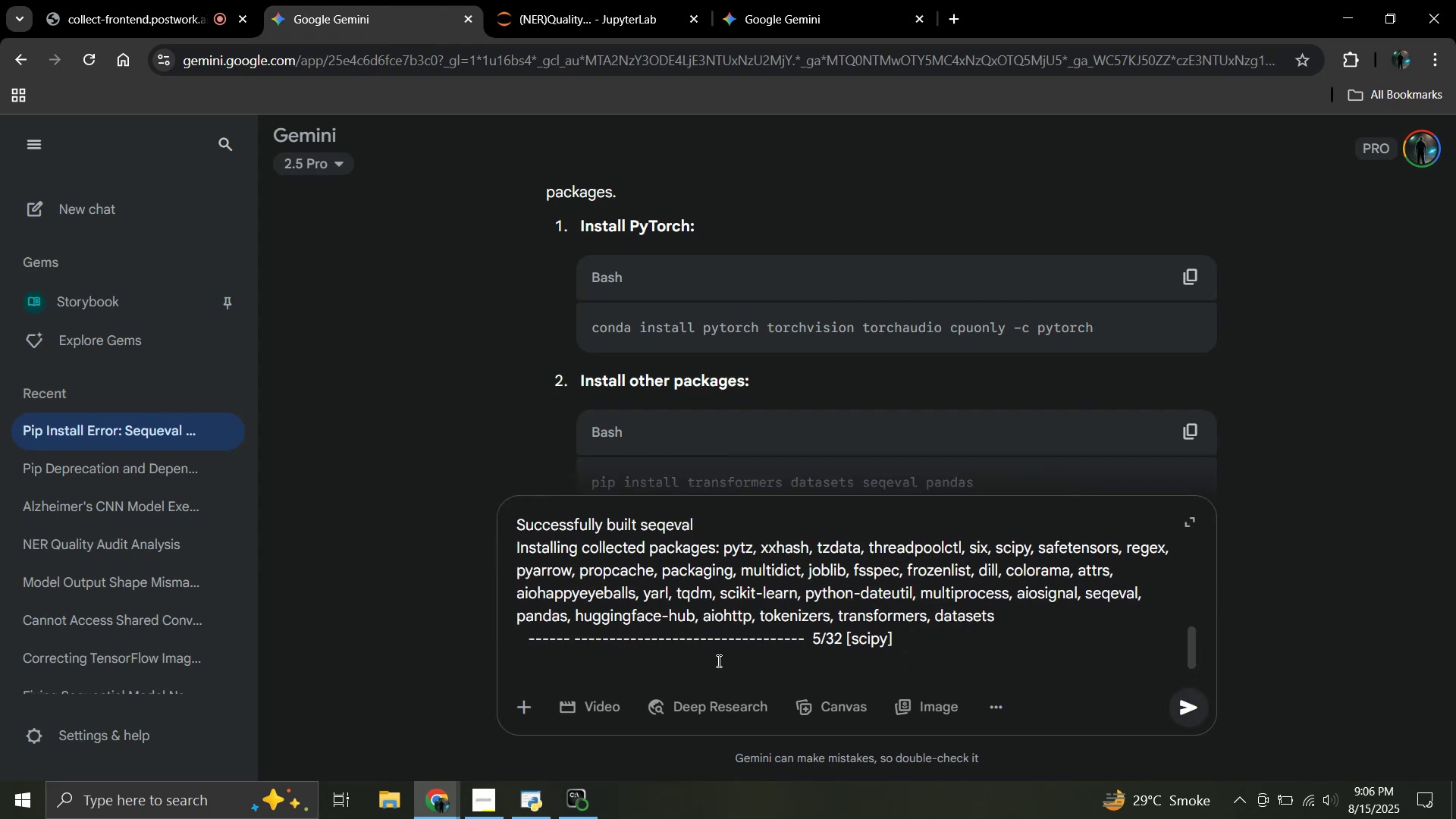 
key(Enter)
 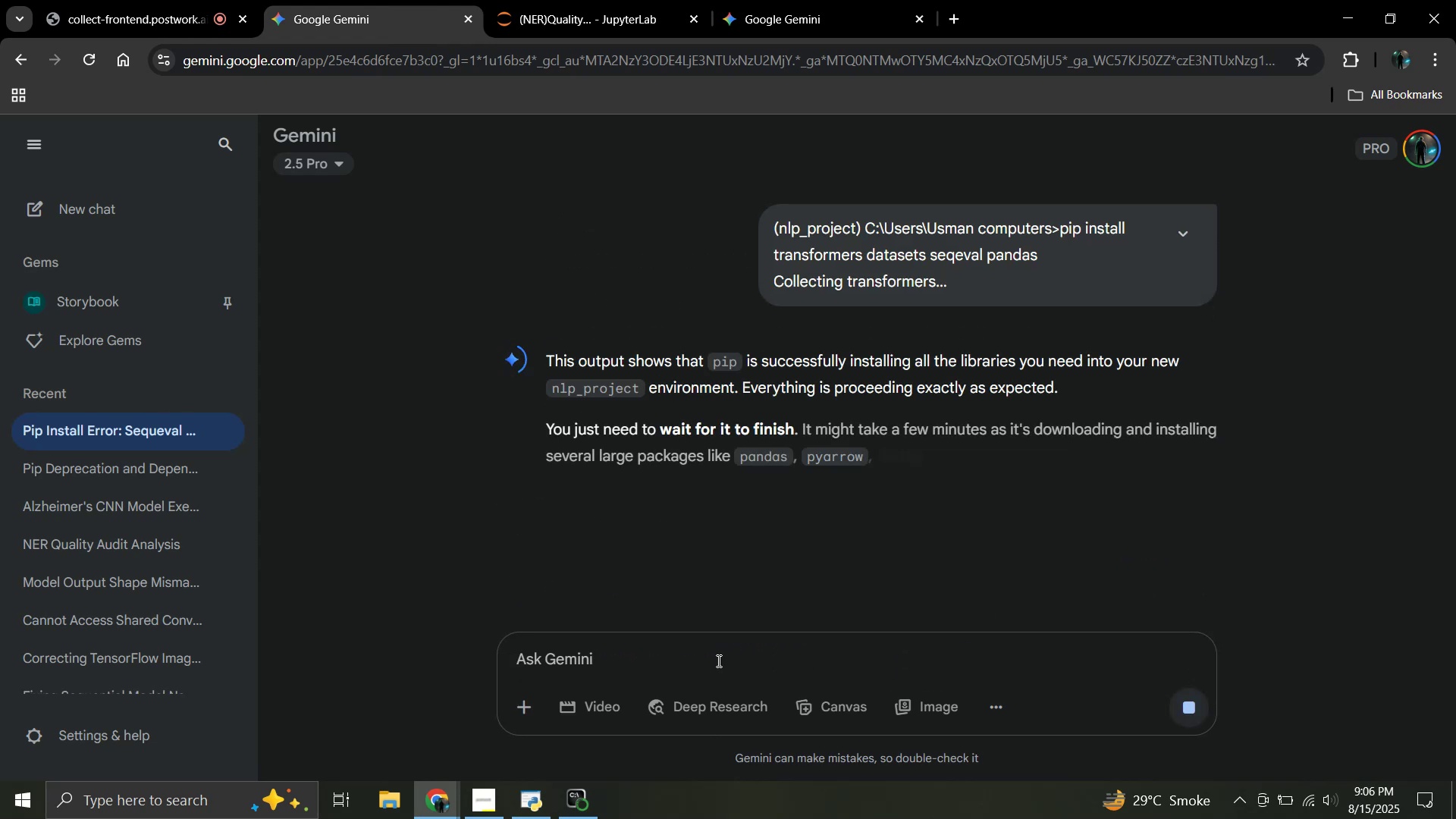 
wait(5.91)
 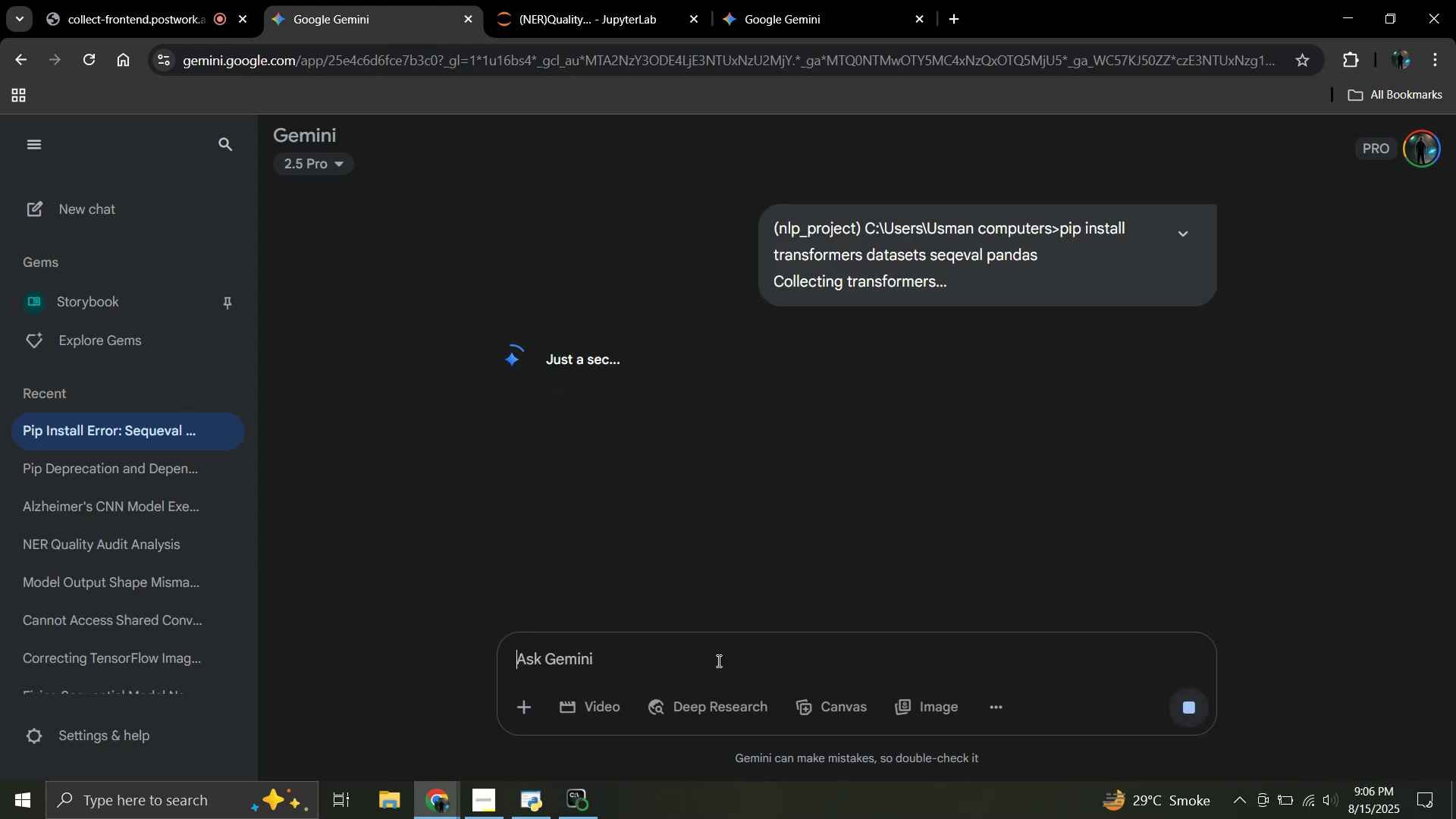 
scroll: coordinate [788, 397], scroll_direction: down, amount: 2.0
 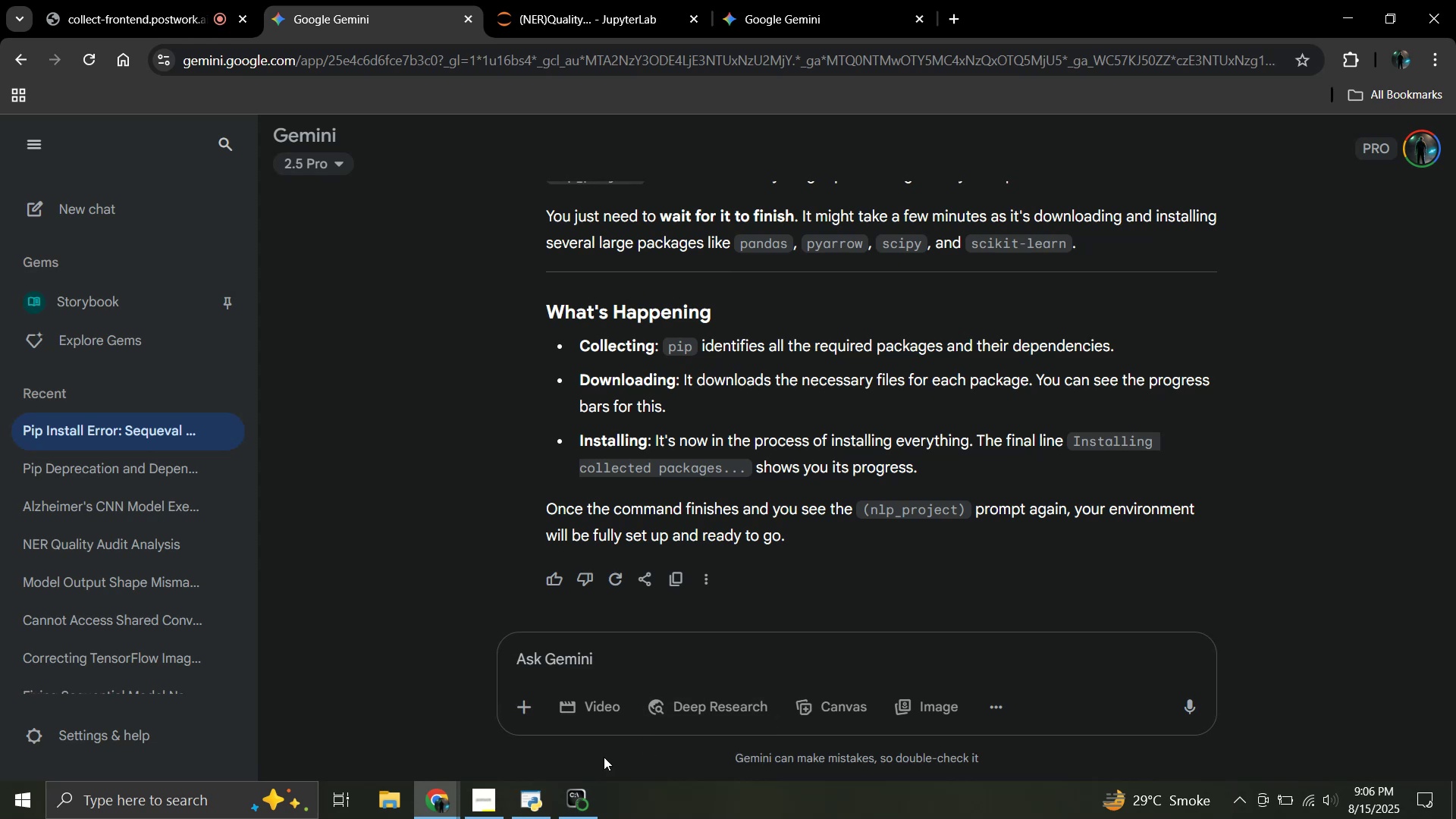 
left_click([579, 803])
 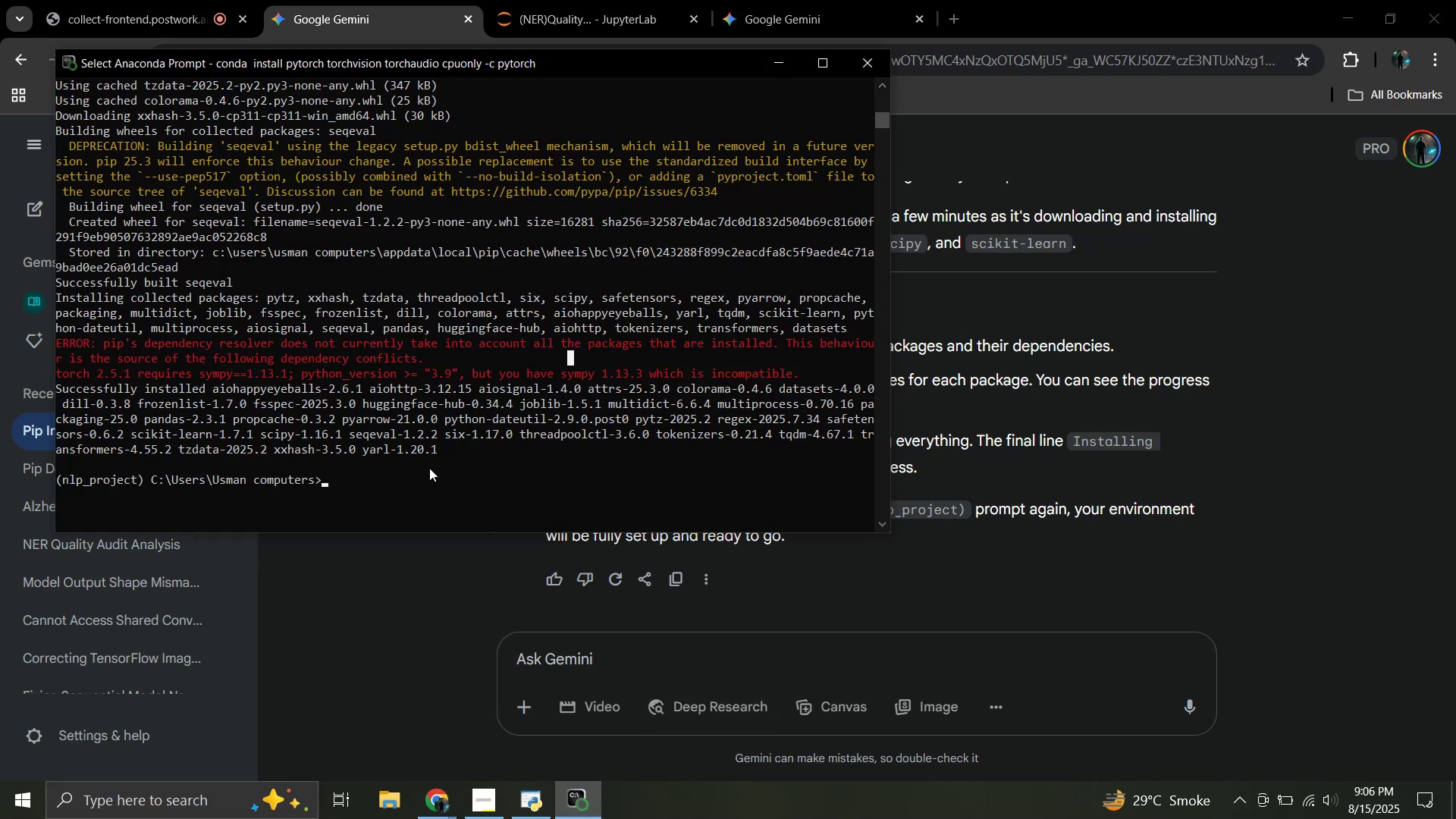 
left_click_drag(start_coordinate=[441, 460], to_coordinate=[253, 356])
 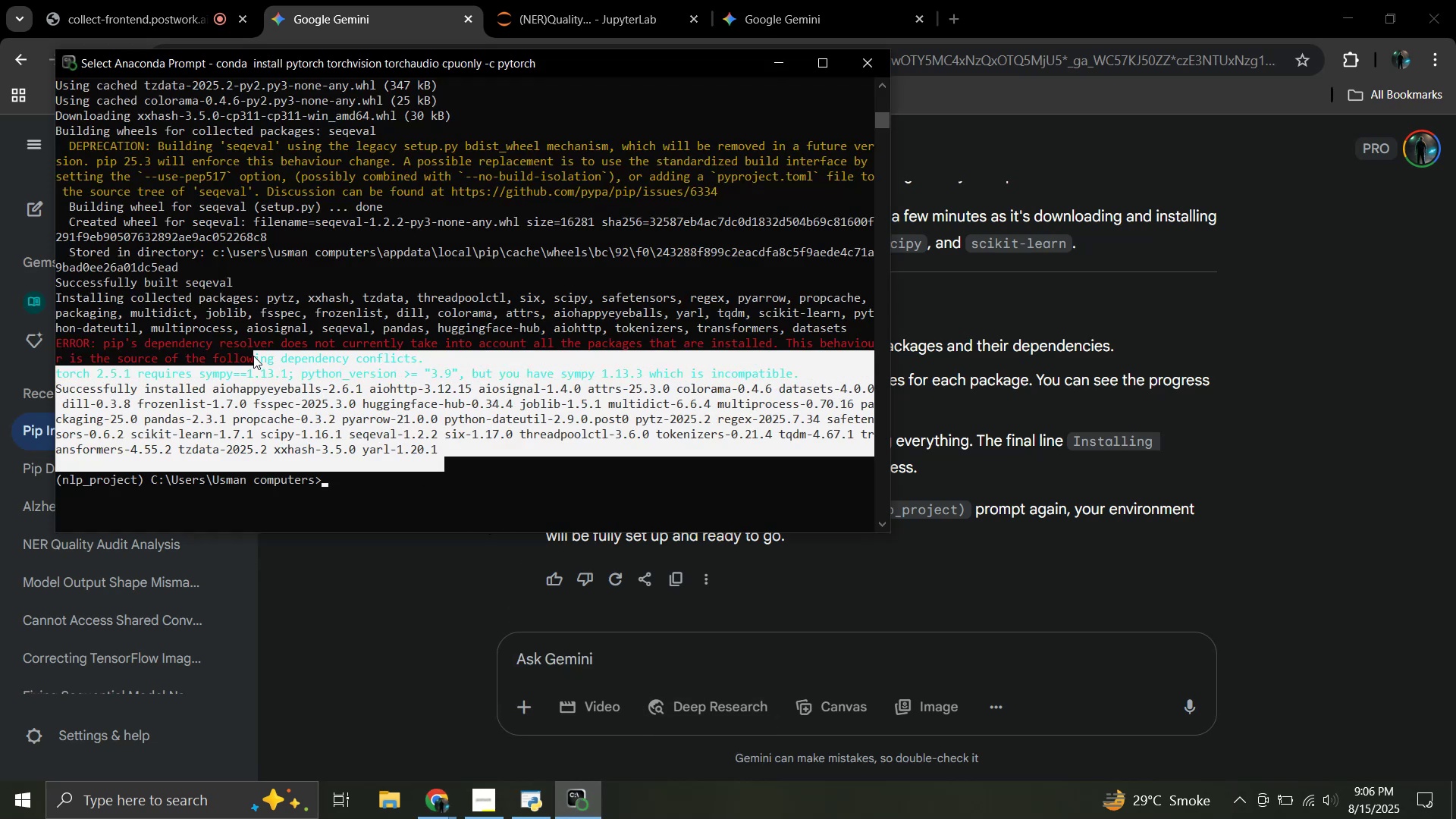 
scroll: coordinate [186, 348], scroll_direction: up, amount: 5.0
 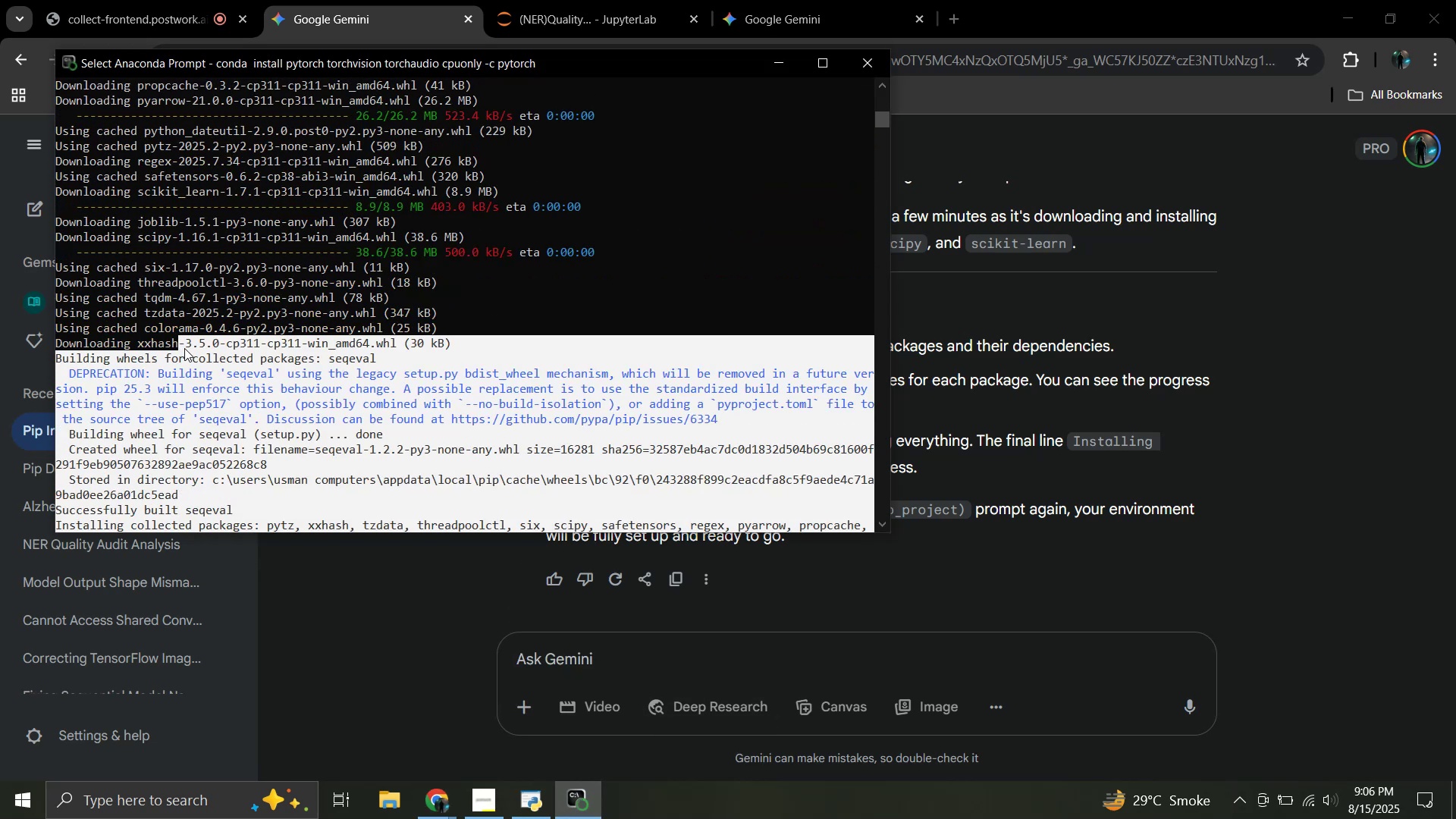 
left_click_drag(start_coordinate=[253, 356], to_coordinate=[187, 396])
 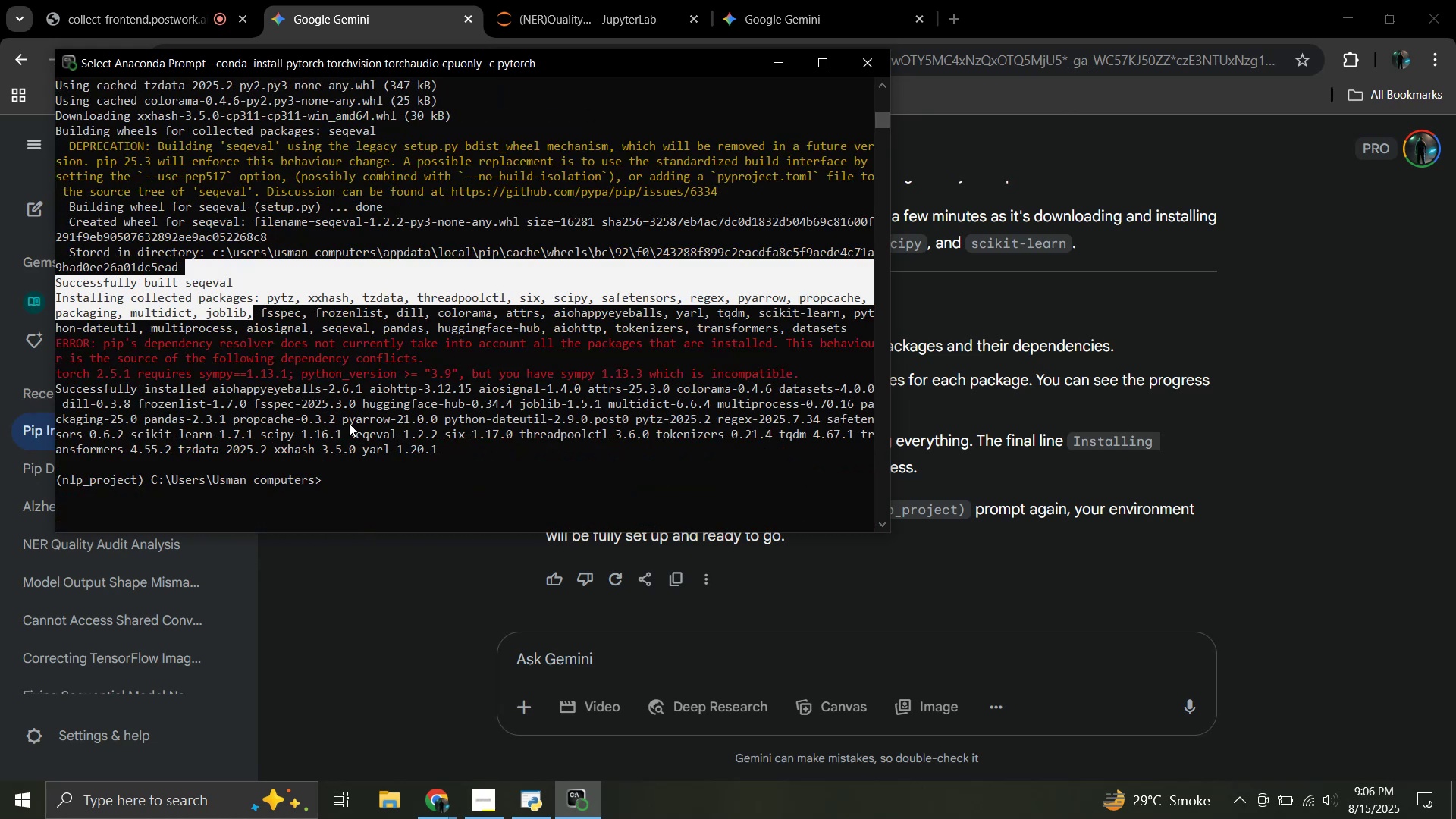 
scroll: coordinate [146, 256], scroll_direction: up, amount: 29.0
 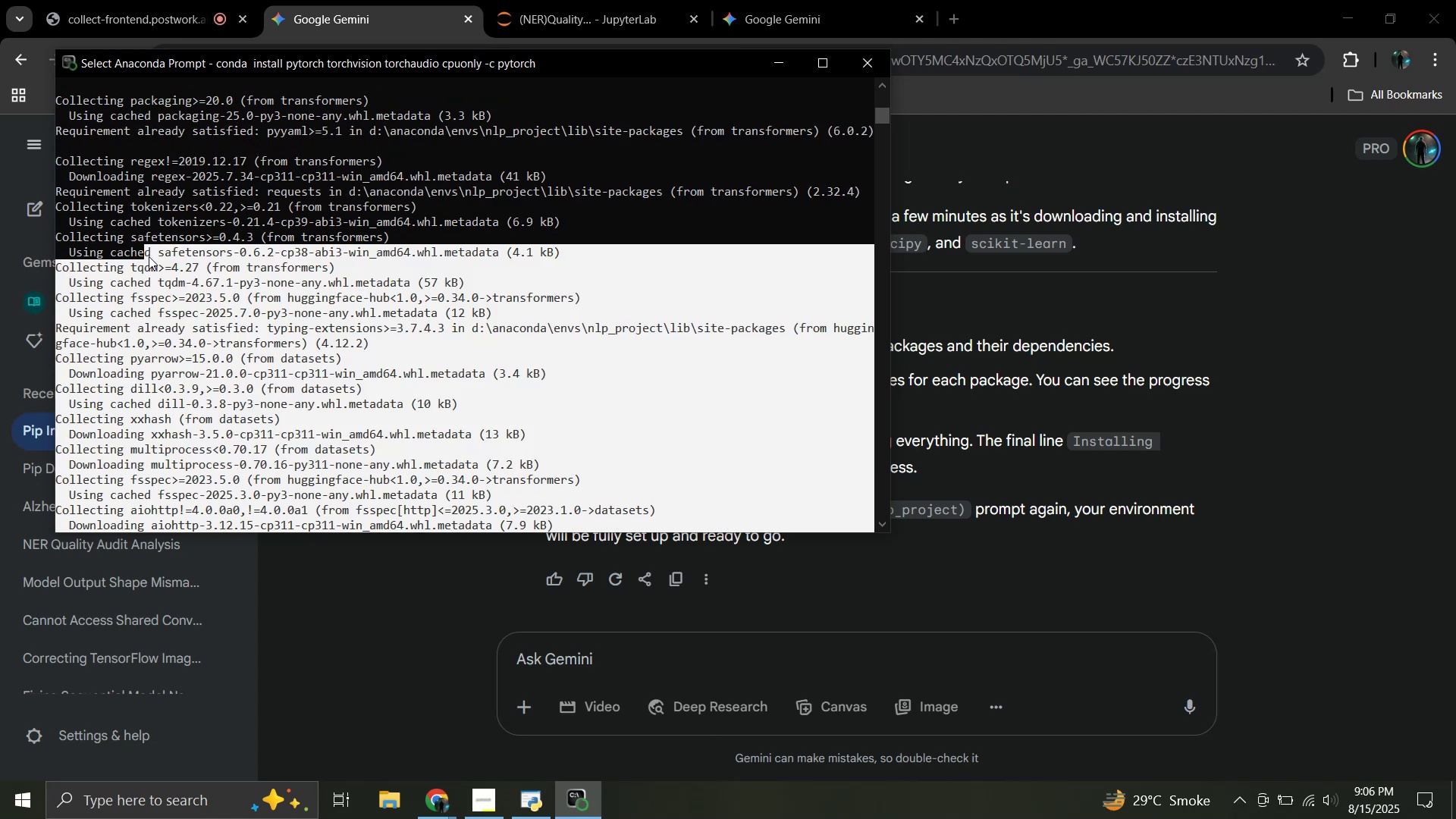 
scroll: coordinate [155, 271], scroll_direction: up, amount: 16.0
 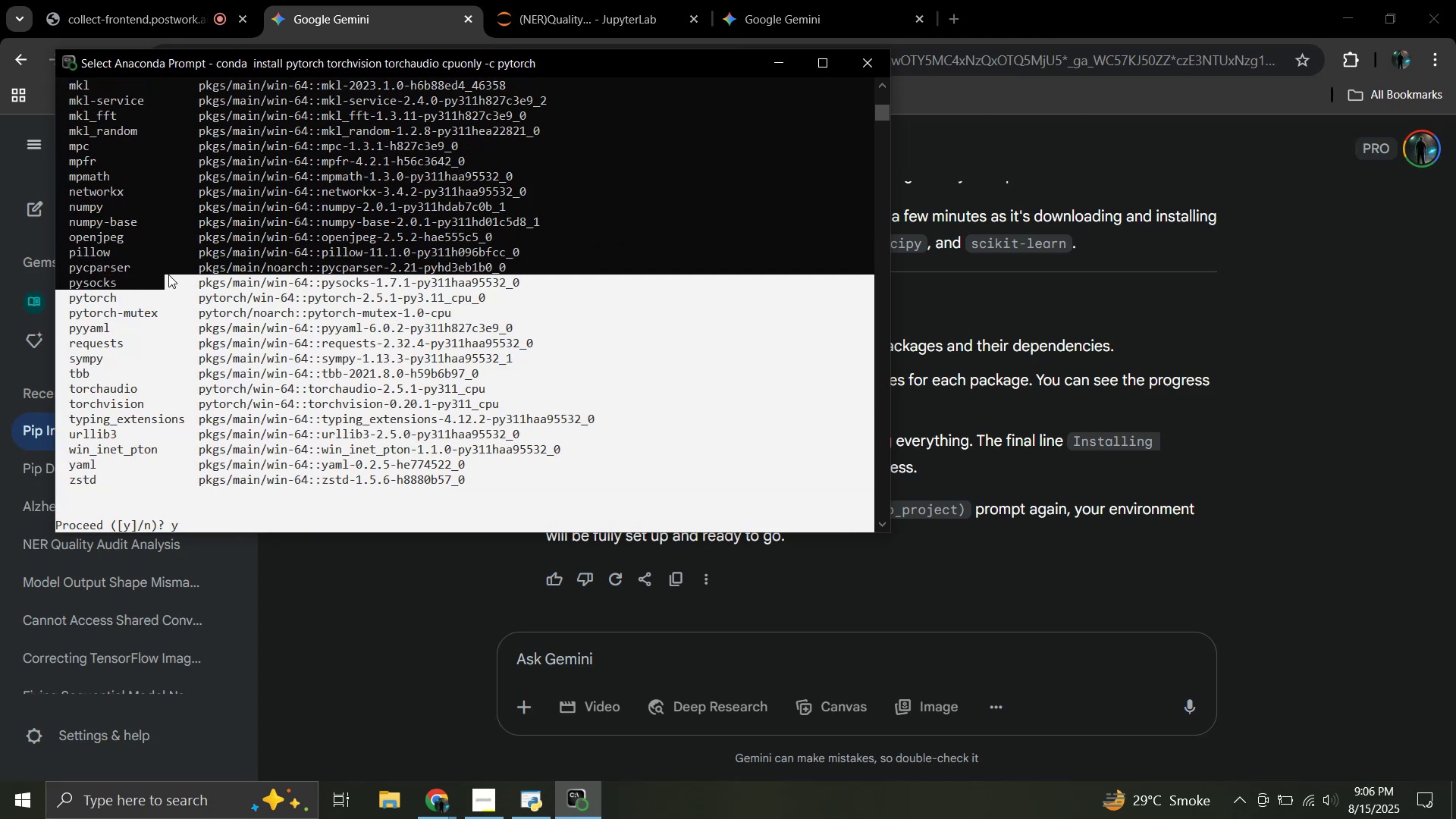 
scroll: coordinate [180, 397], scroll_direction: down, amount: 43.0
 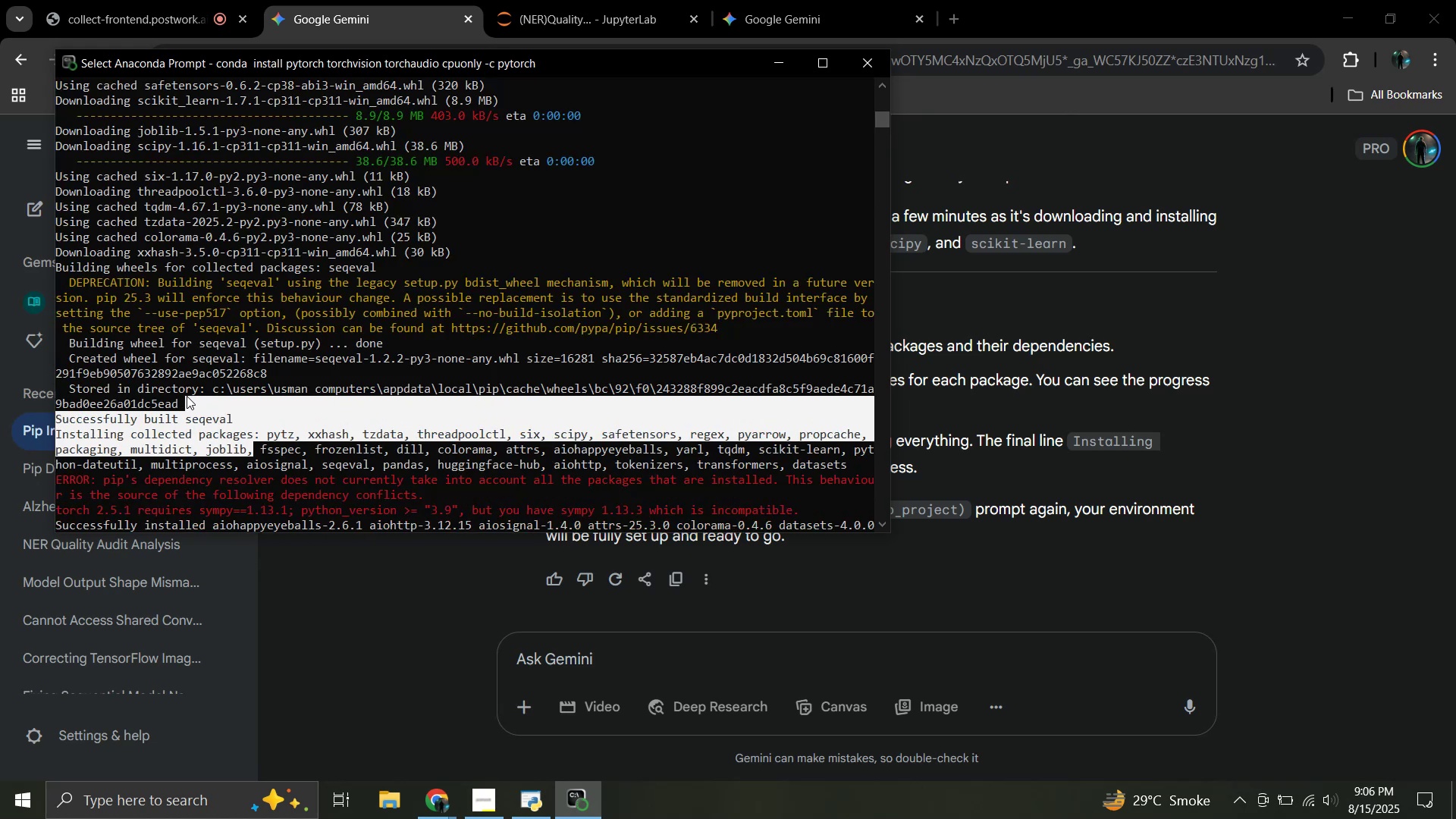 
scroll: coordinate [187, 396], scroll_direction: down, amount: 3.0
 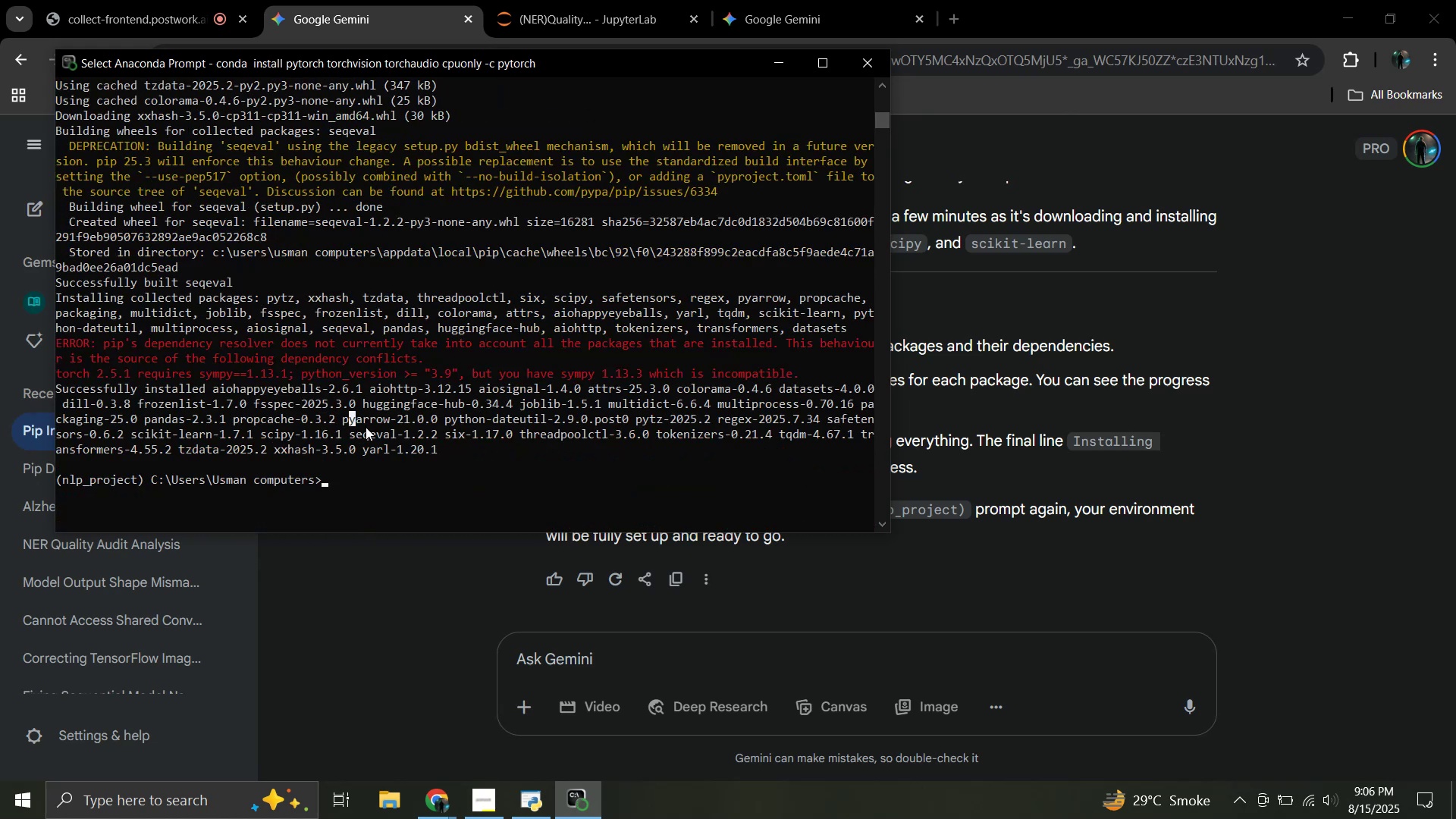 
left_click_drag(start_coordinate=[447, 447], to_coordinate=[61, 163])
 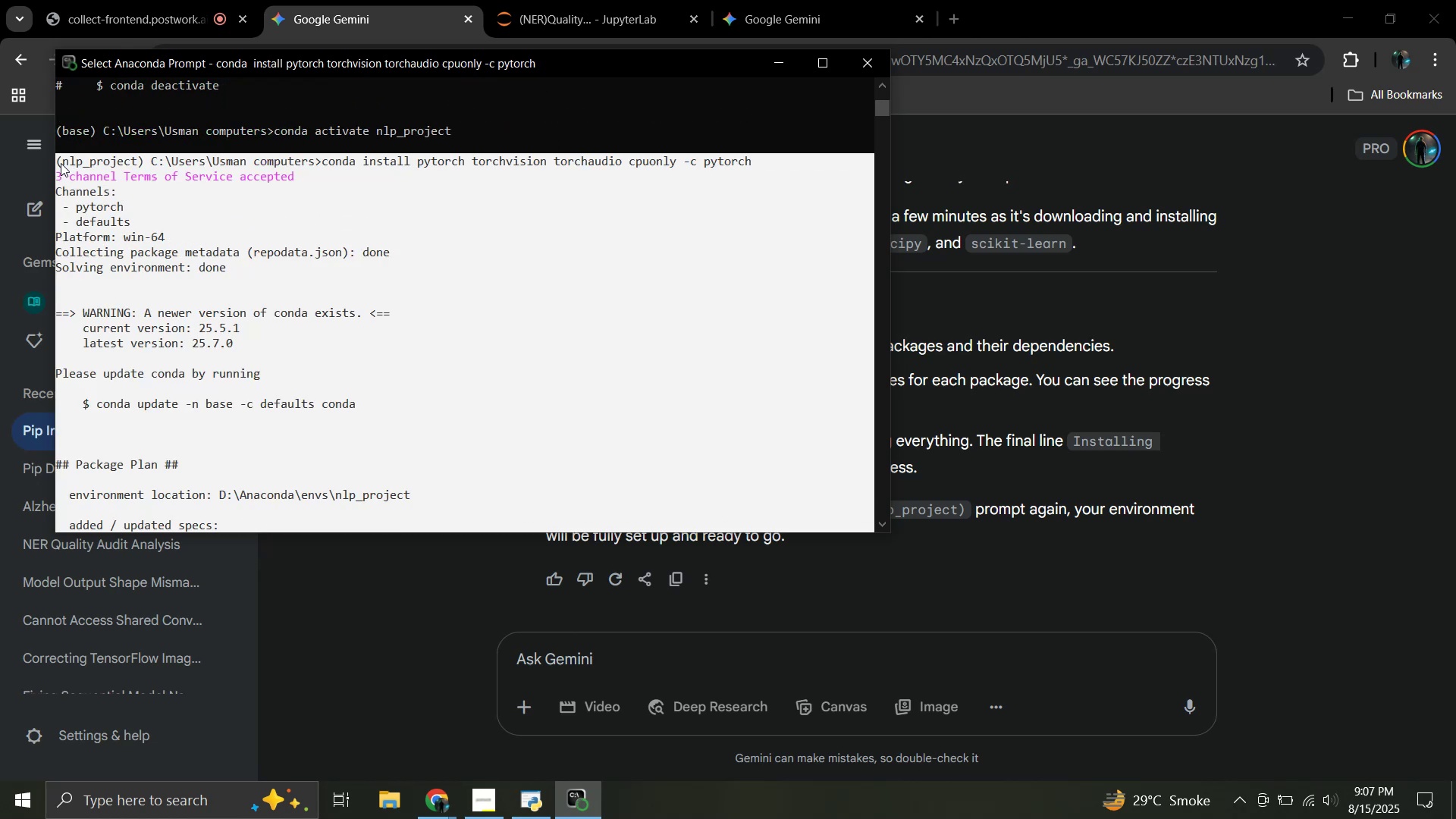 
scroll: coordinate [217, 270], scroll_direction: up, amount: 70.0
 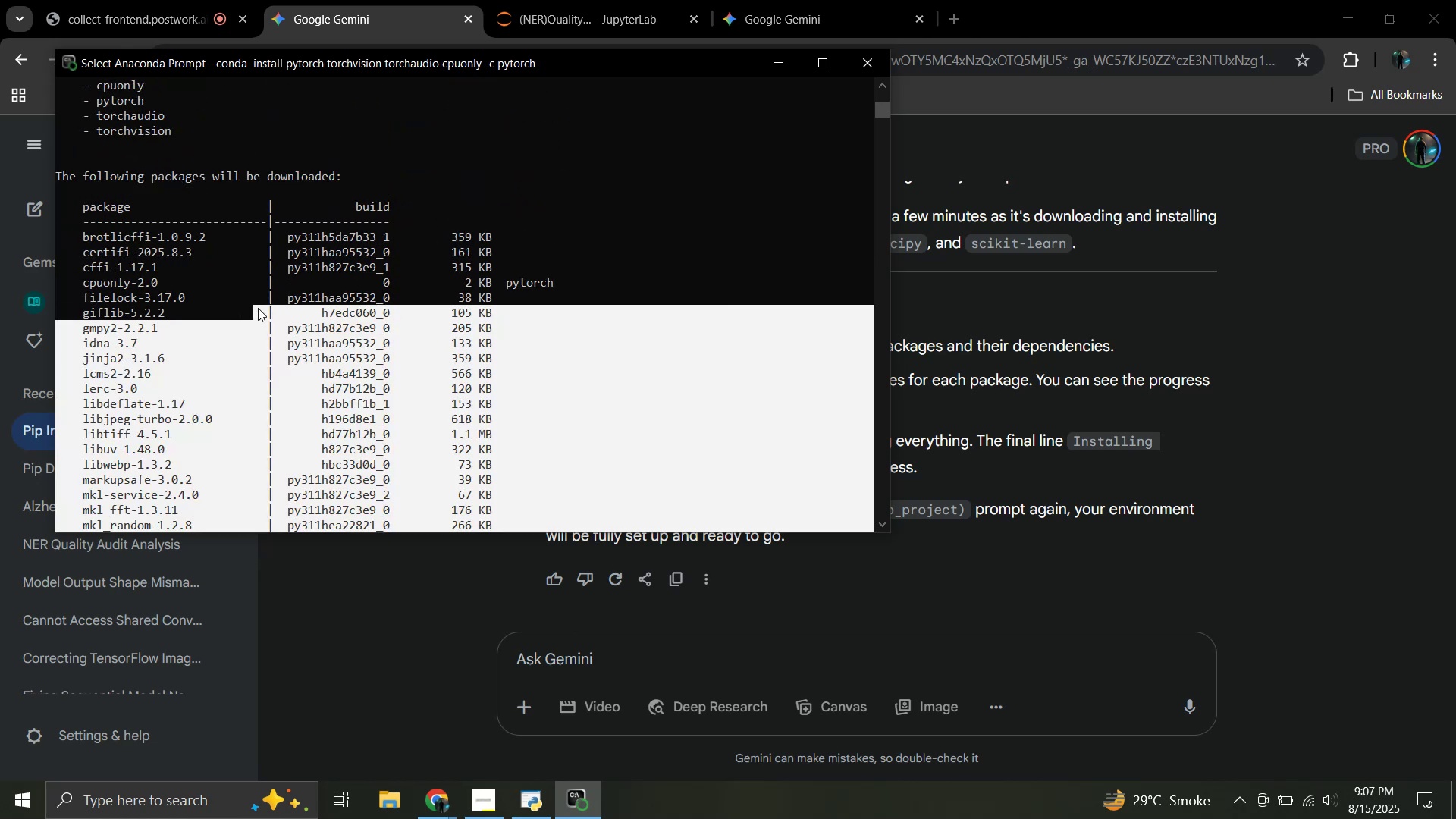 
scroll: coordinate [225, 286], scroll_direction: up, amount: 10.0
 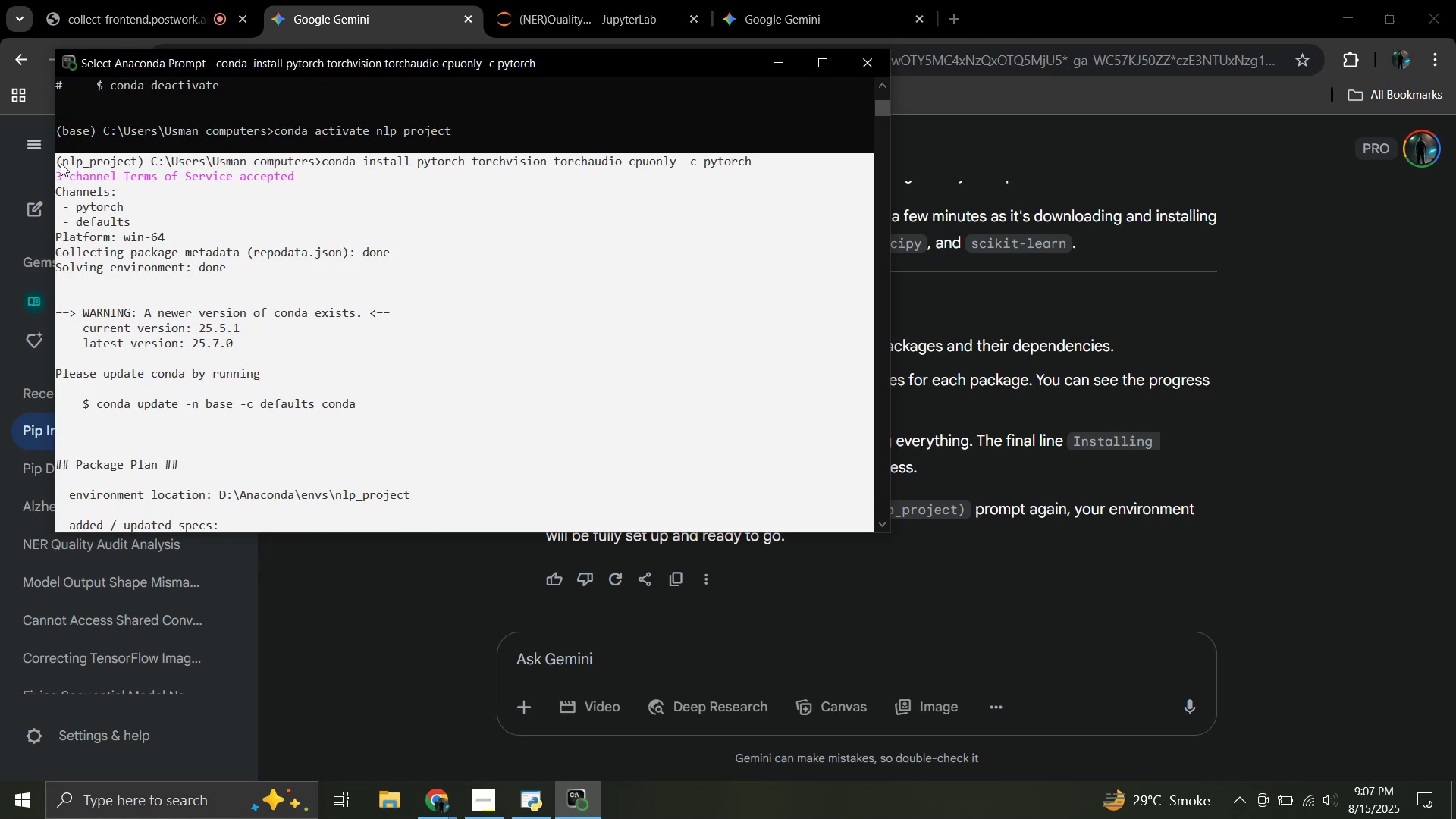 
key(Control+C)
 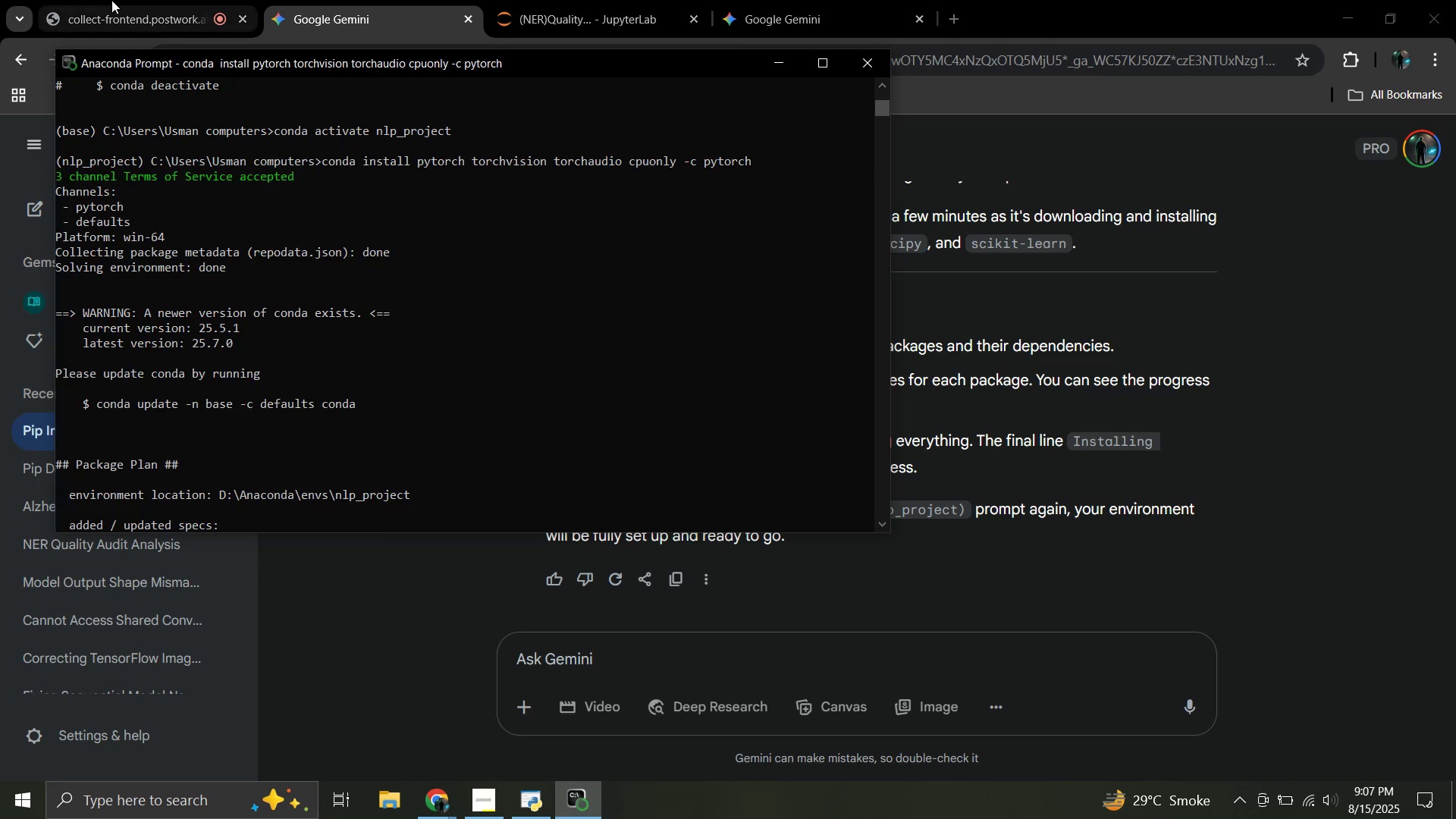 
left_click([111, 0])
 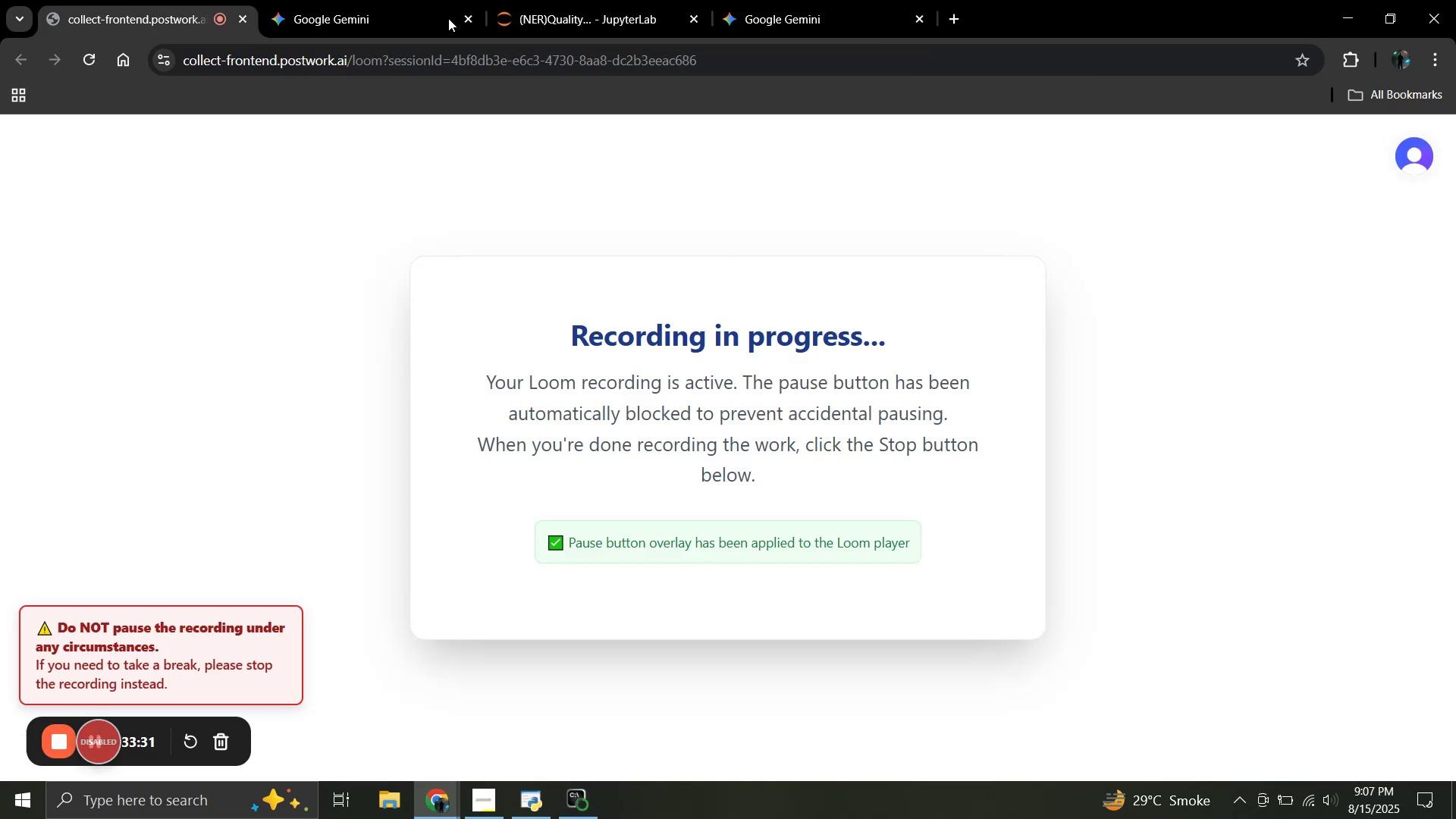 
left_click([368, 0])
 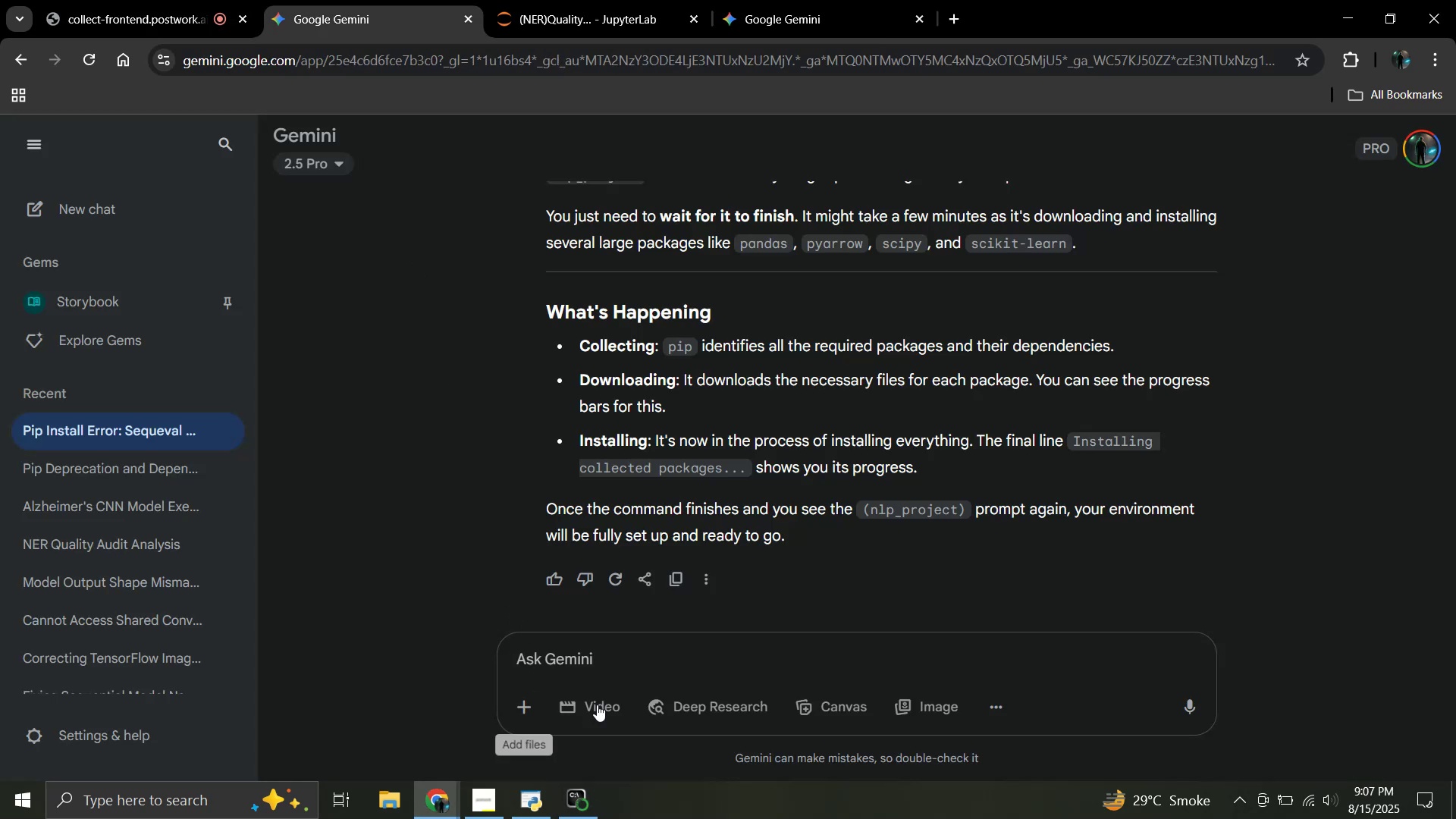 
left_click([605, 670])
 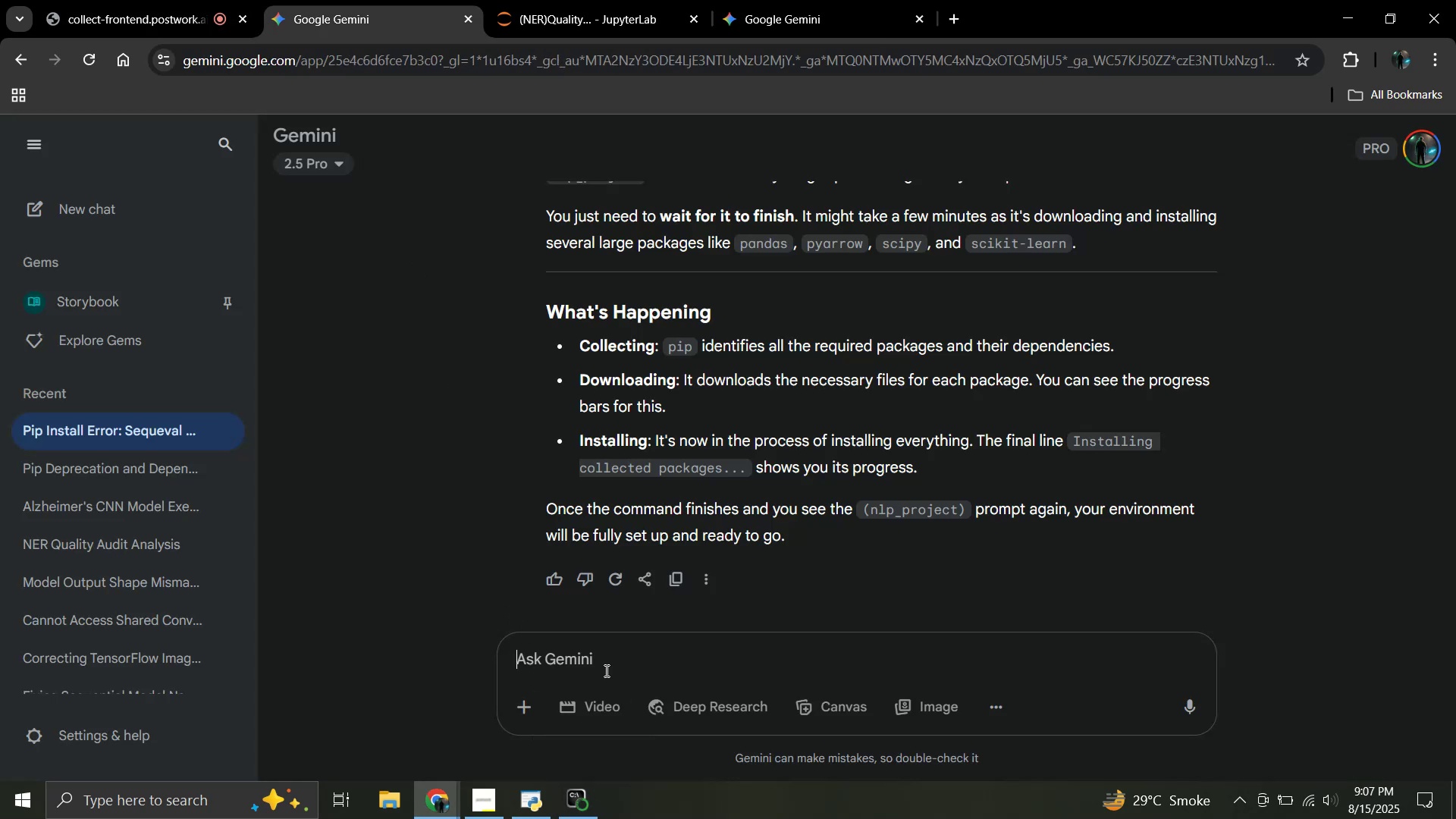 
key(Control+V)
 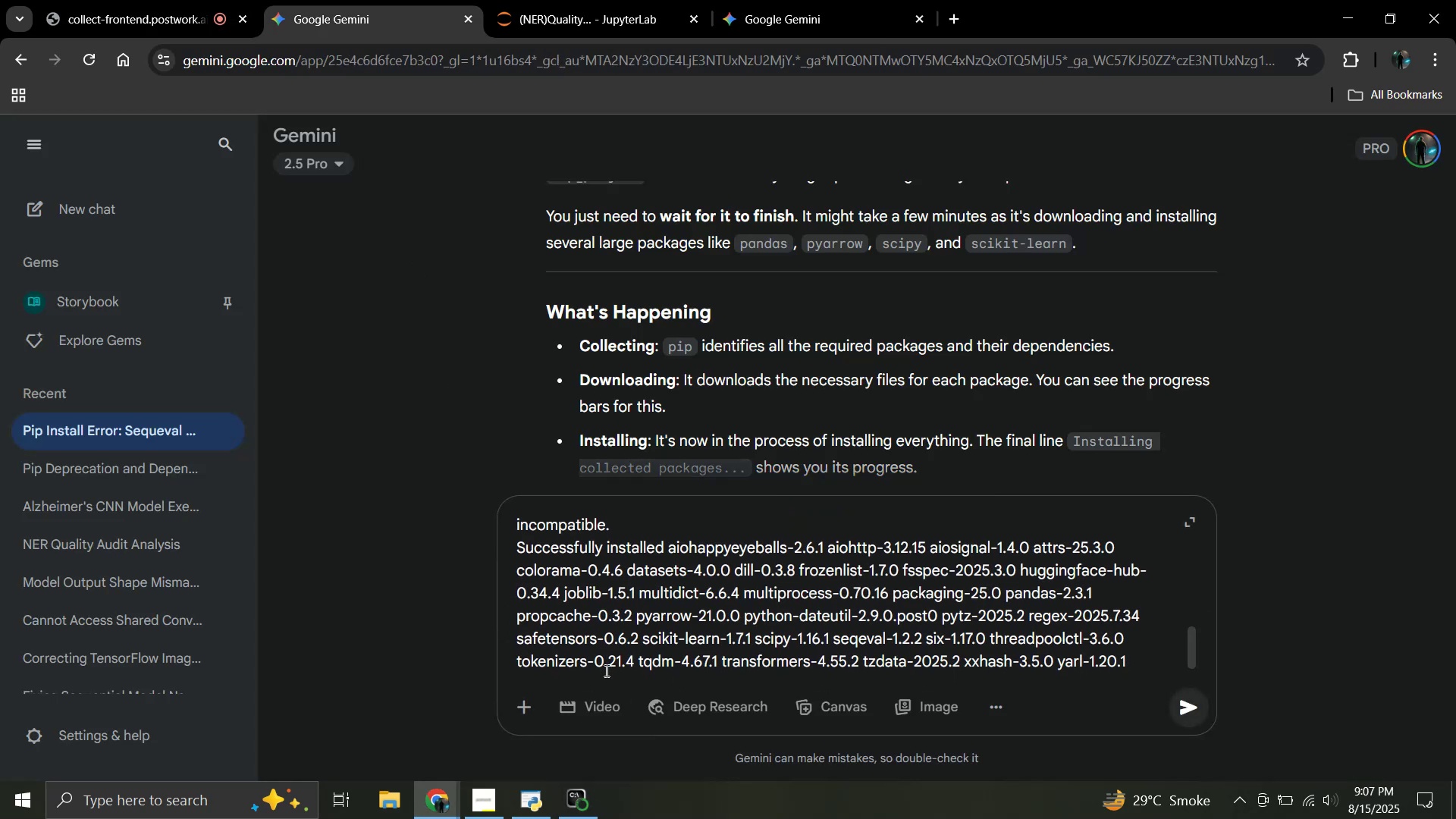 
key(Enter)
 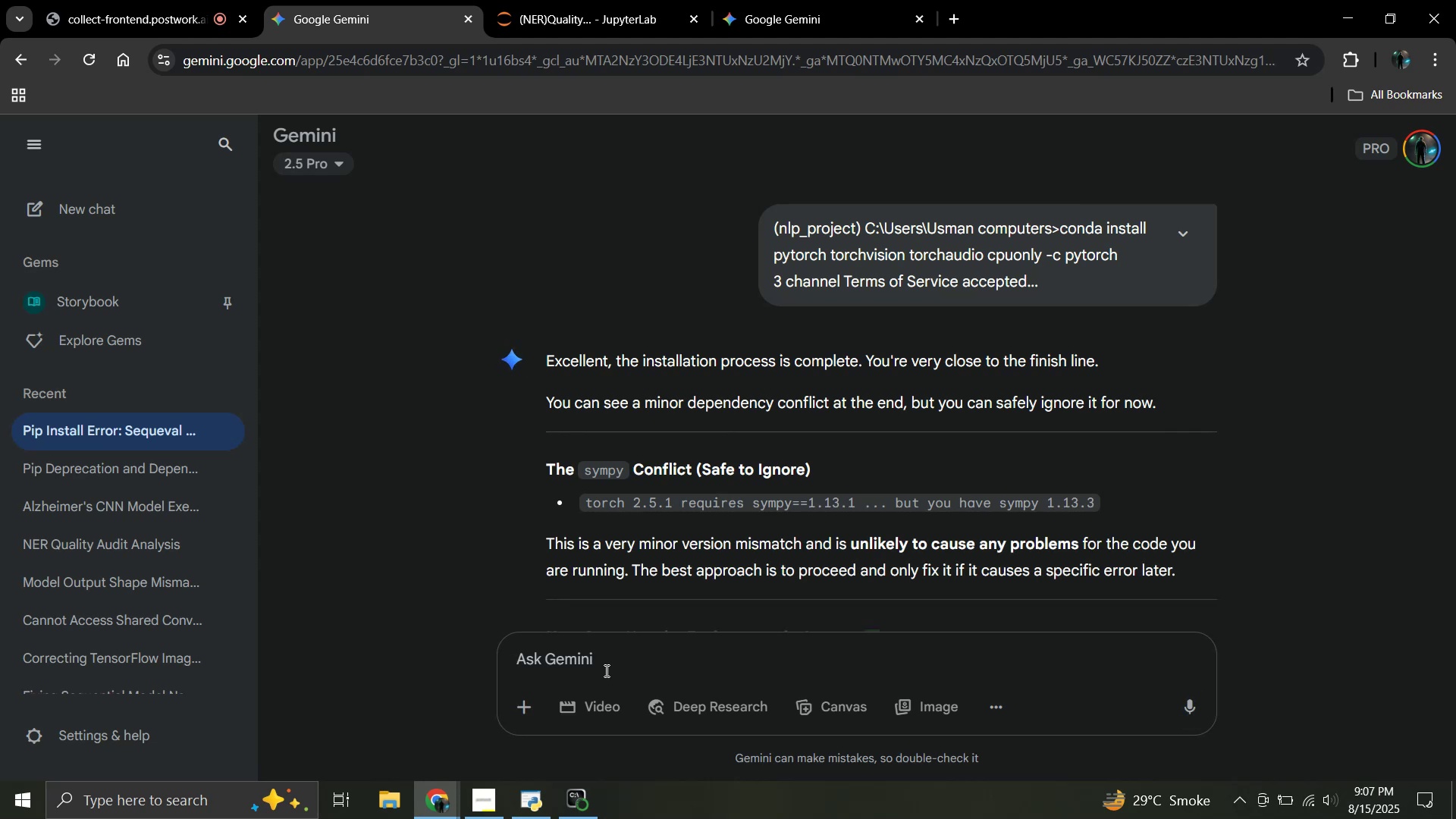 
wait(15.26)
 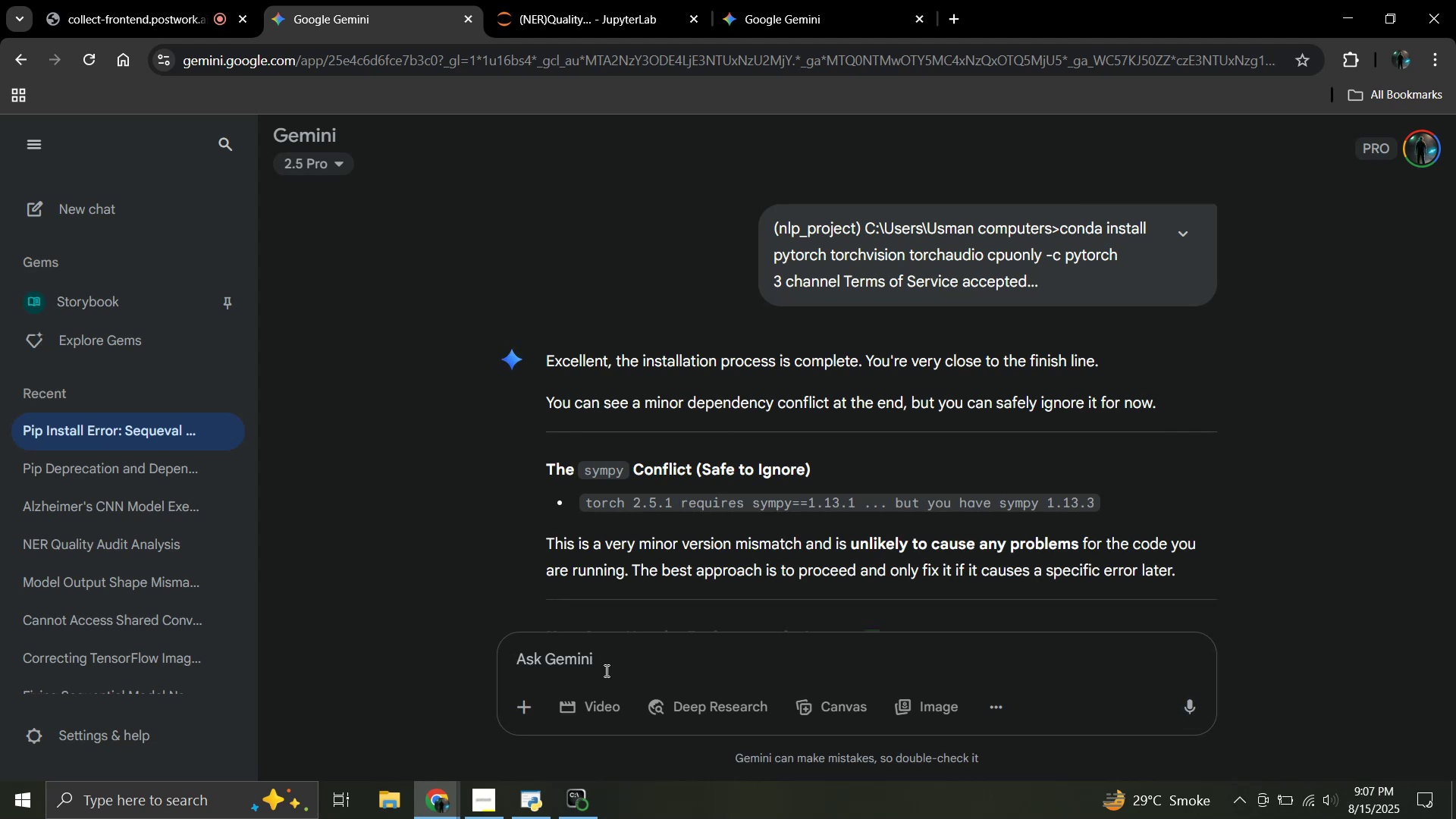 
scroll: coordinate [1021, 402], scroll_direction: down, amount: 5.0
 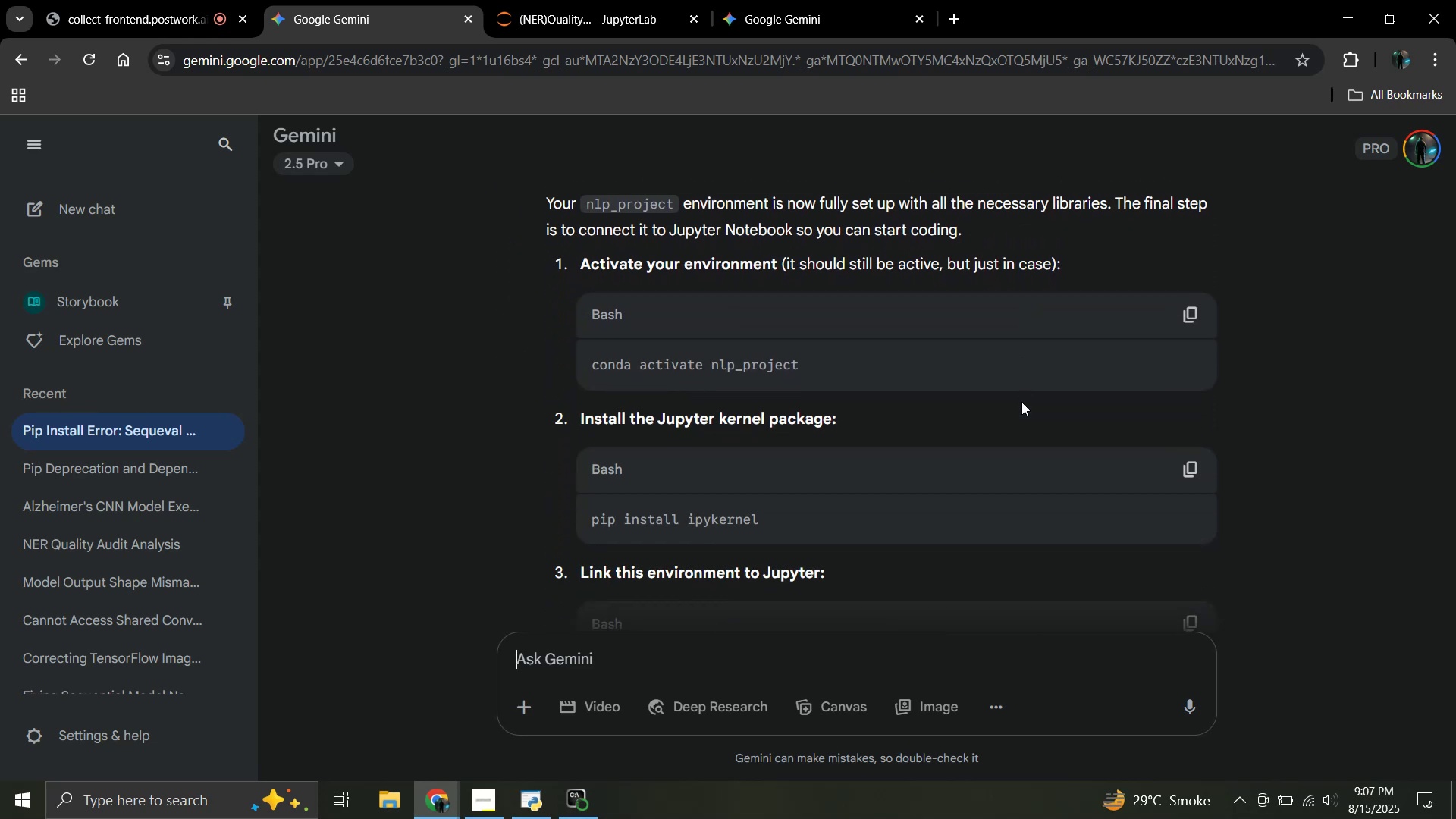 
scroll: coordinate [1021, 402], scroll_direction: up, amount: 1.0
 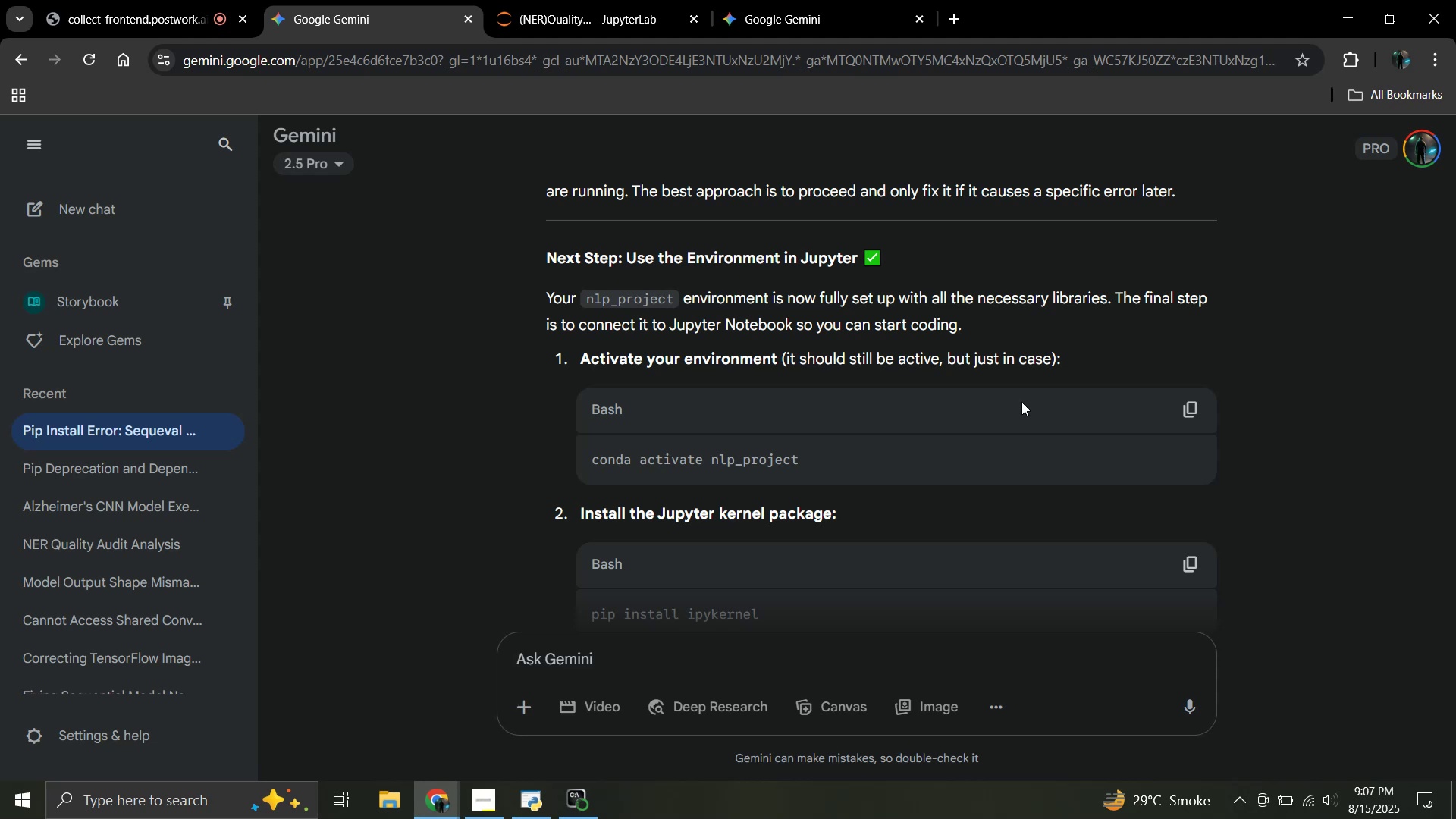 
wait(9.2)
 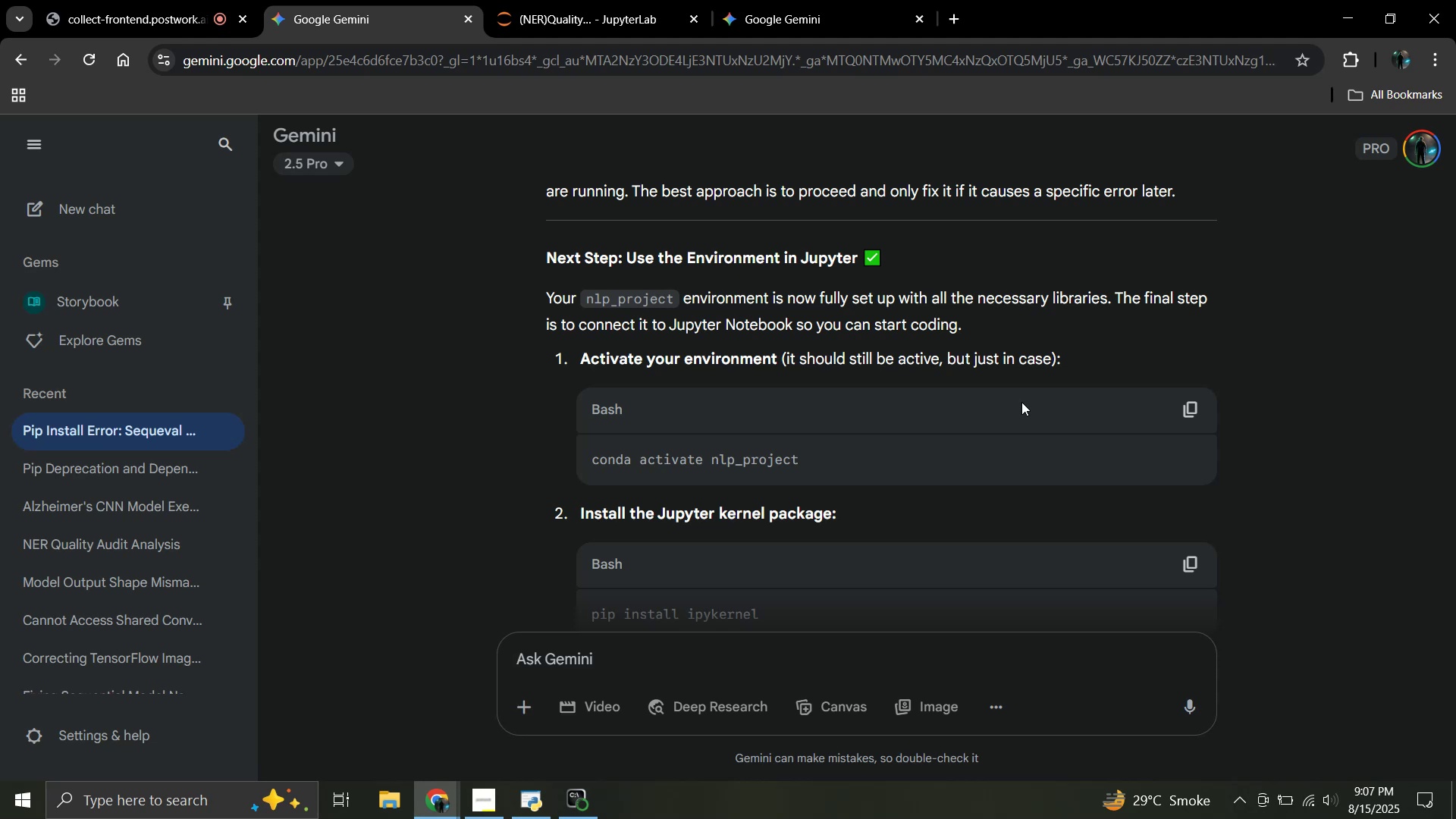 
scroll: coordinate [1021, 402], scroll_direction: down, amount: 2.0
 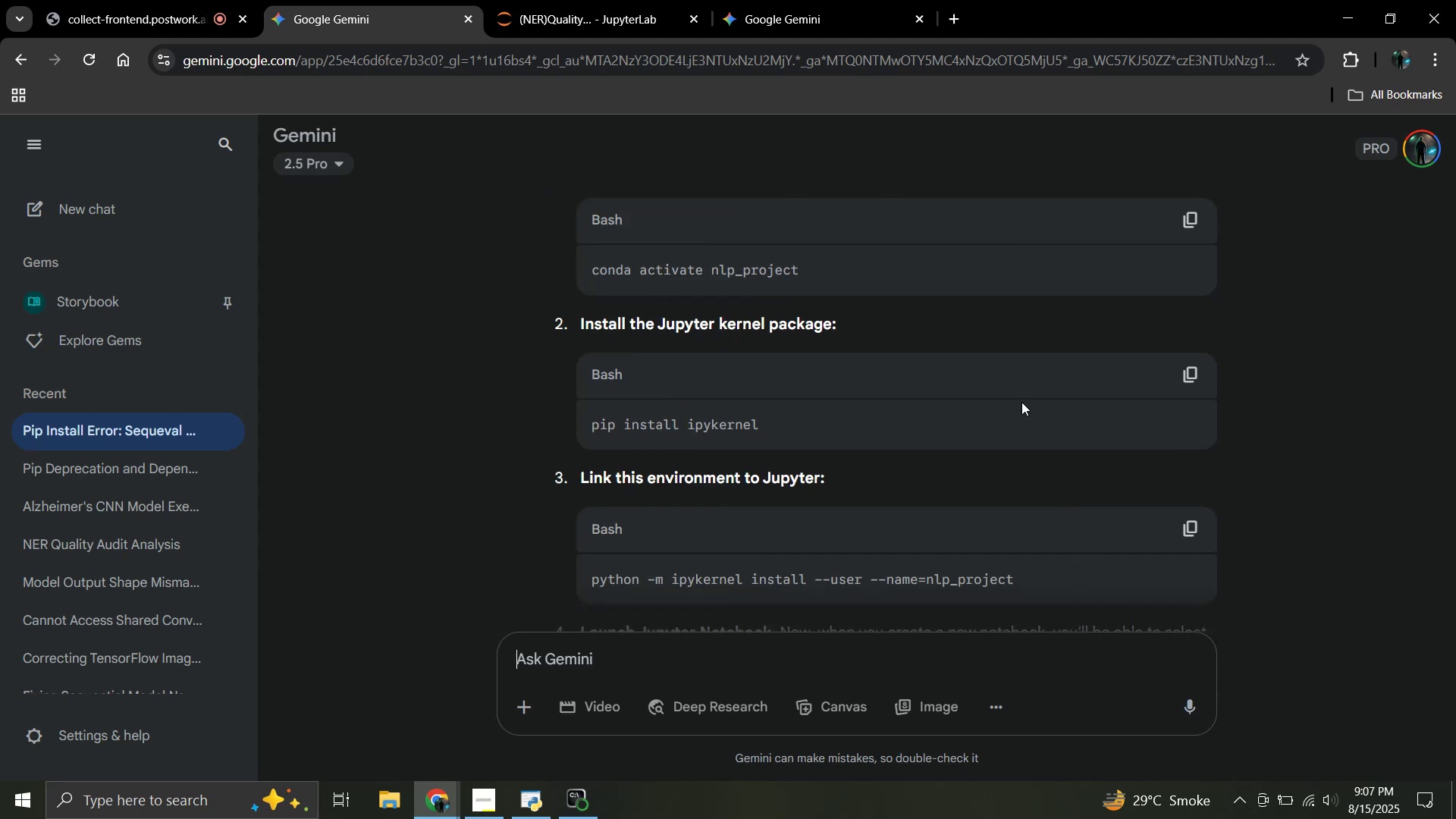 
scroll: coordinate [1021, 402], scroll_direction: up, amount: 1.0
 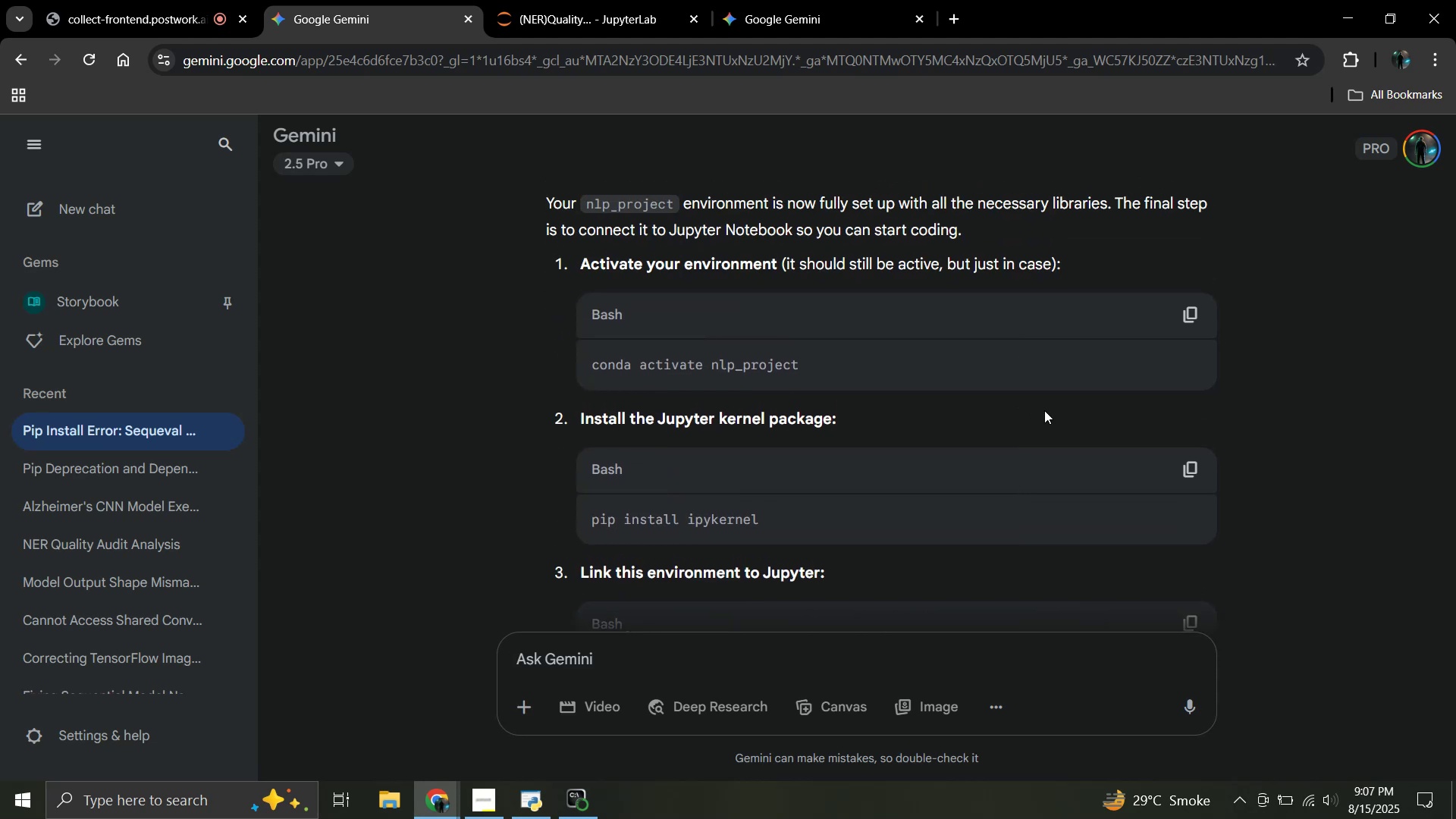 
scroll: coordinate [1050, 397], scroll_direction: down, amount: 3.0
 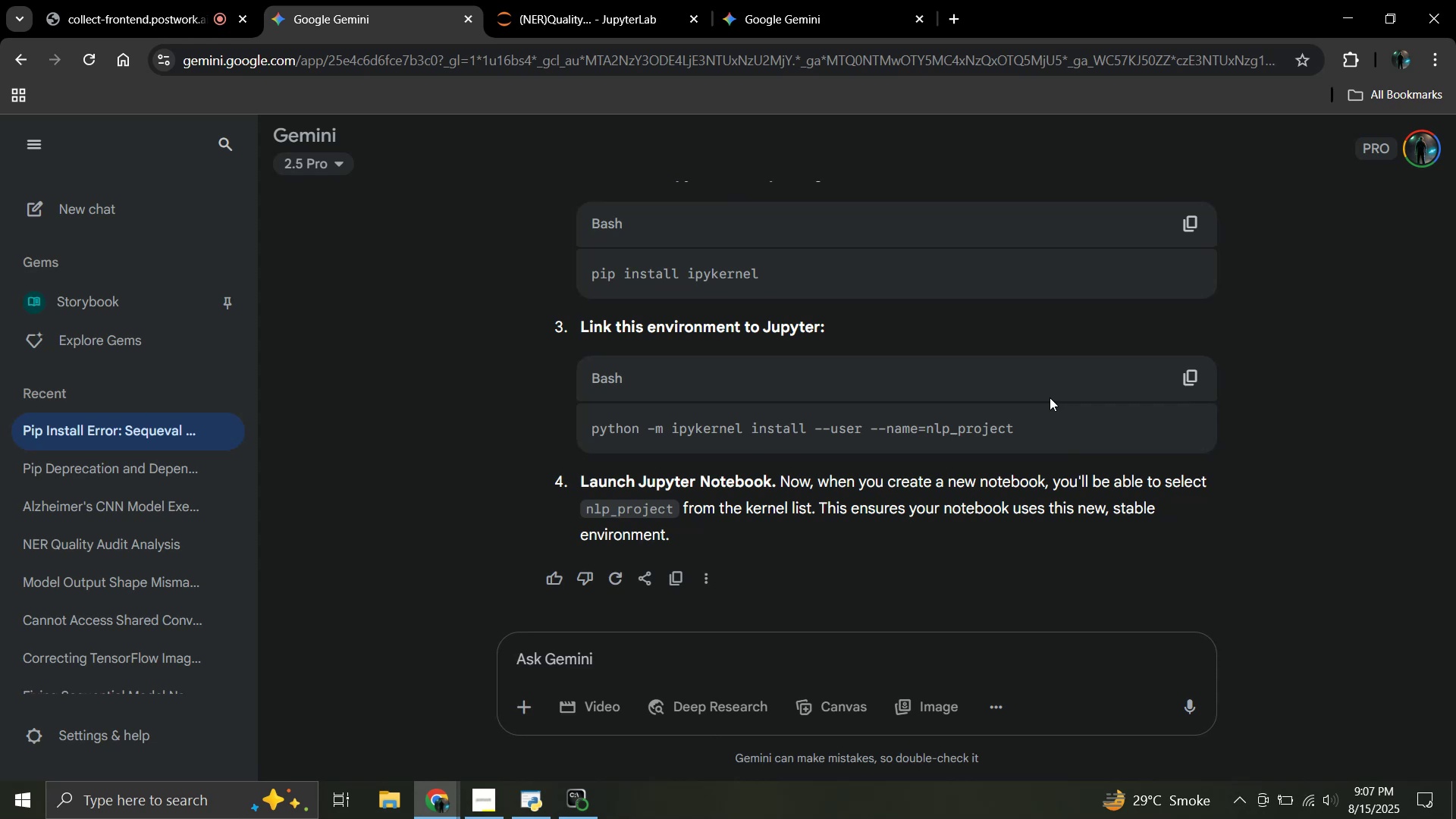 
wait(5.34)
 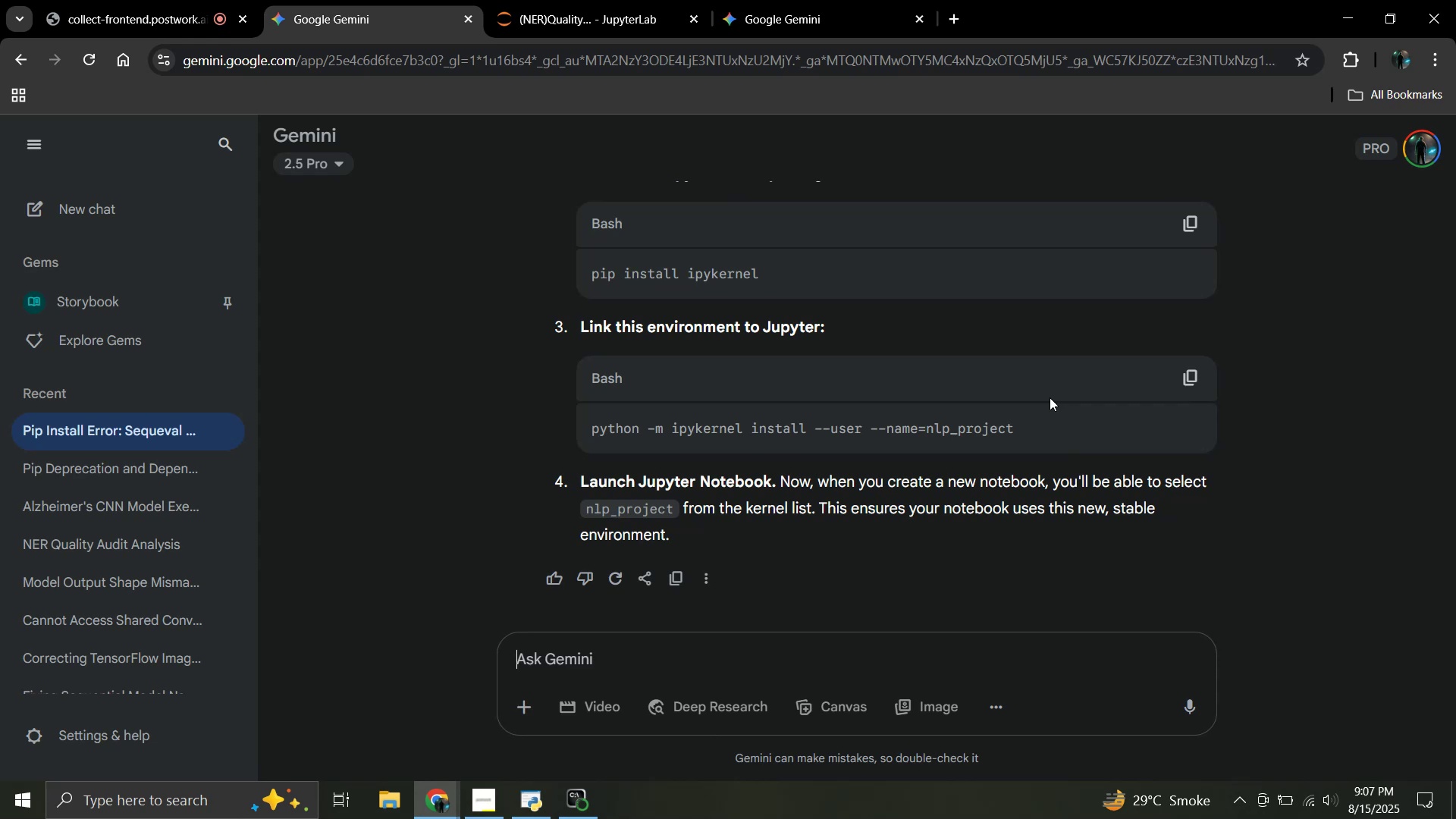 
scroll: coordinate [1050, 397], scroll_direction: up, amount: 3.0
 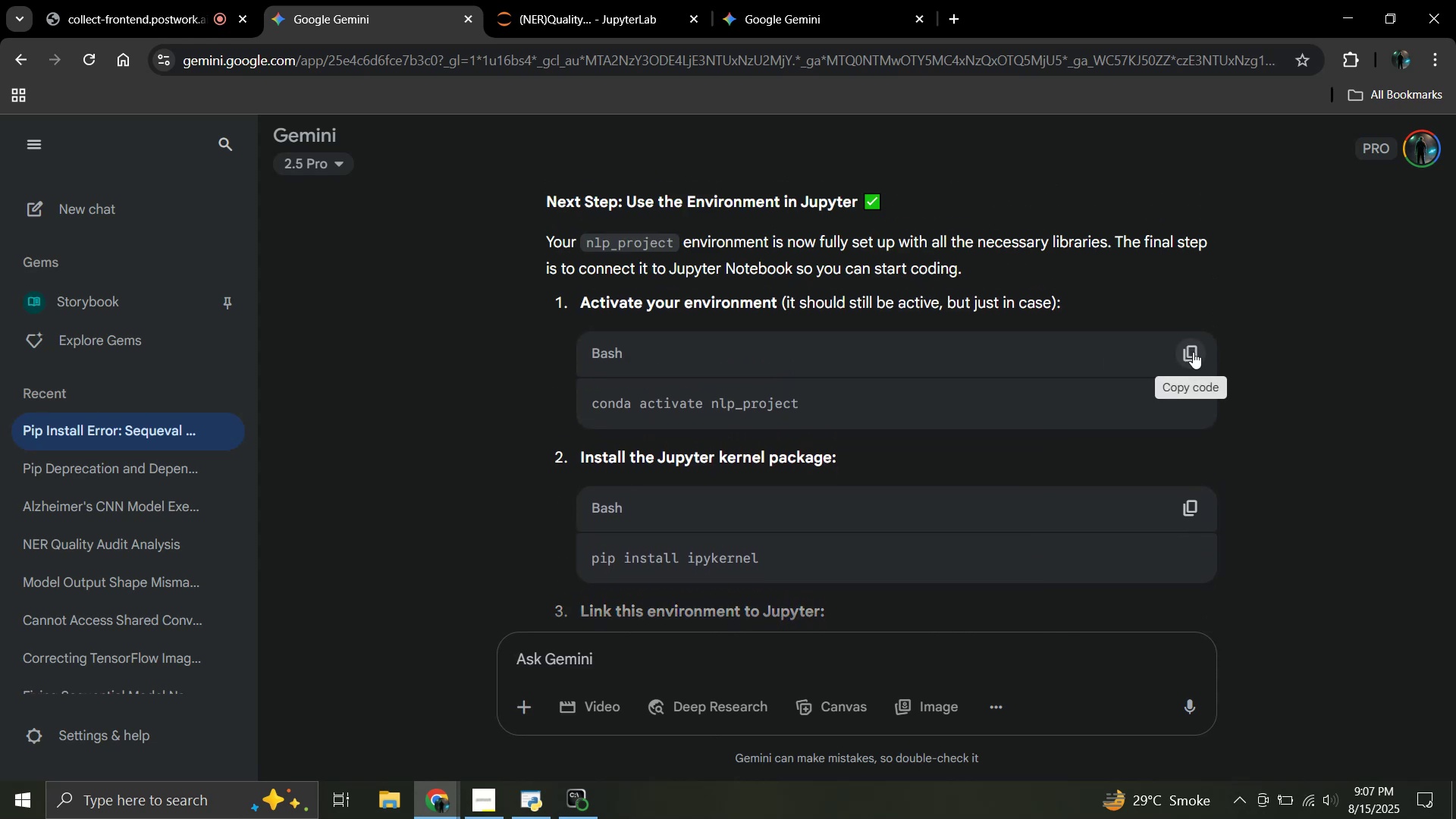 
left_click([1193, 352])
 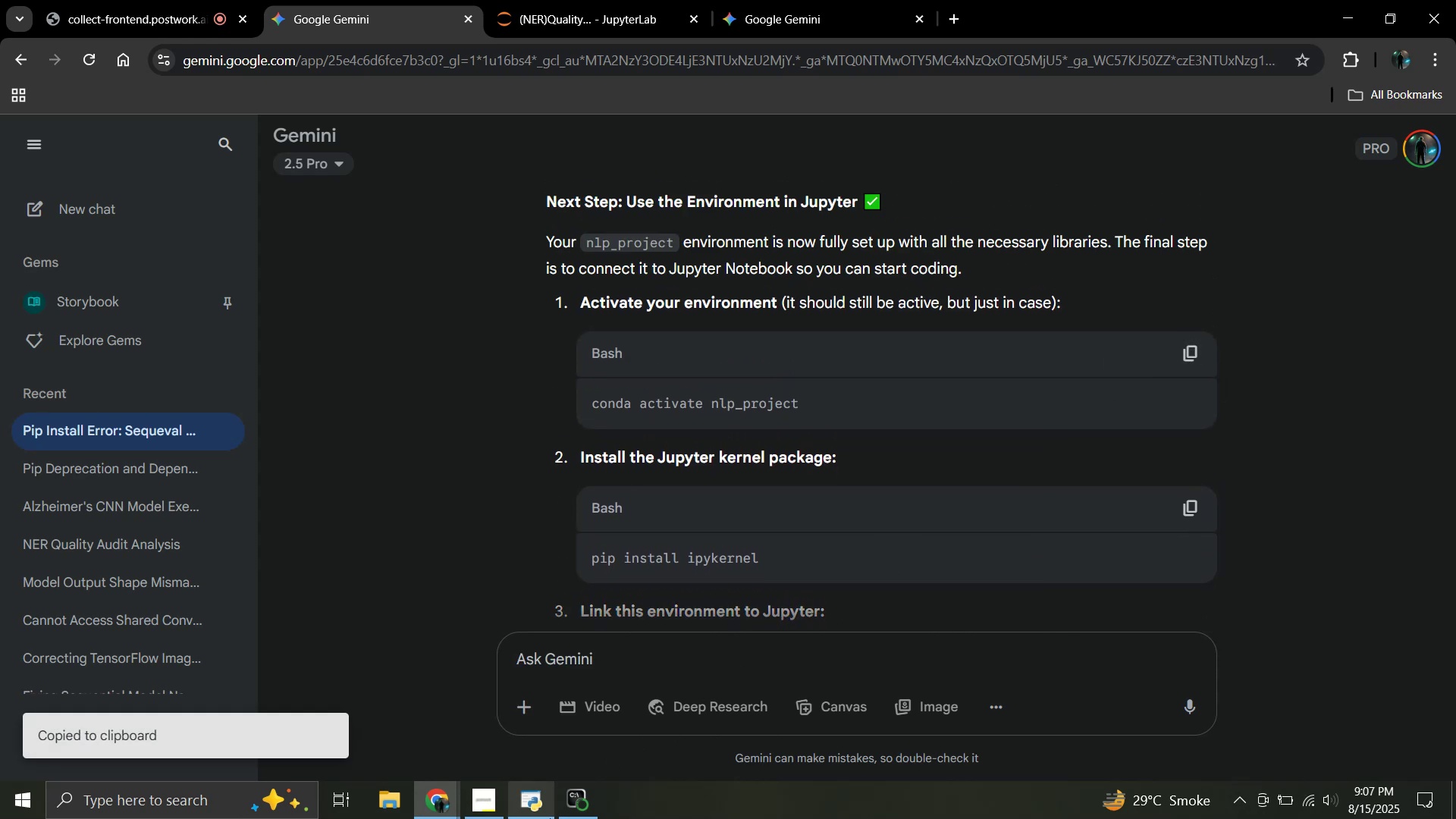 
left_click([581, 810])
 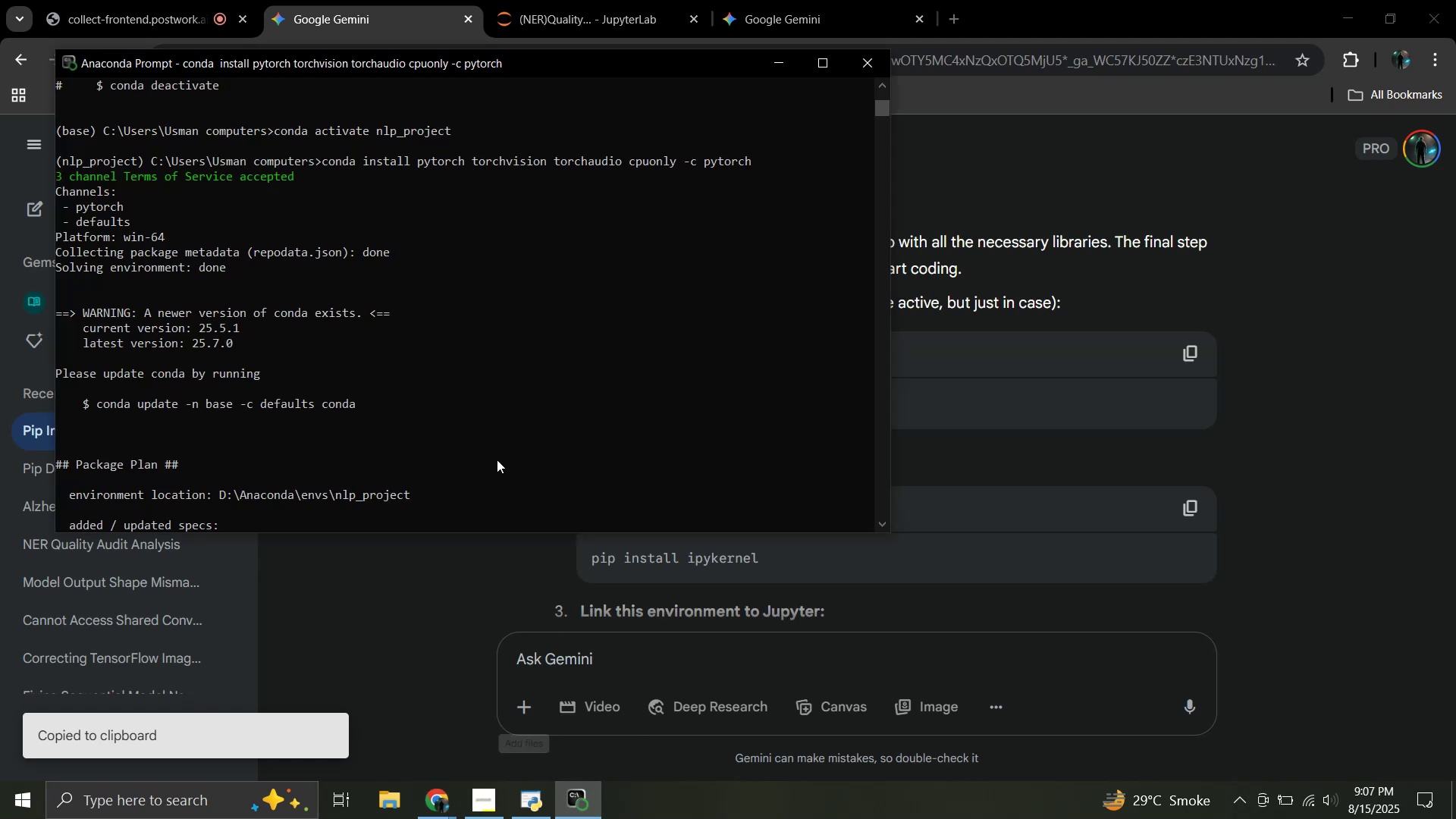 
scroll: coordinate [510, 438], scroll_direction: down, amount: 93.0
 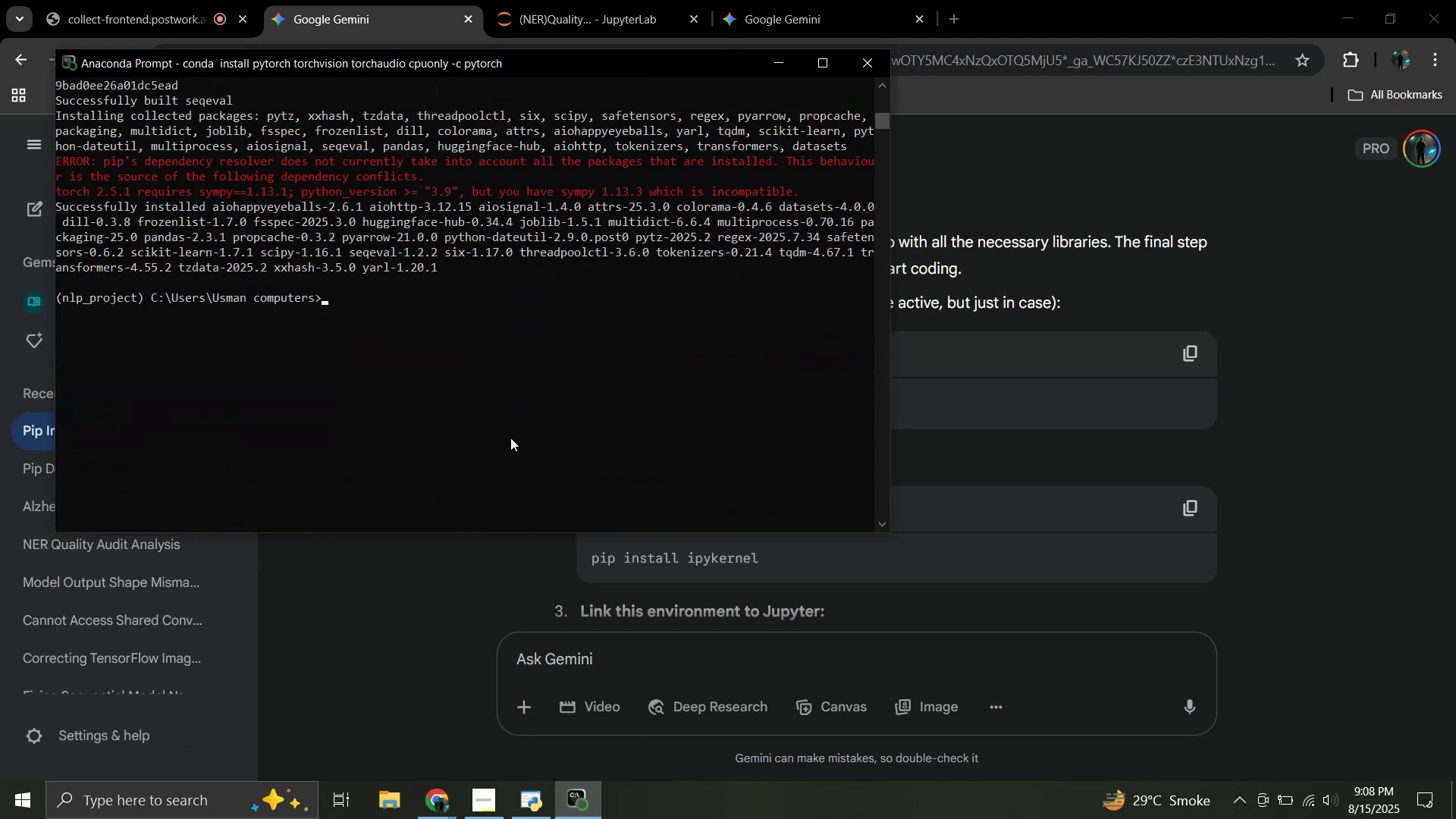 
key(Shift+Enter)
 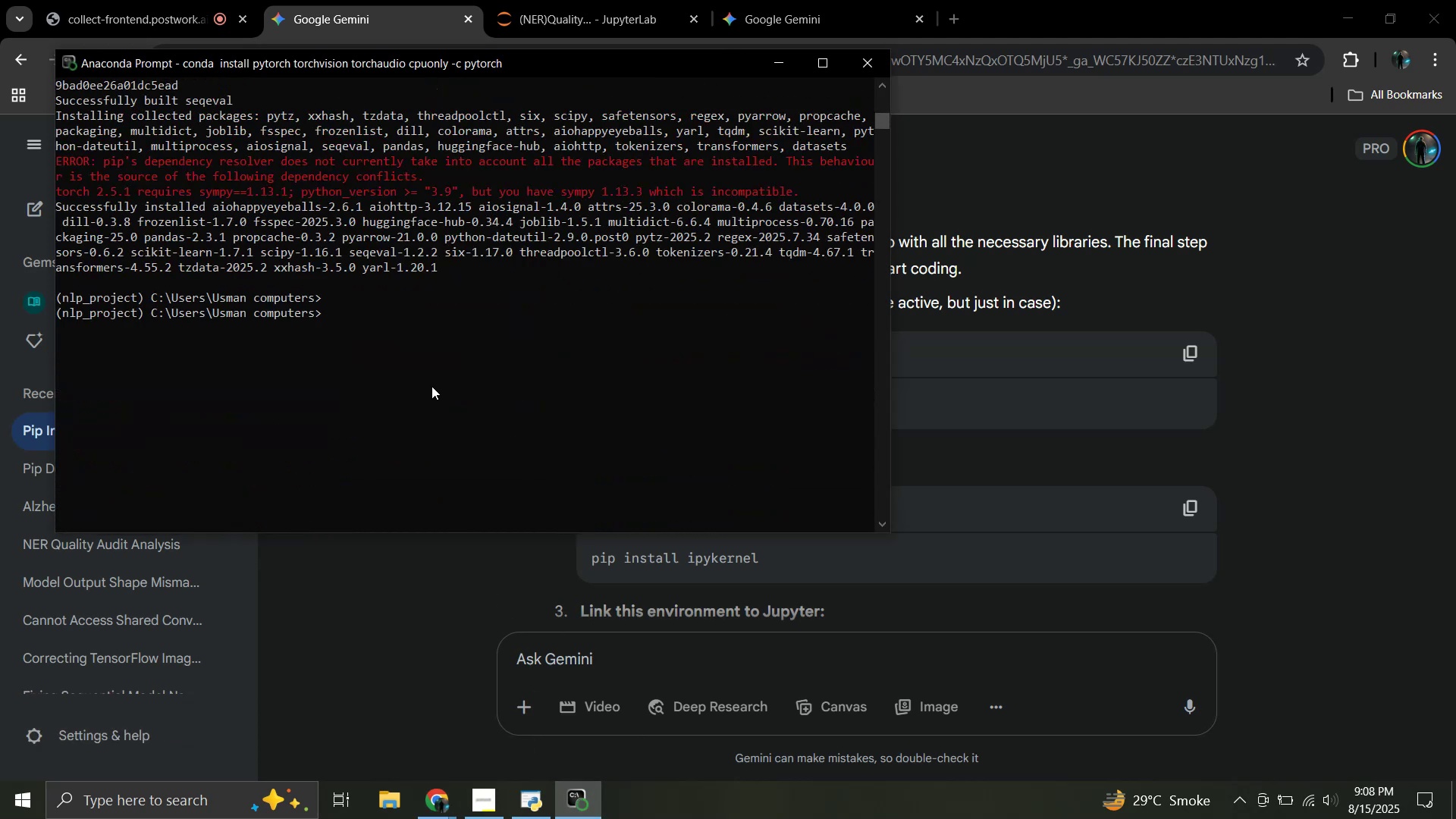 
key(Control+V)
 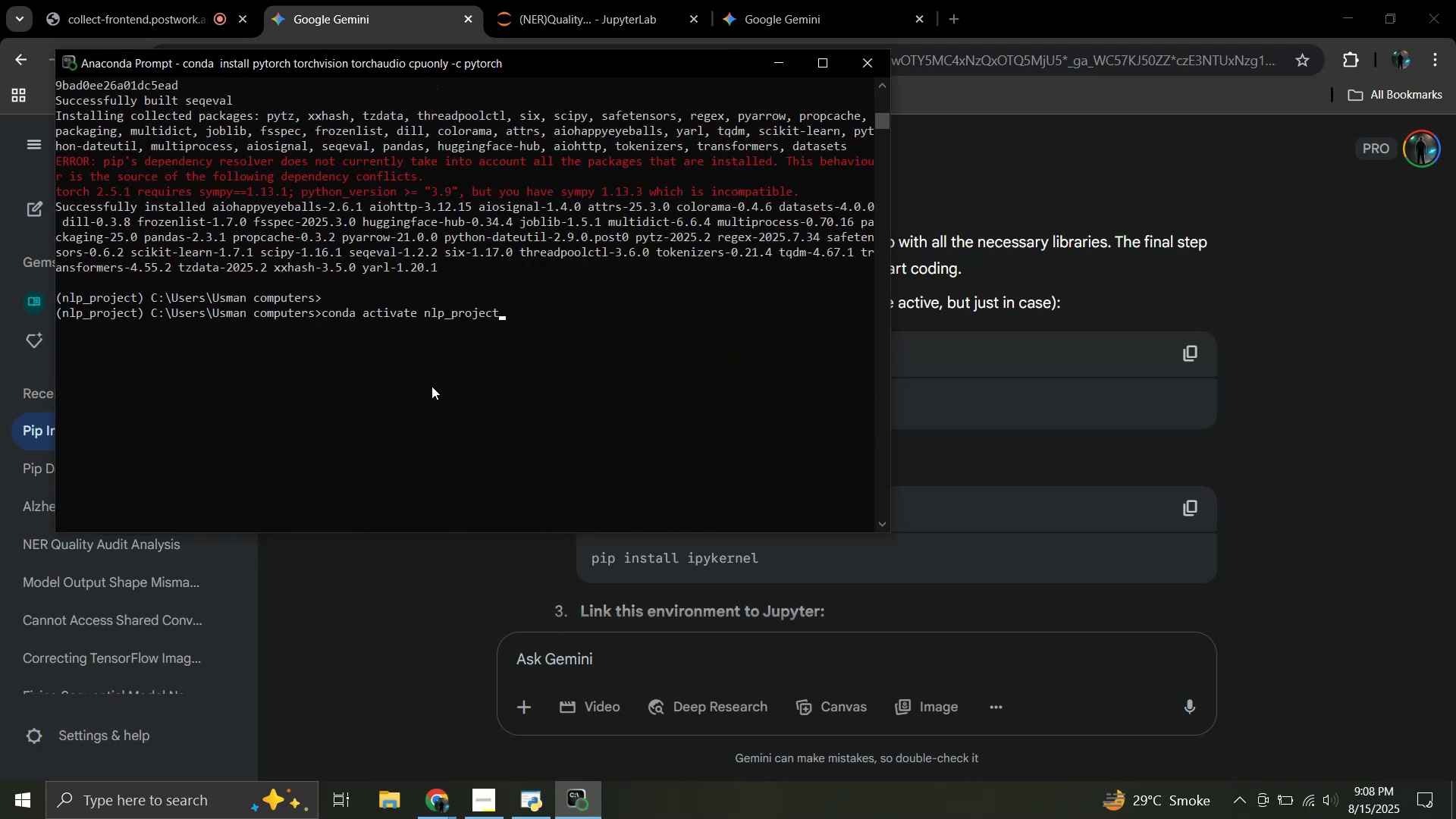 
key(Enter)
 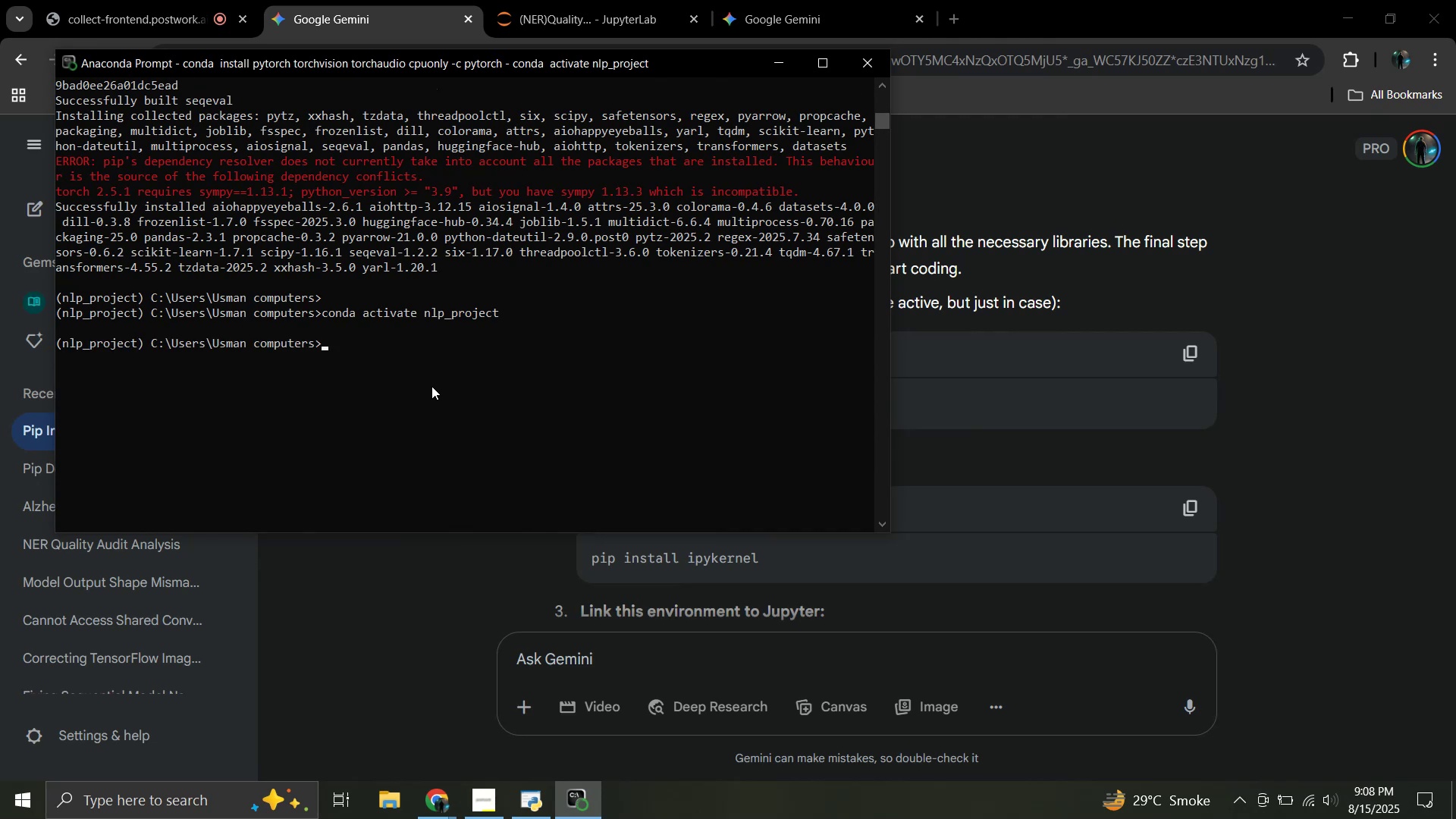 
left_click([427, 555])
 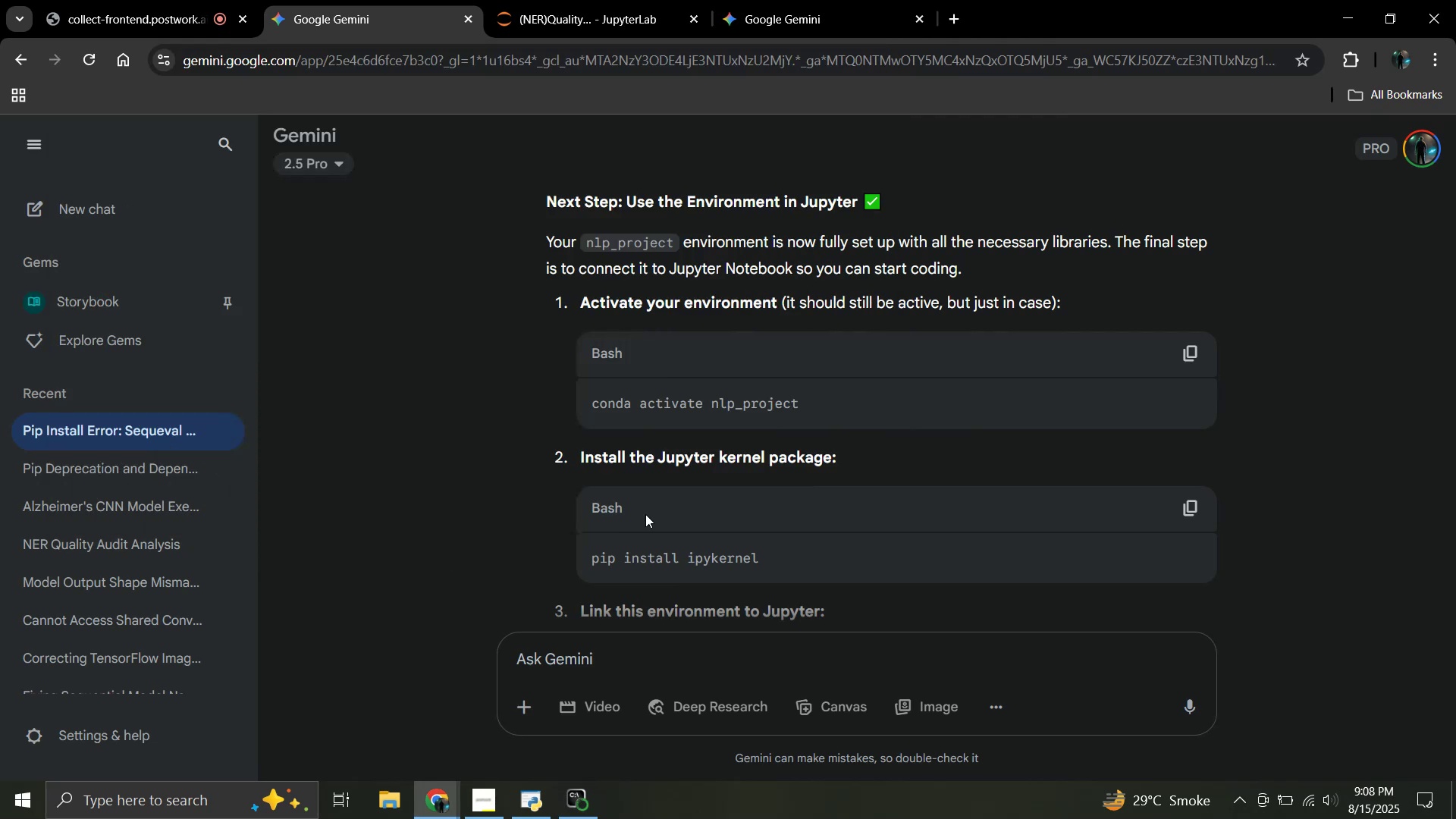 
scroll: coordinate [735, 486], scroll_direction: down, amount: 1.0
 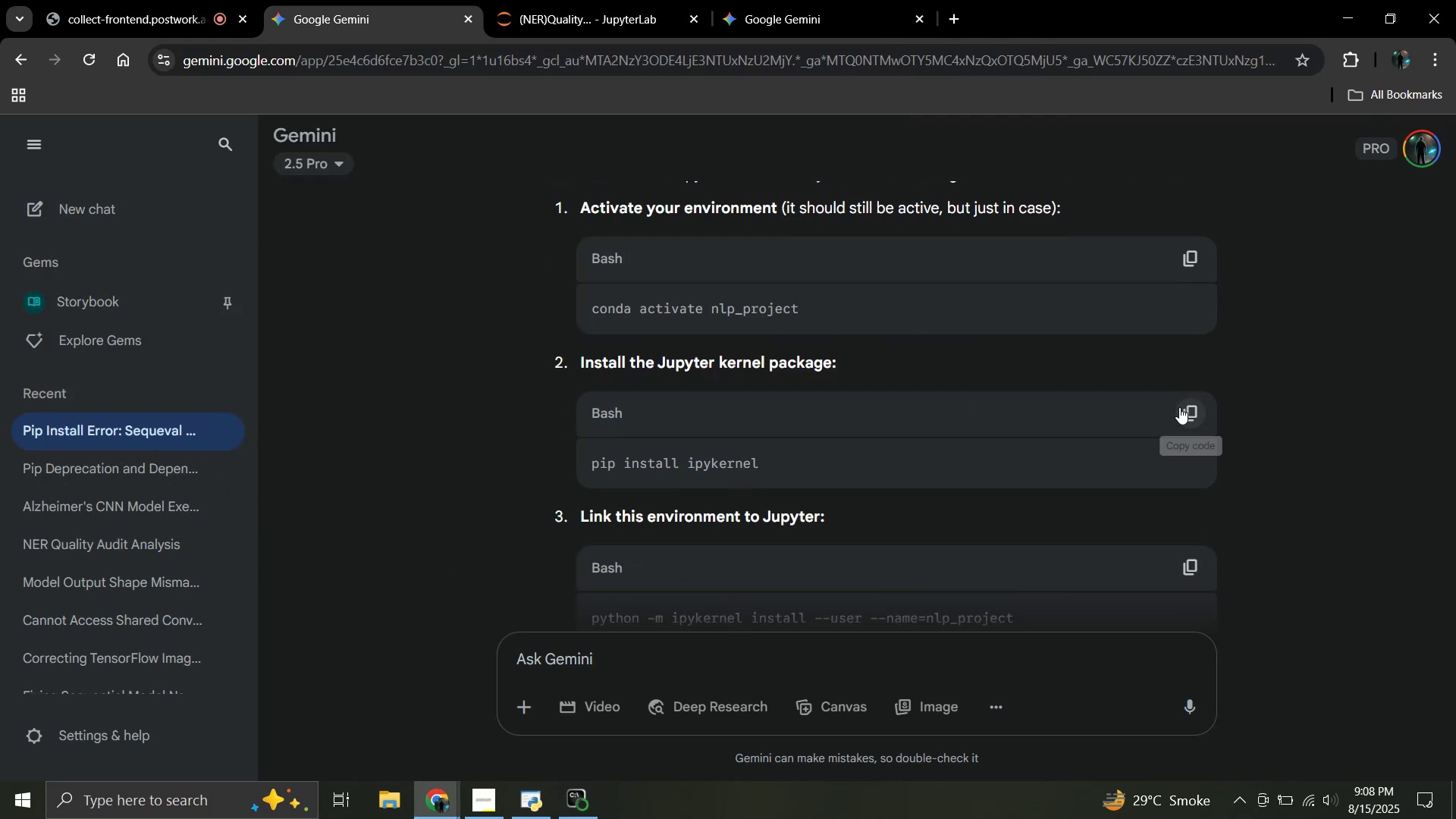 
left_click([1180, 408])
 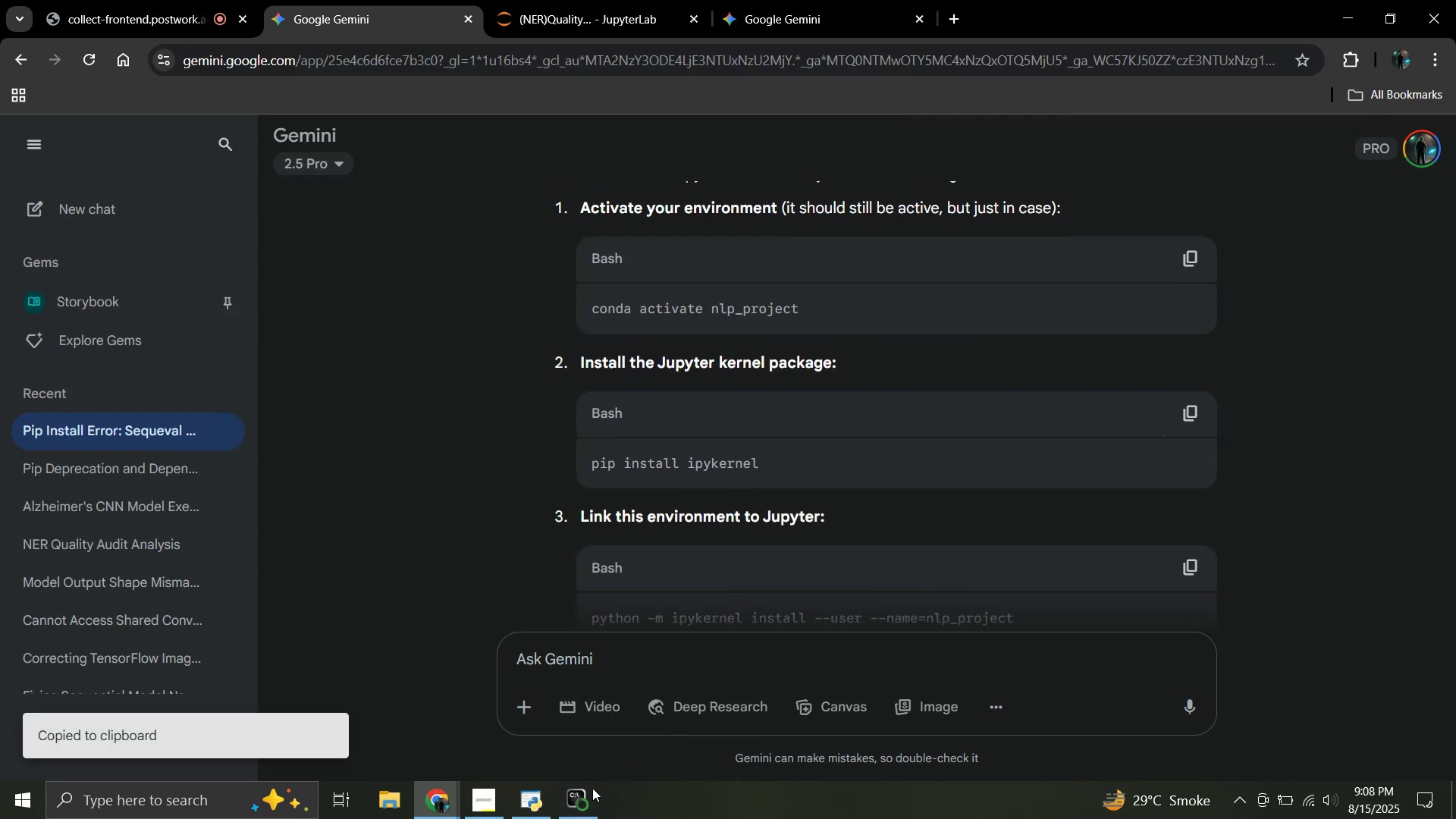 
left_click([588, 795])
 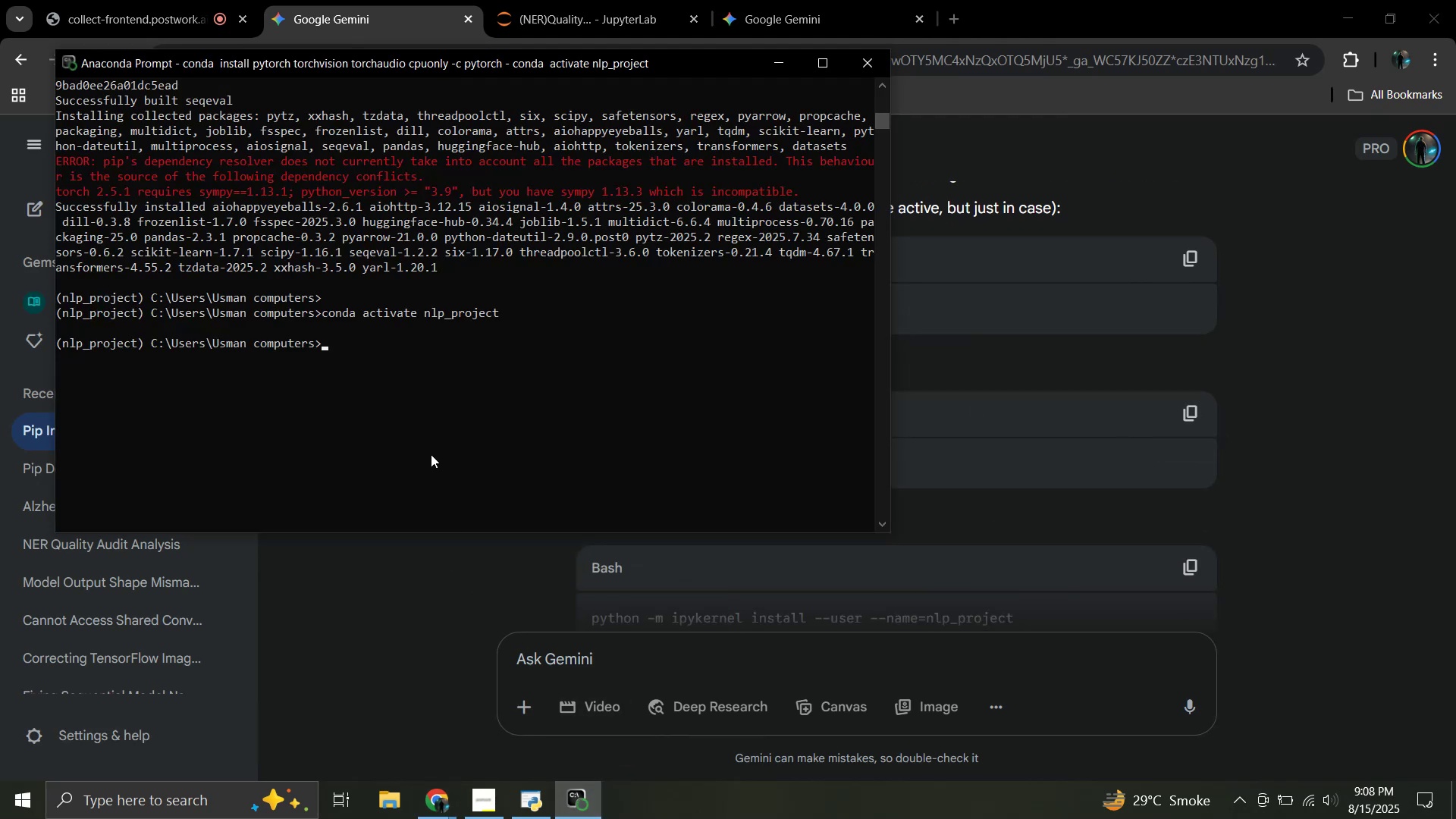 
key(Control+V)
 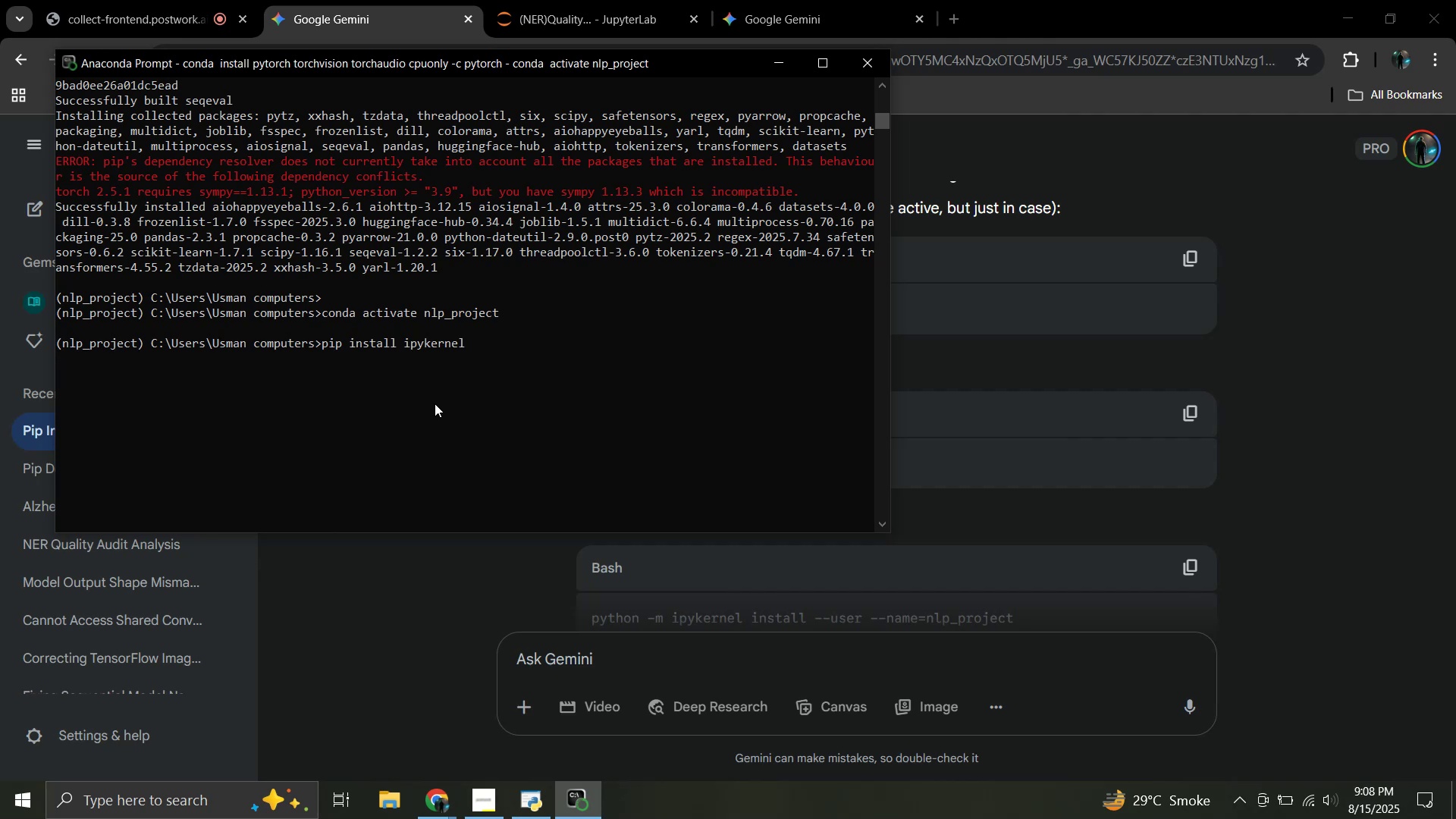 
key(Enter)
 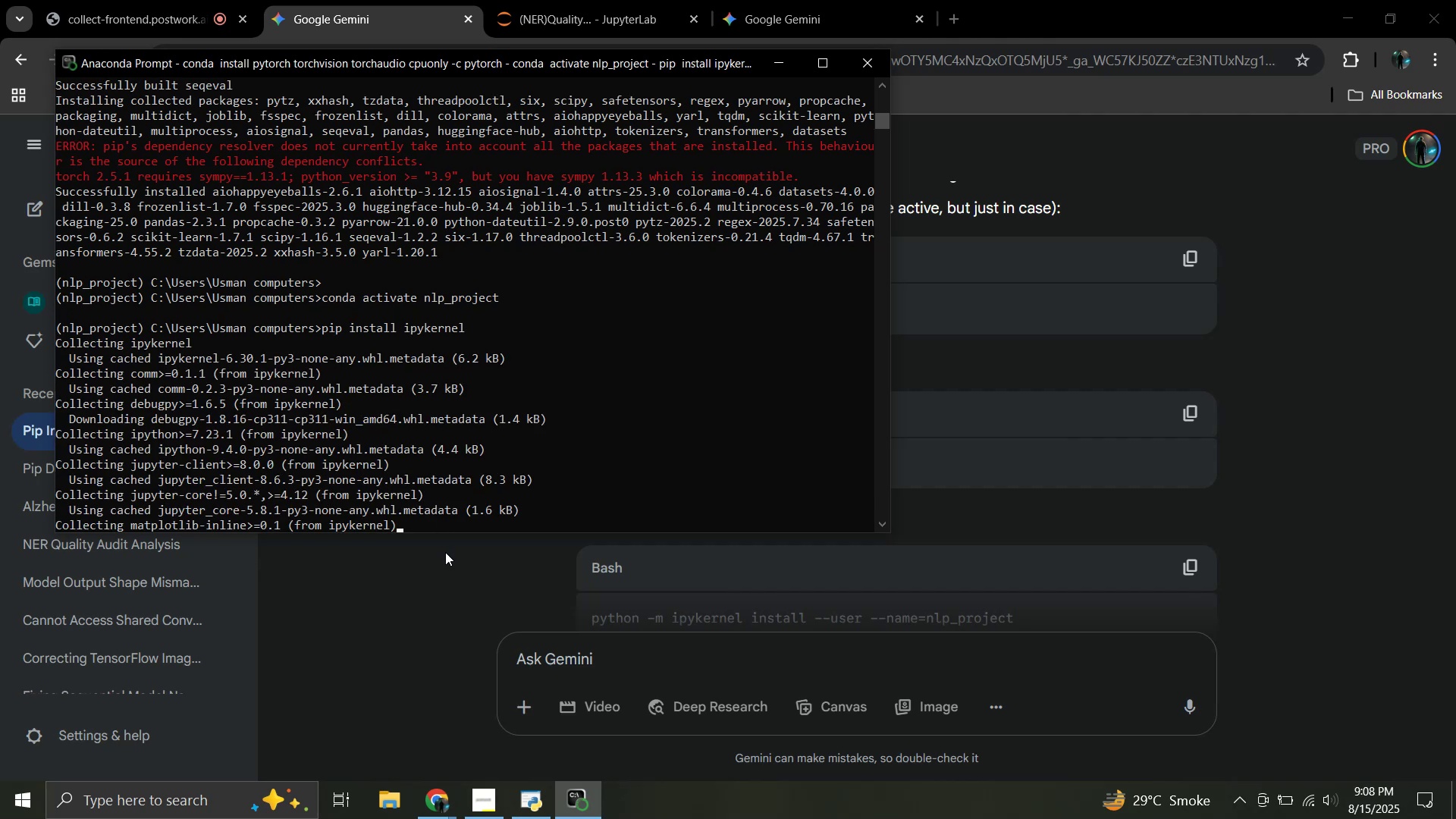 
wait(5.06)
 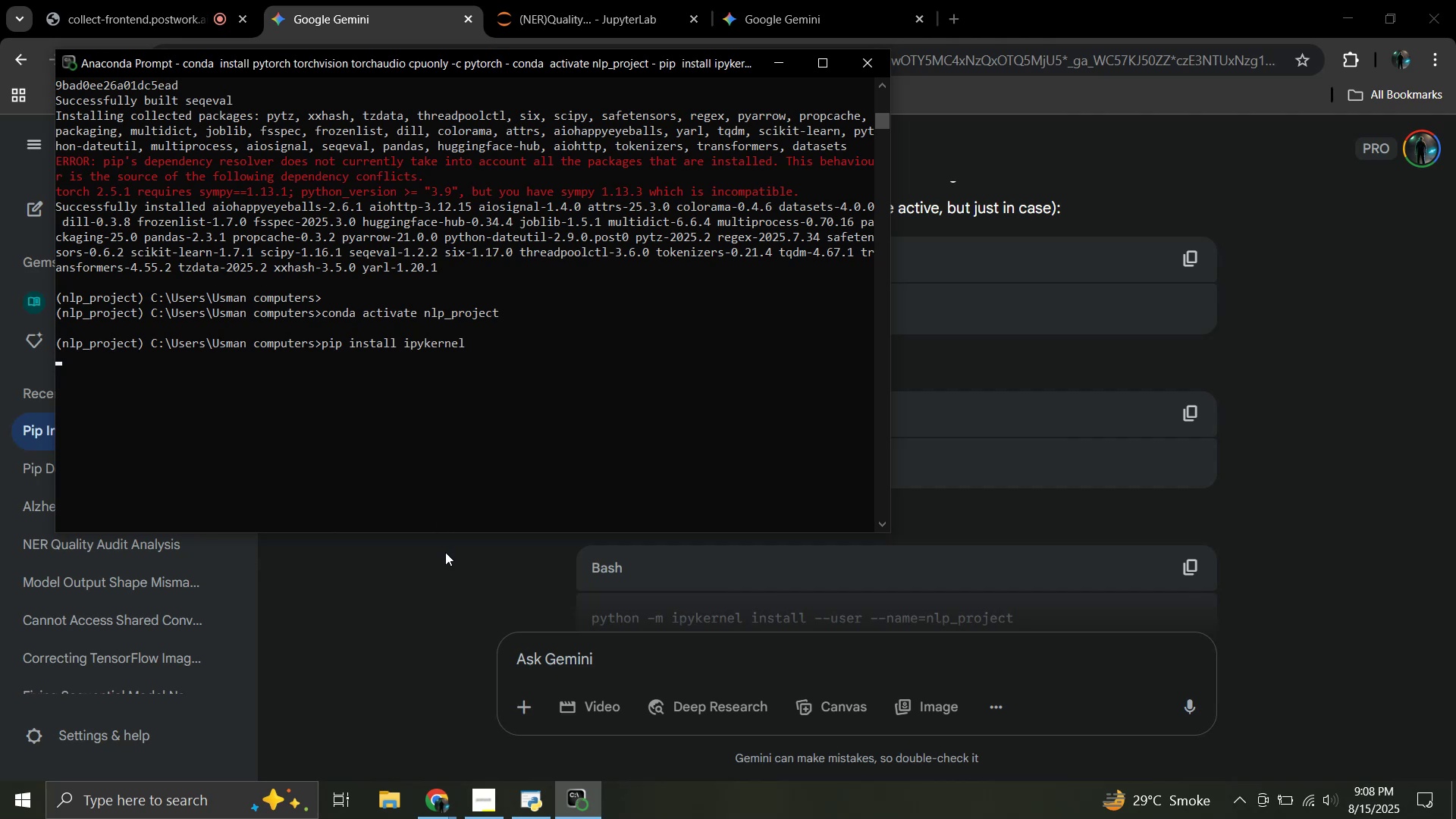 
left_click([445, 552])
 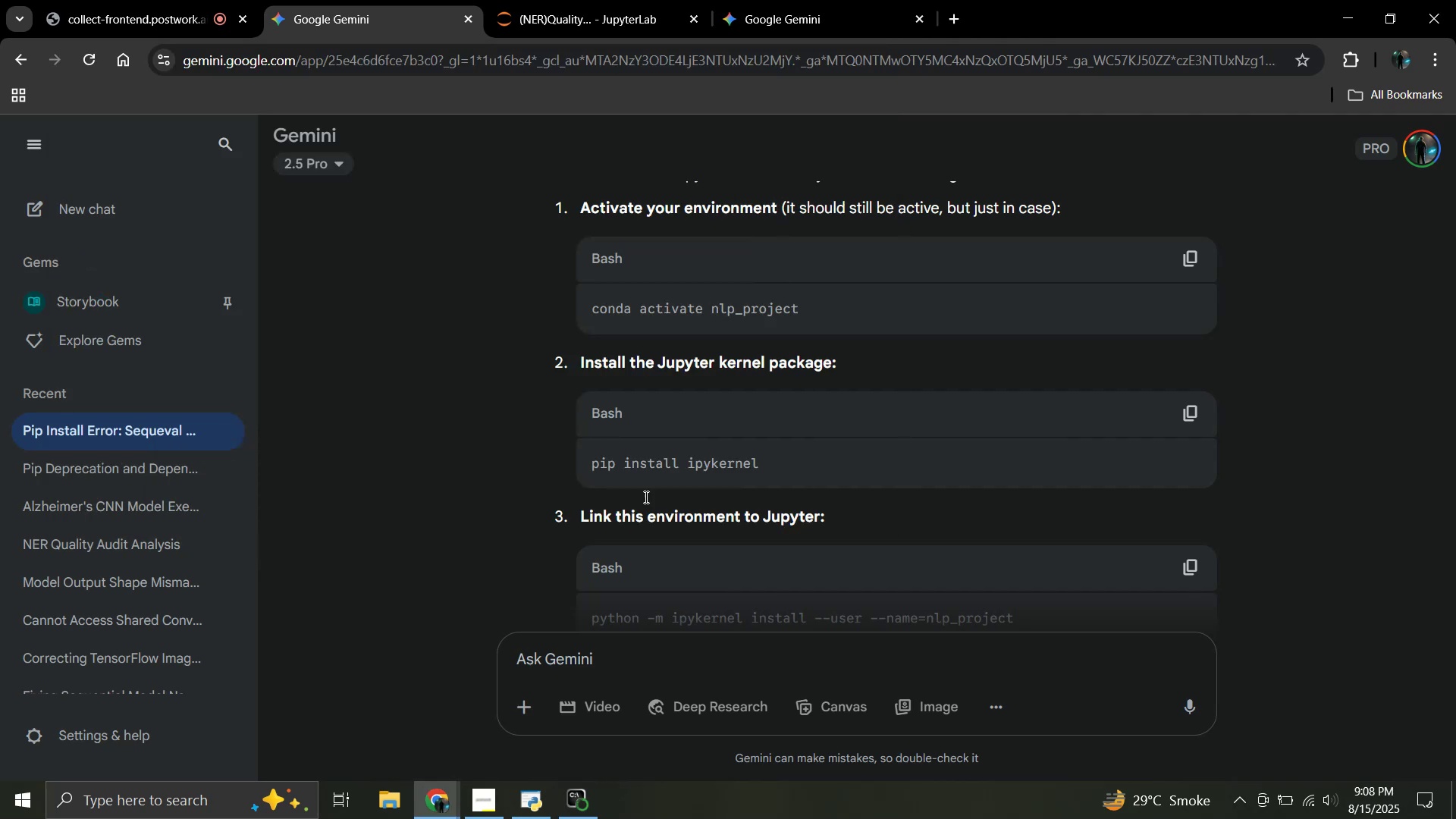 
scroll: coordinate [721, 465], scroll_direction: down, amount: 2.0
 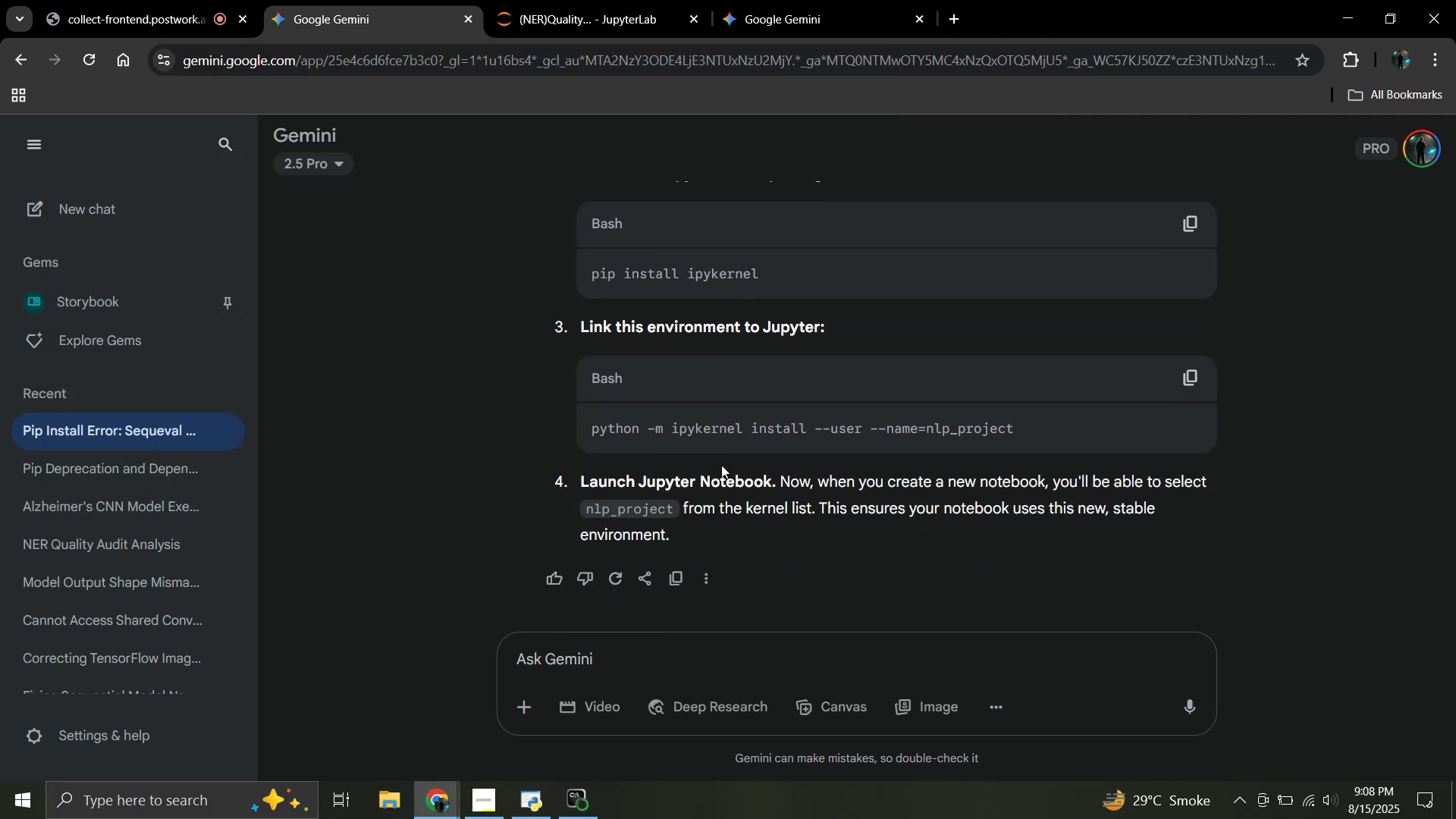 
scroll: coordinate [721, 465], scroll_direction: up, amount: 1.0
 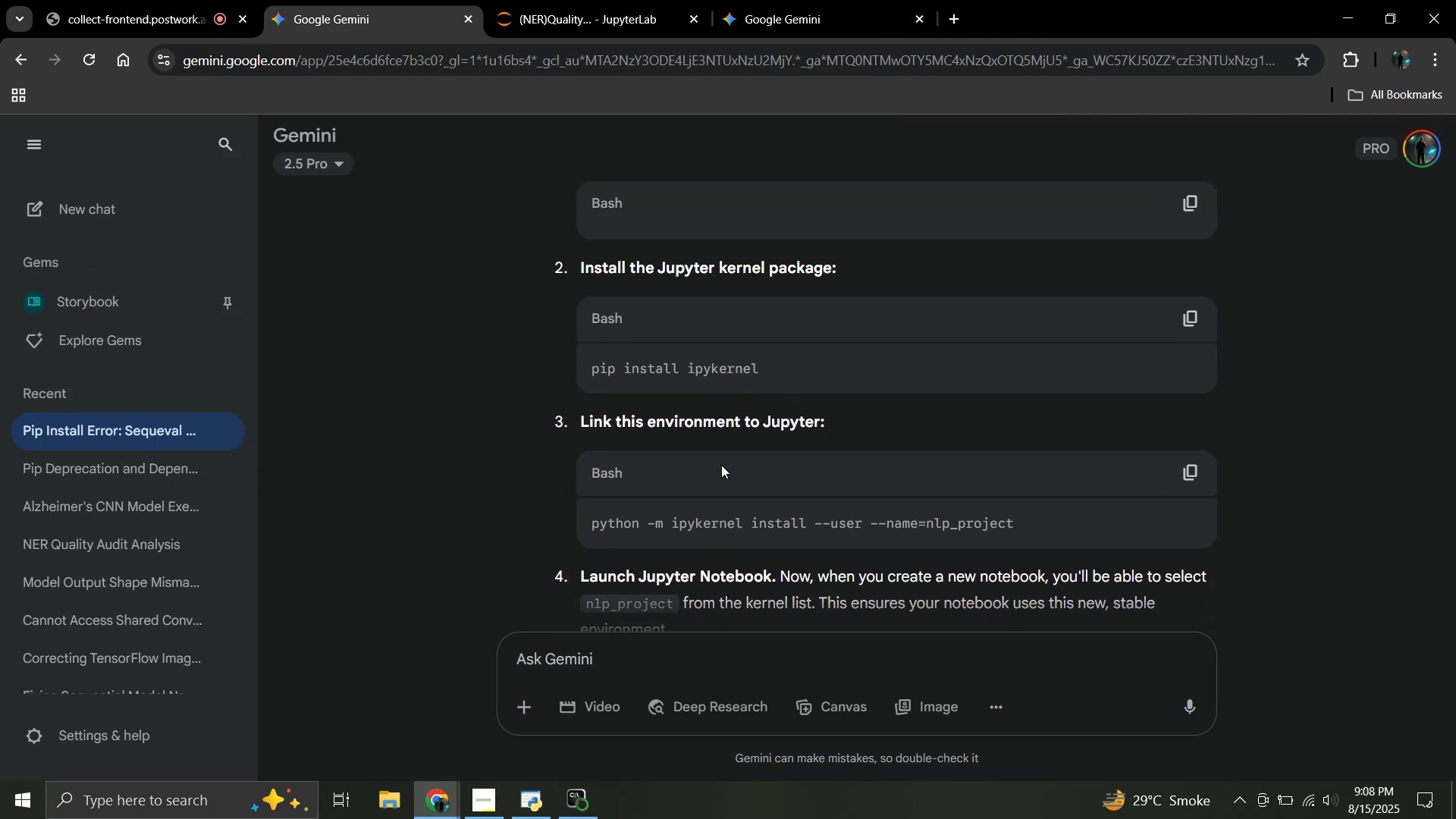 
scroll: coordinate [721, 465], scroll_direction: down, amount: 1.0
 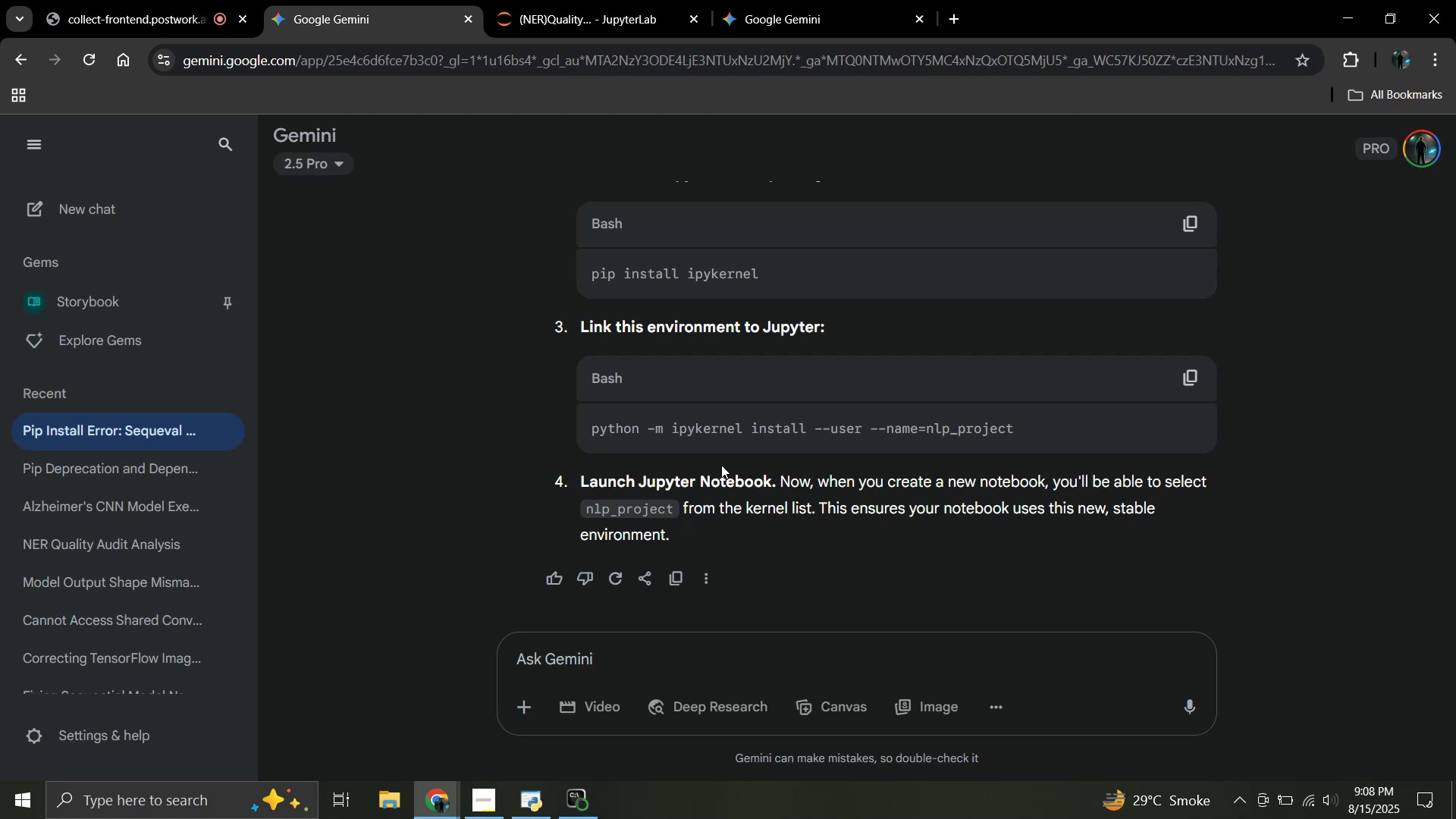 
wait(8.02)
 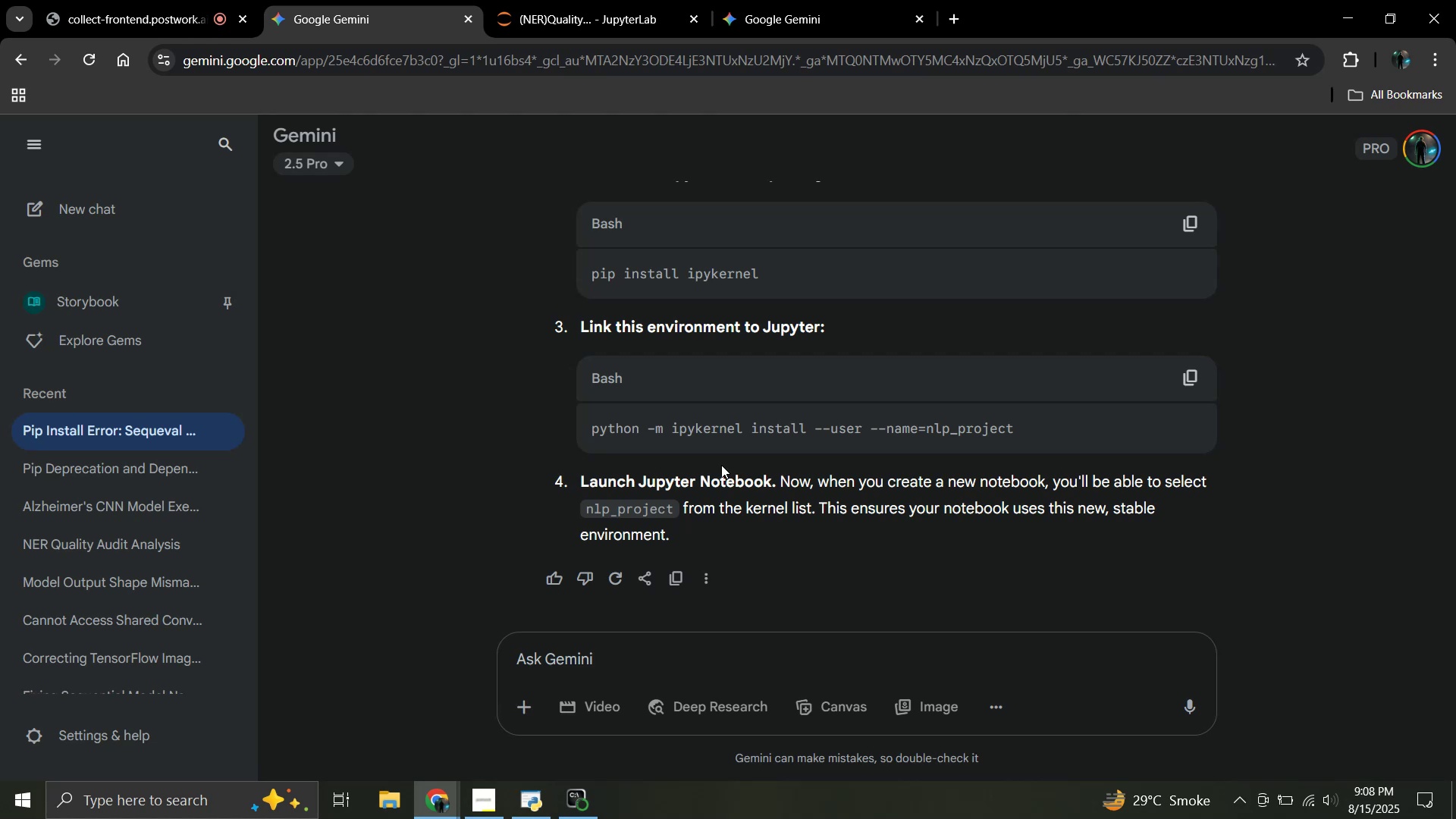 
left_click_drag(start_coordinate=[595, 428], to_coordinate=[1073, 439])
 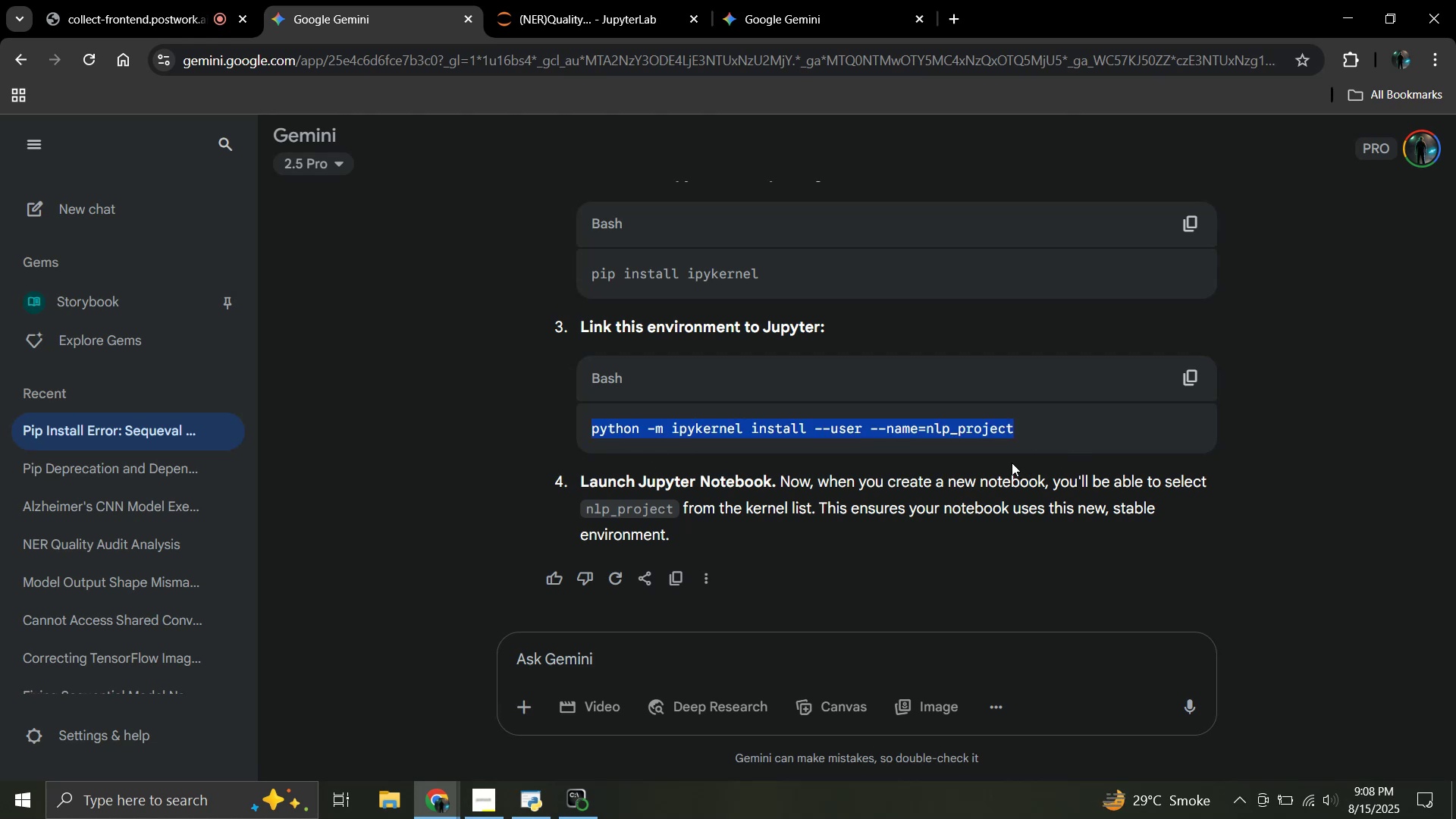 
key(Control+C)
 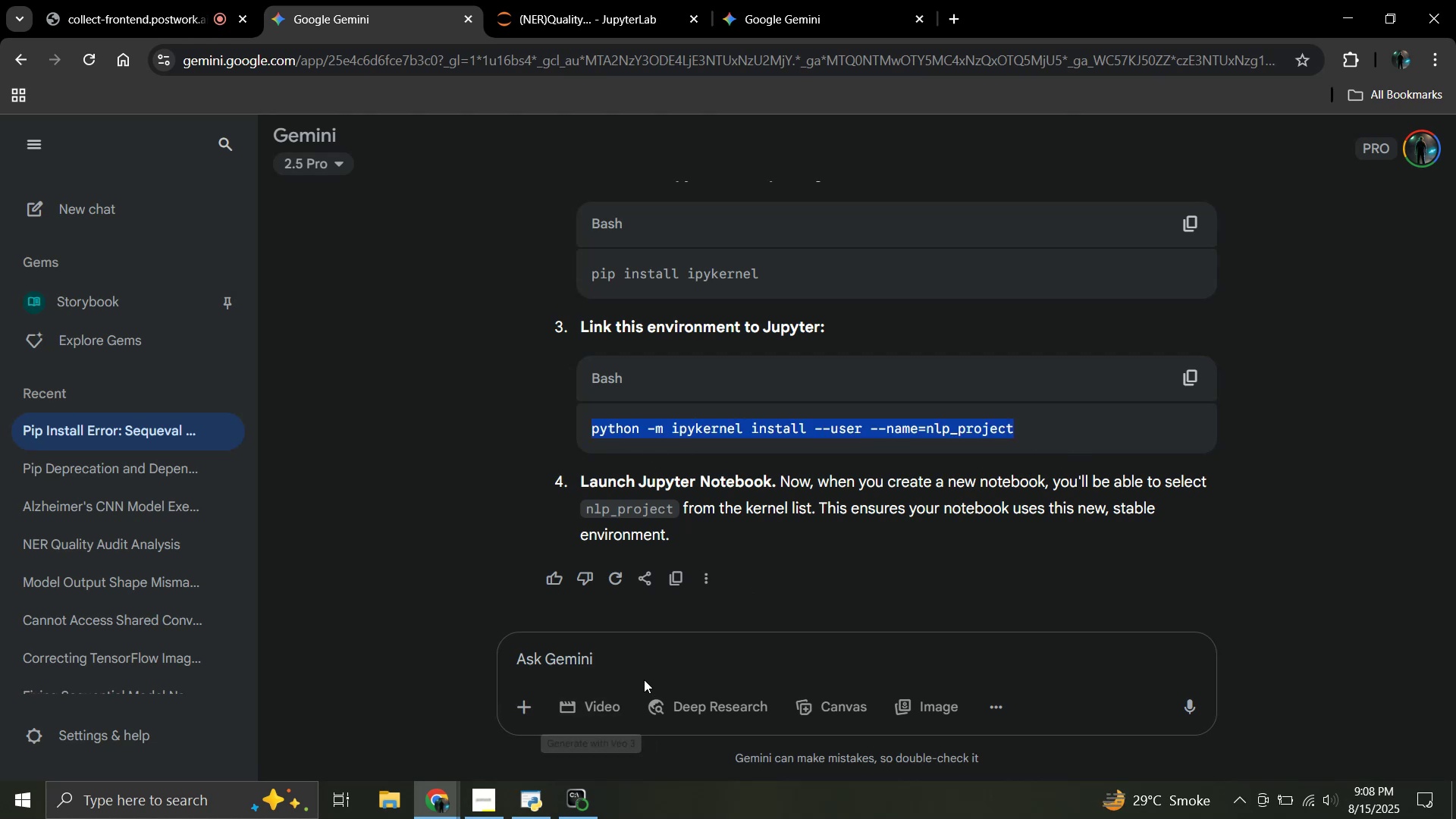 
left_click([653, 663])
 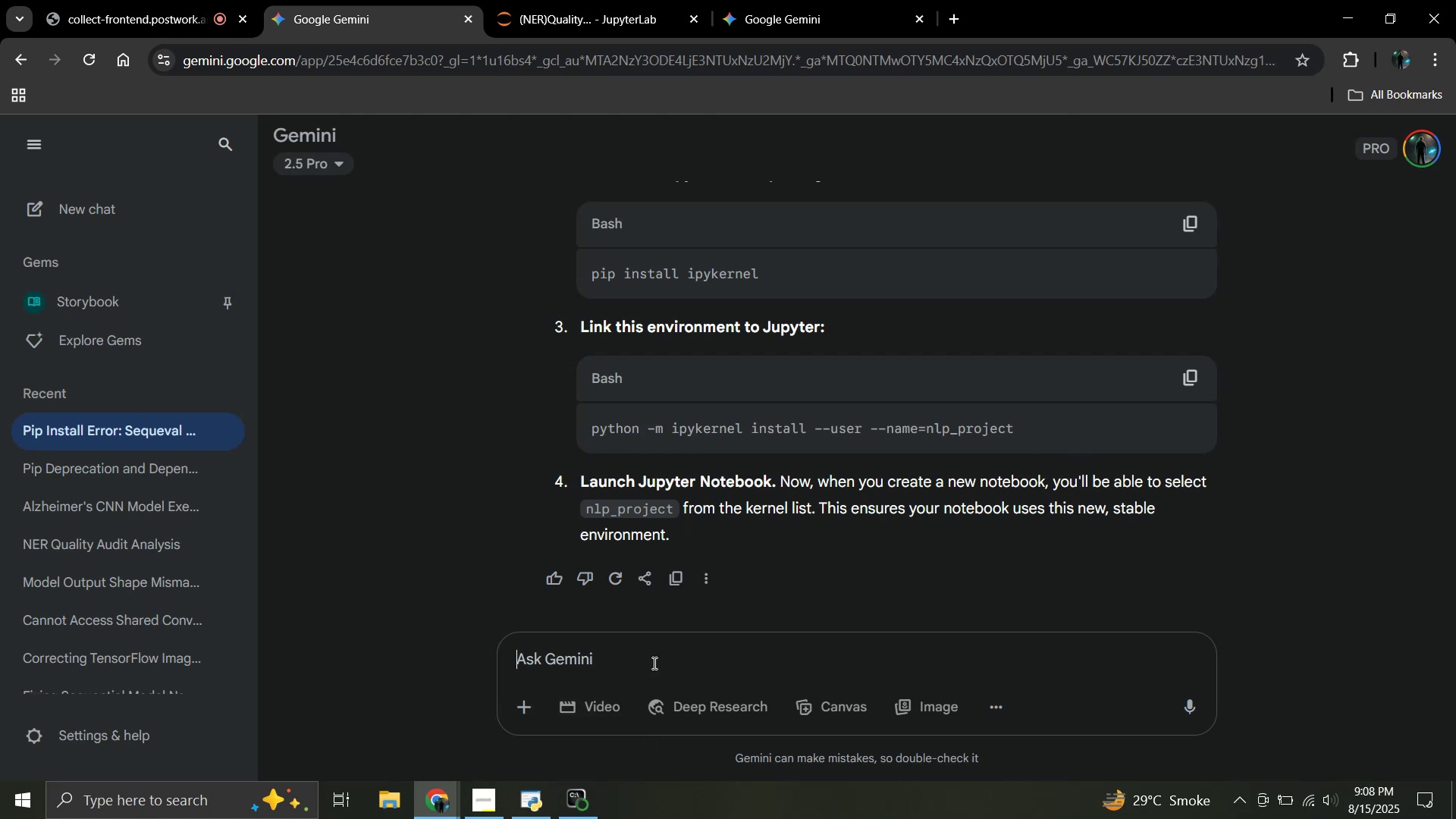 
key(Control+V)
 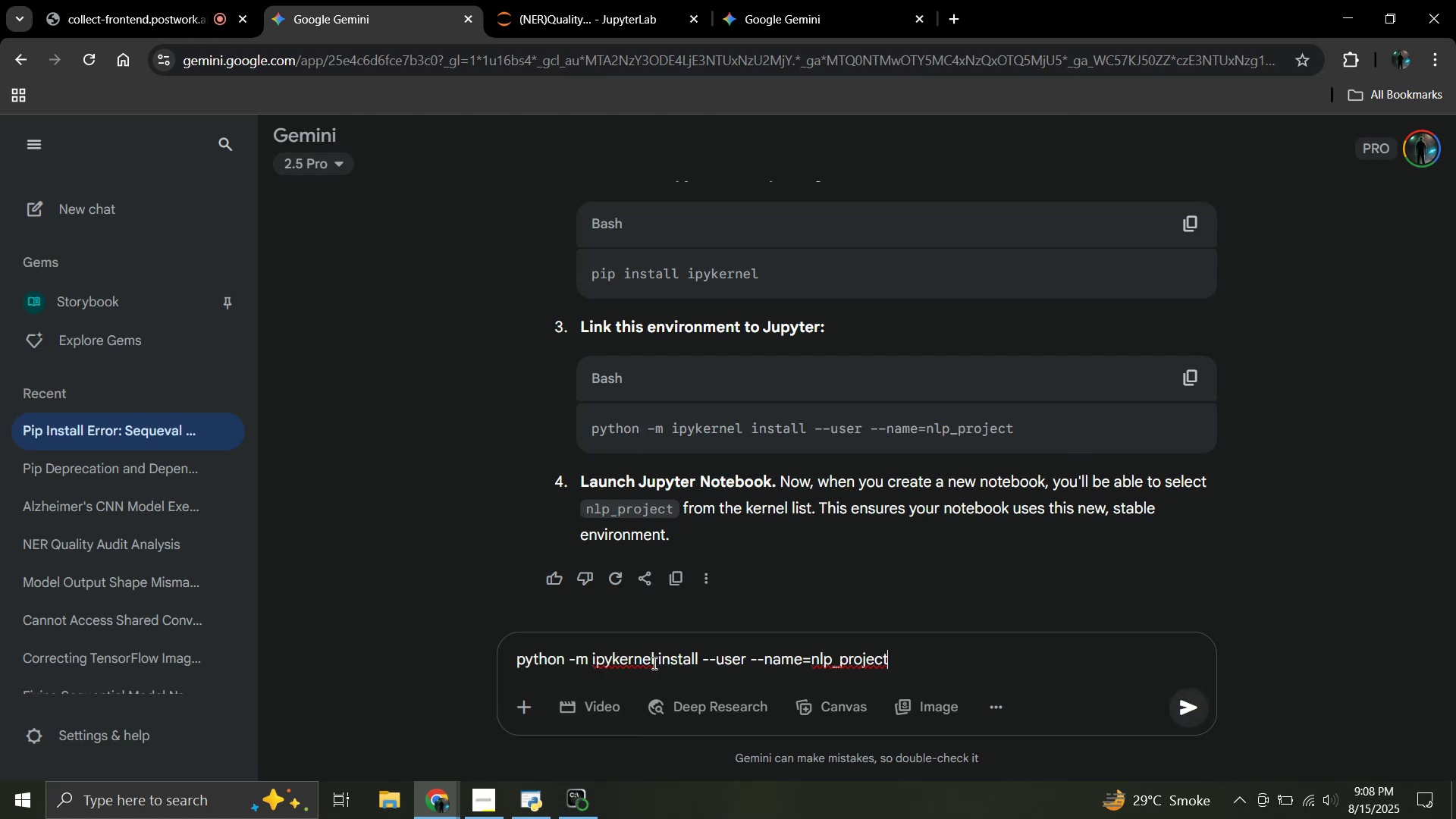 
key(Shift+Enter)
 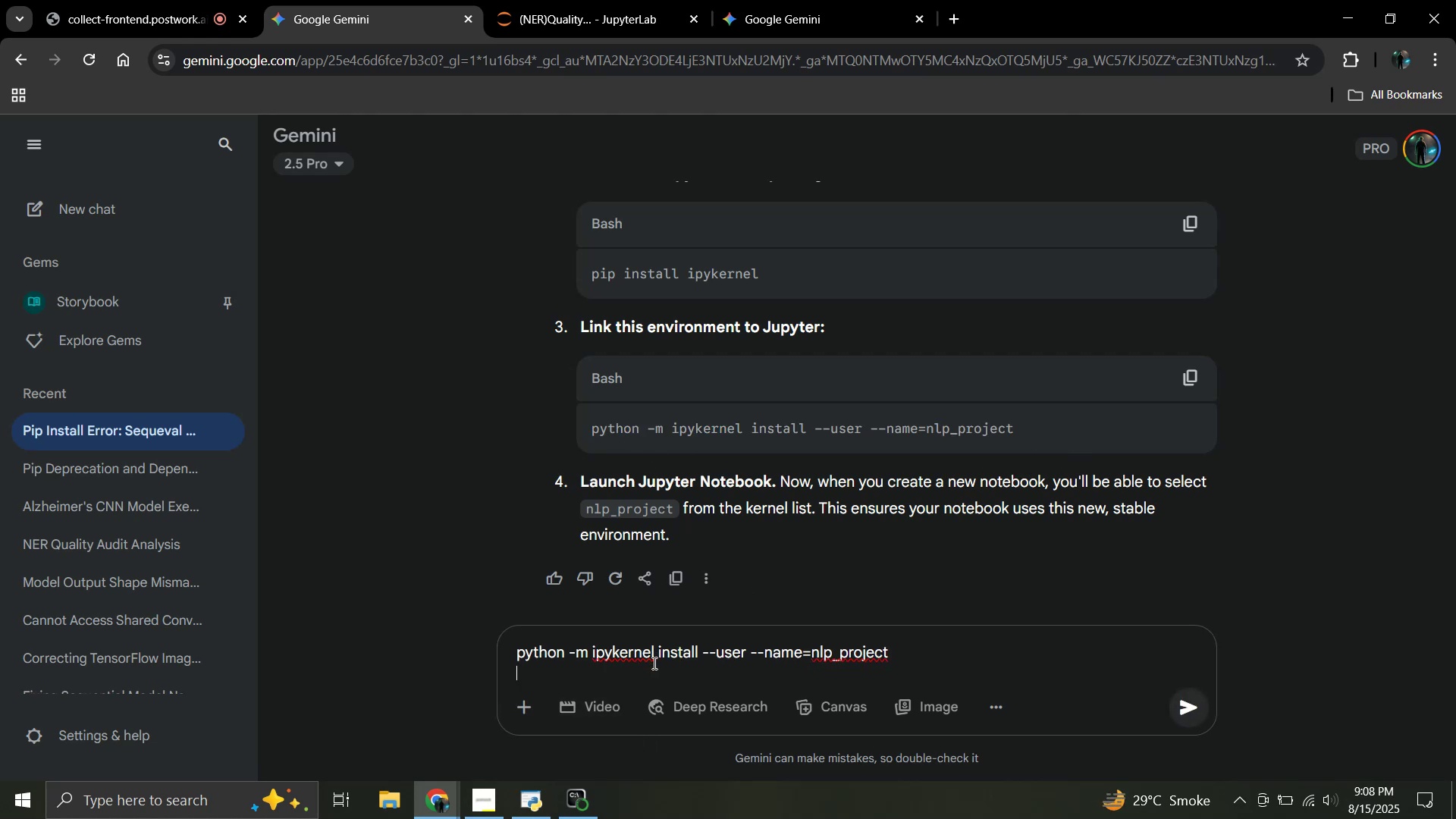 
key(Shift+Enter)
 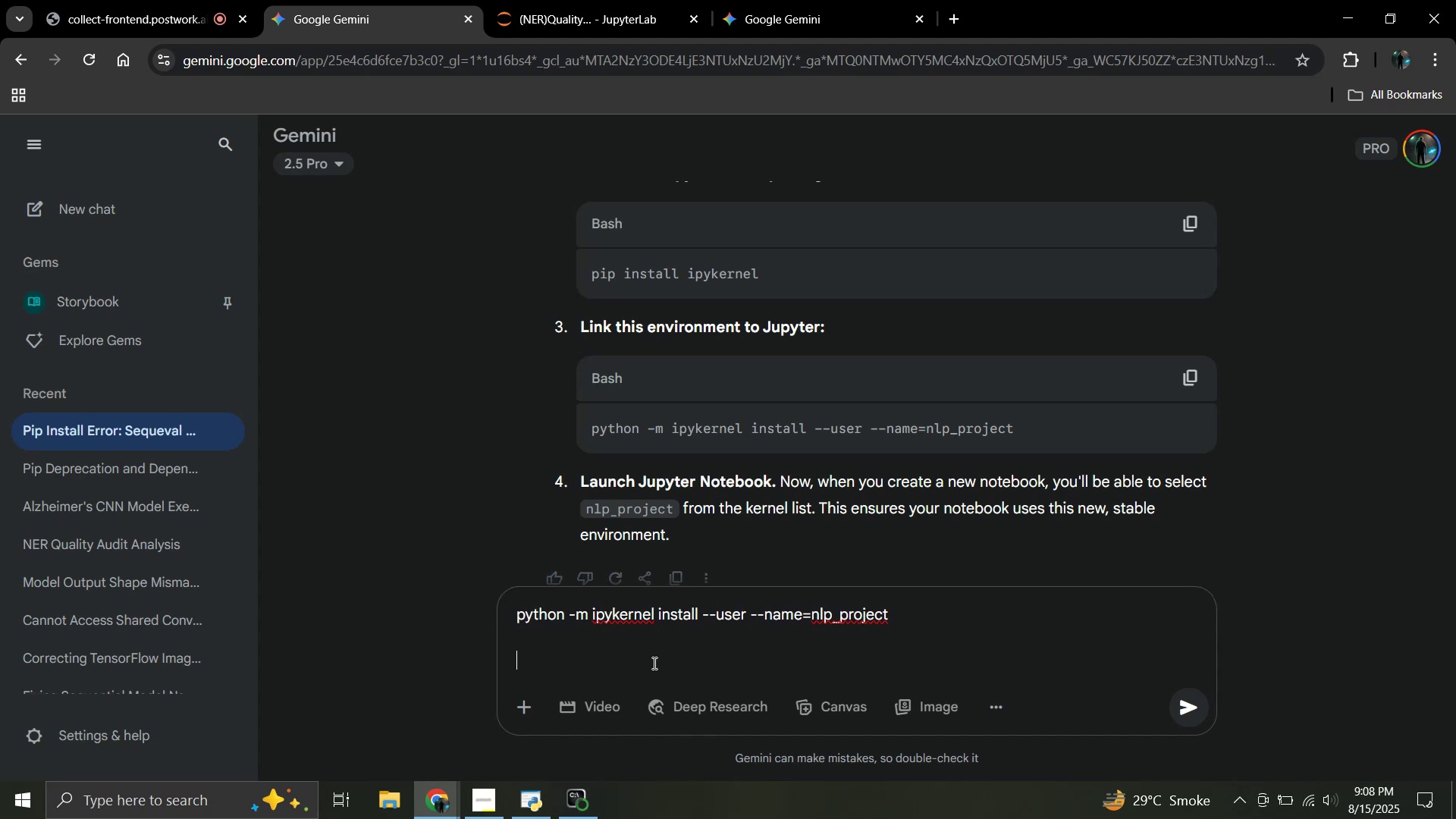 
type(should i paste it as it is)
 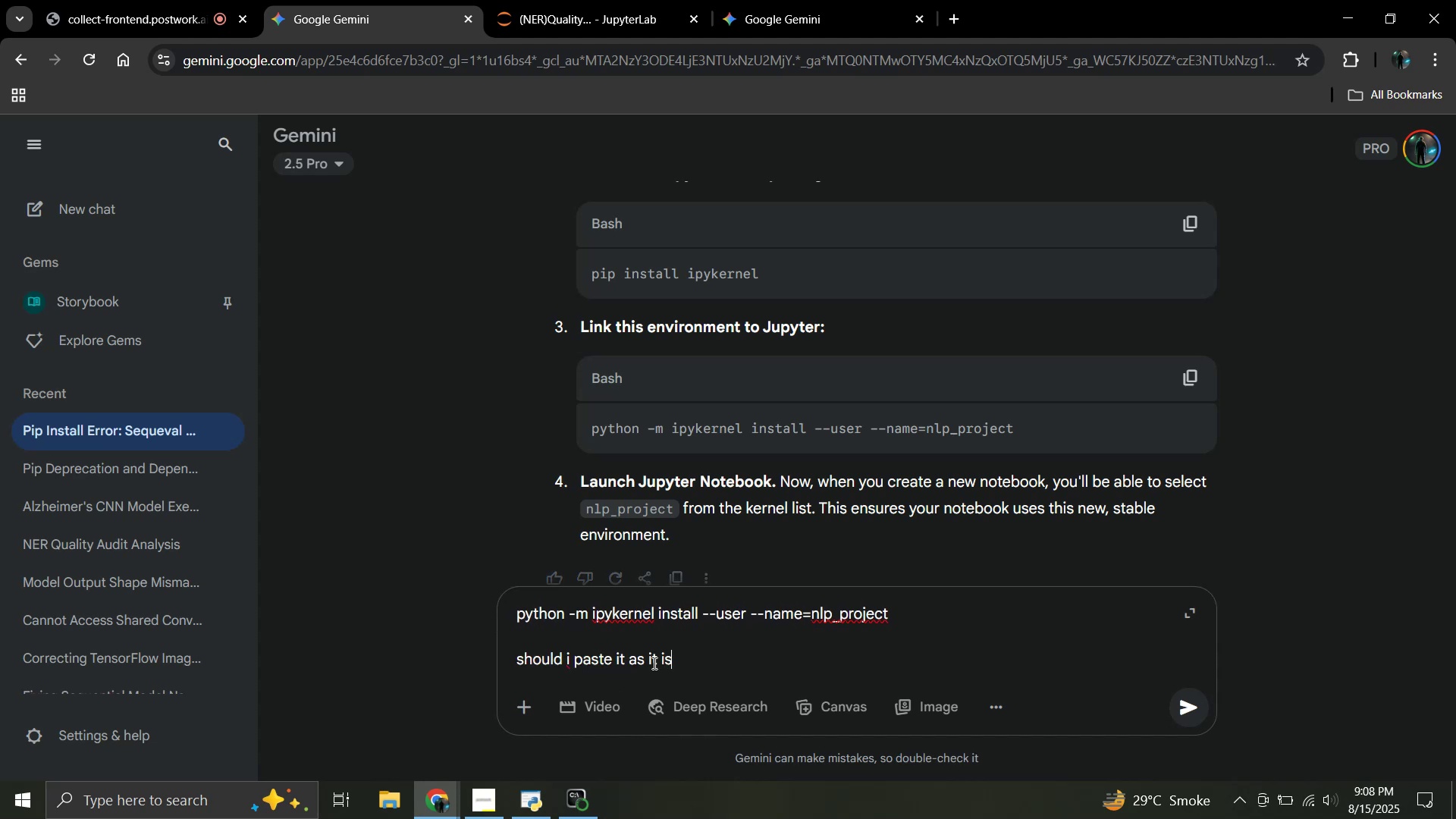 
key(Enter)
 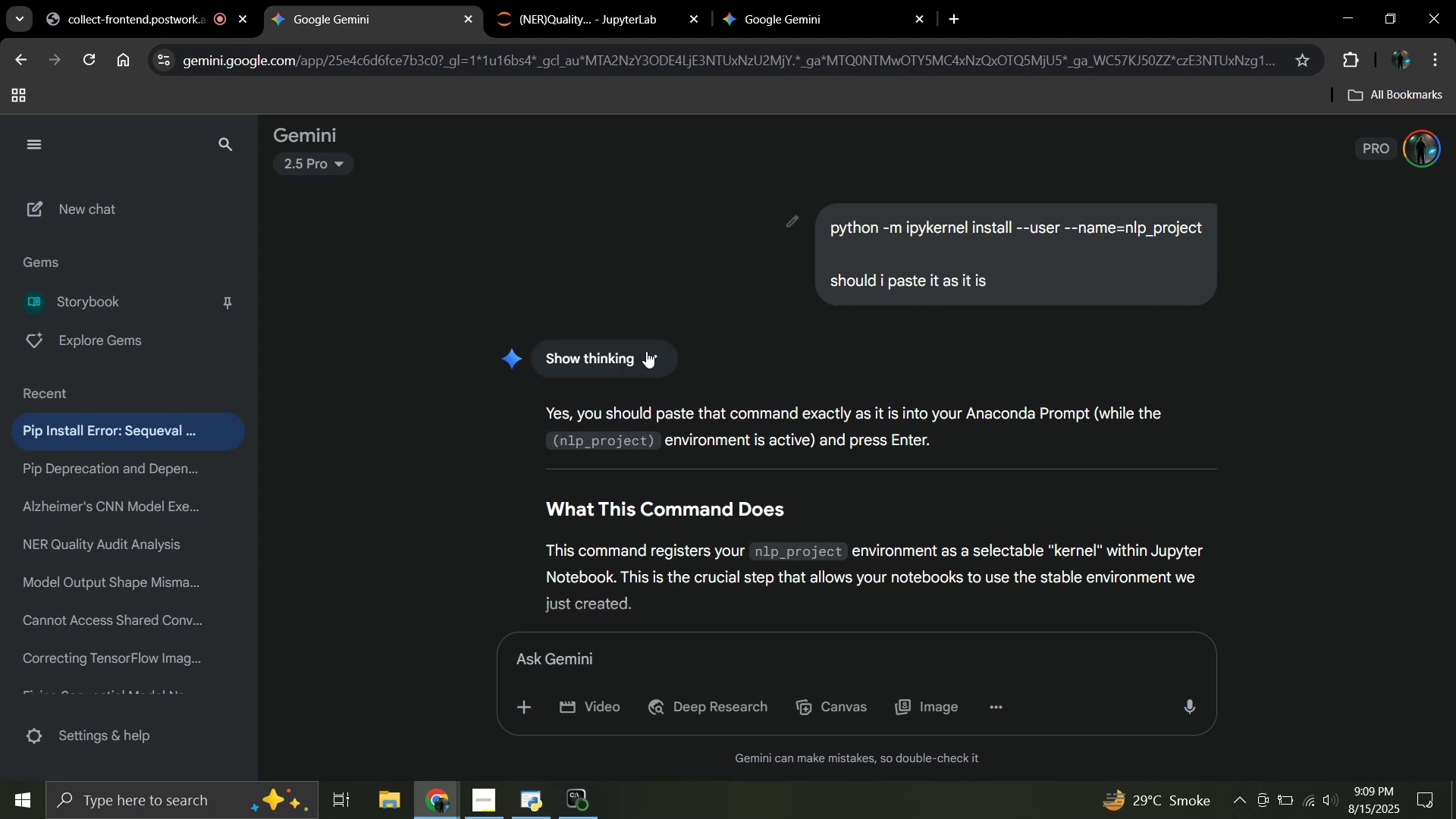 
wait(30.36)
 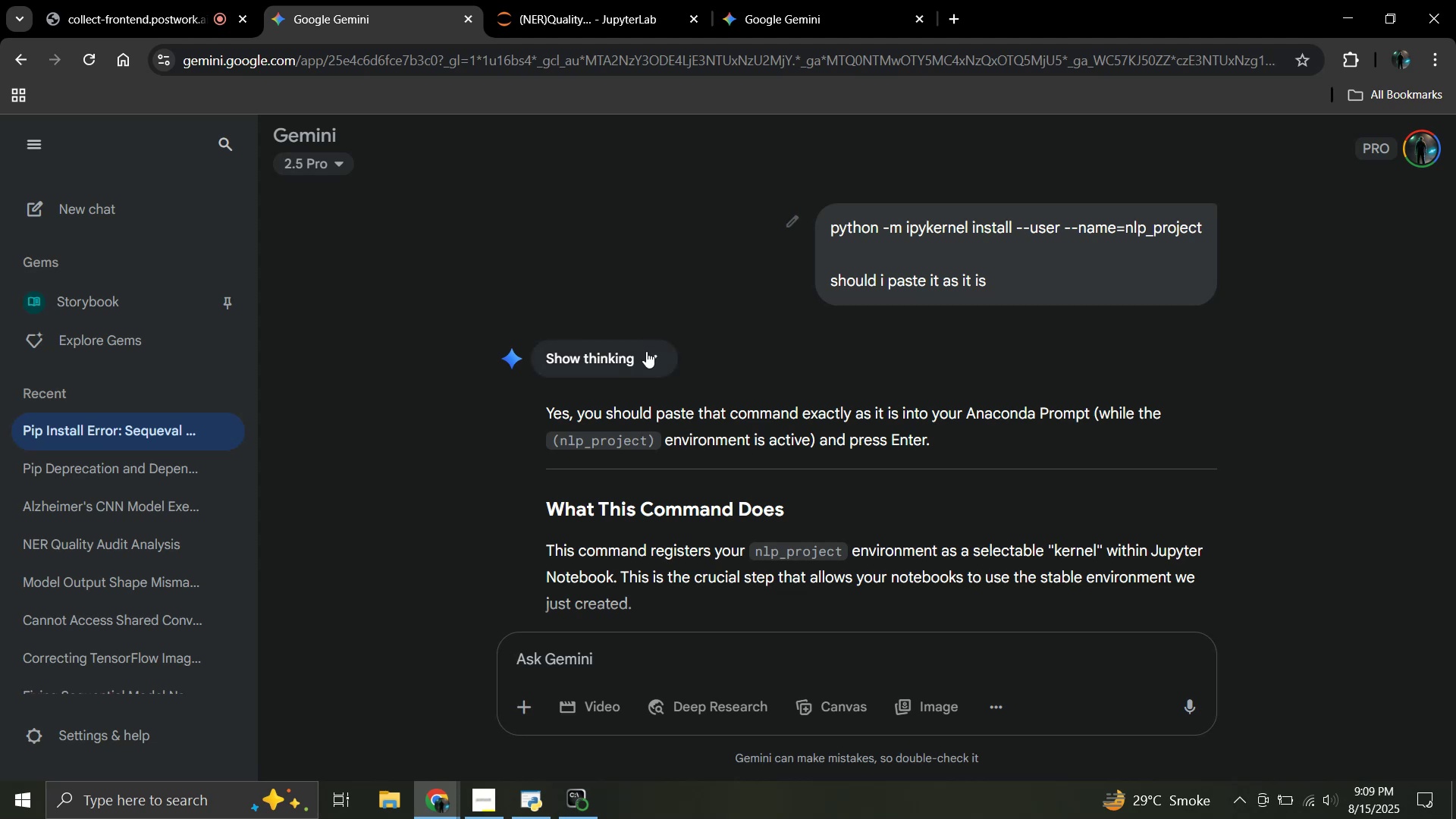 
scroll: coordinate [661, 379], scroll_direction: down, amount: 2.0
 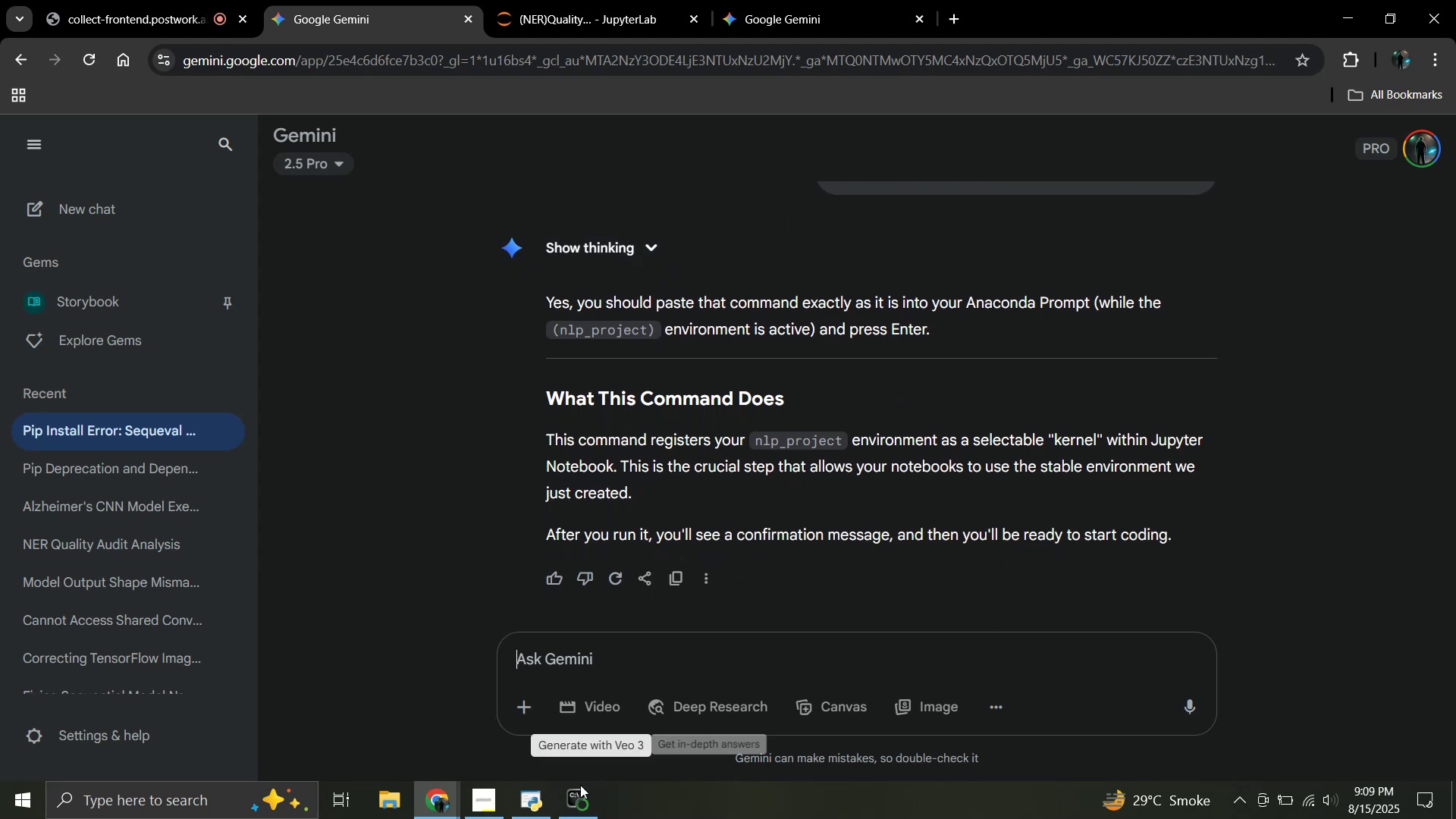 
left_click([572, 818])
 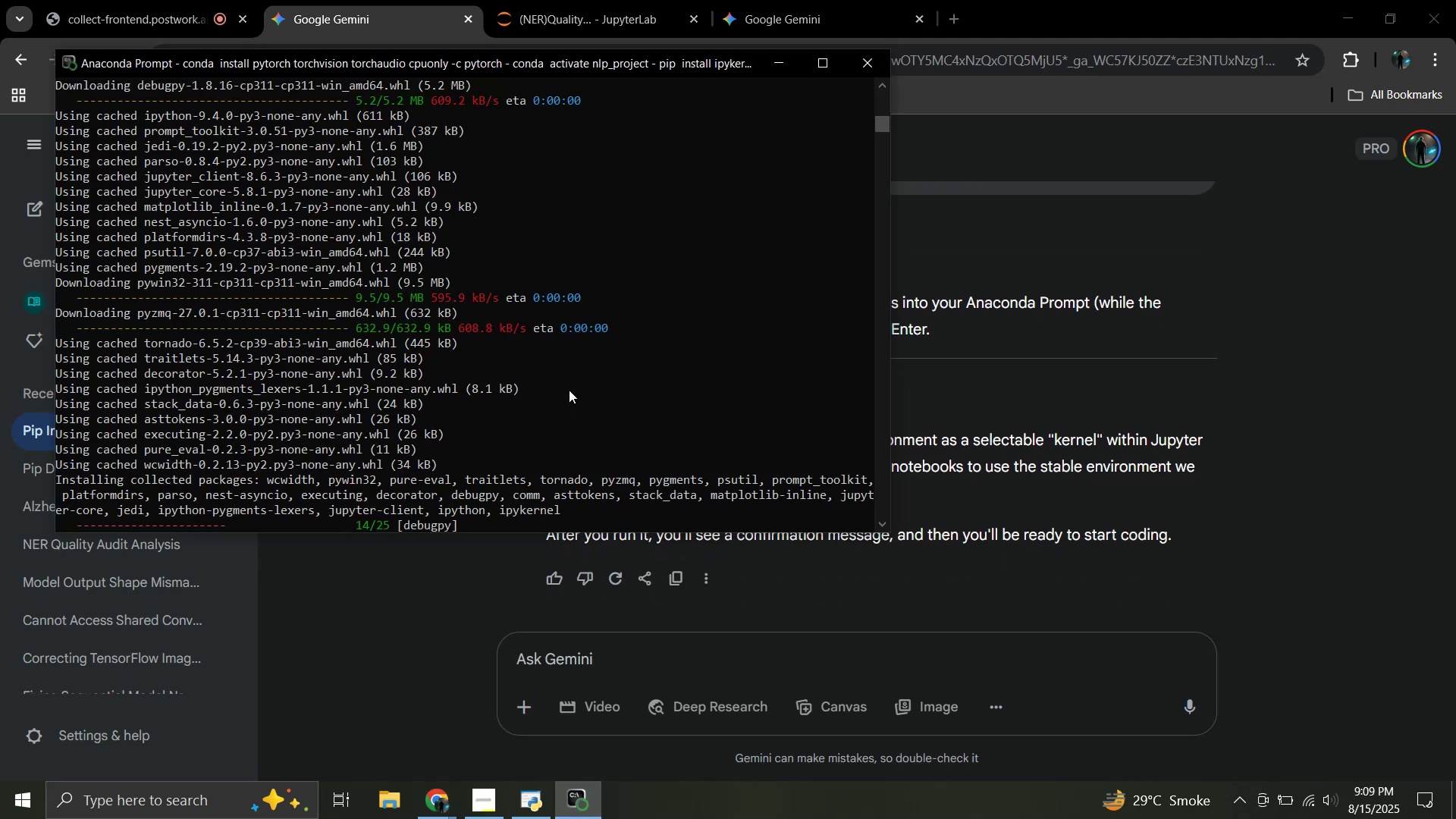 
scroll: coordinate [569, 390], scroll_direction: down, amount: 1.0
 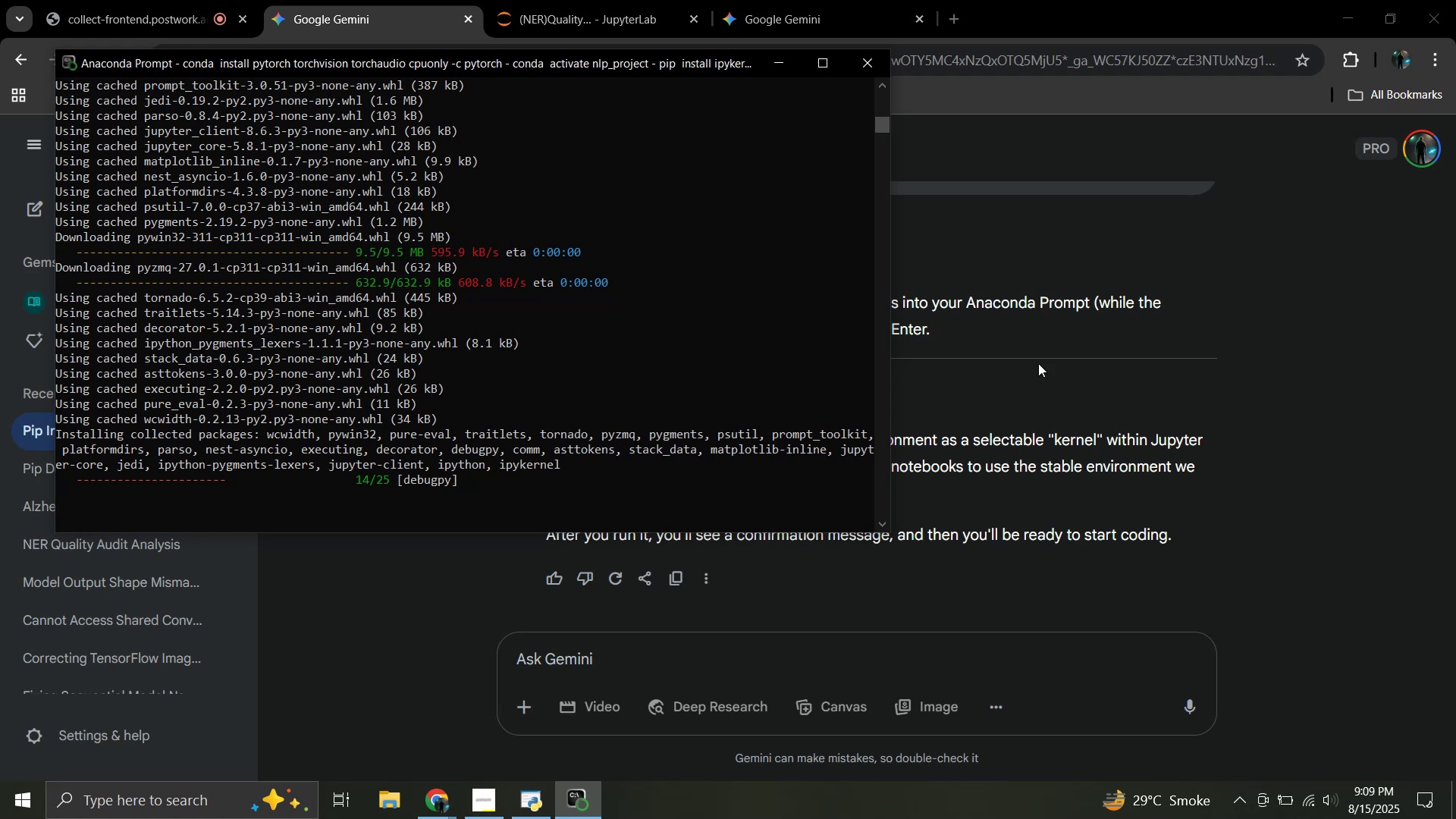 
left_click([1050, 362])
 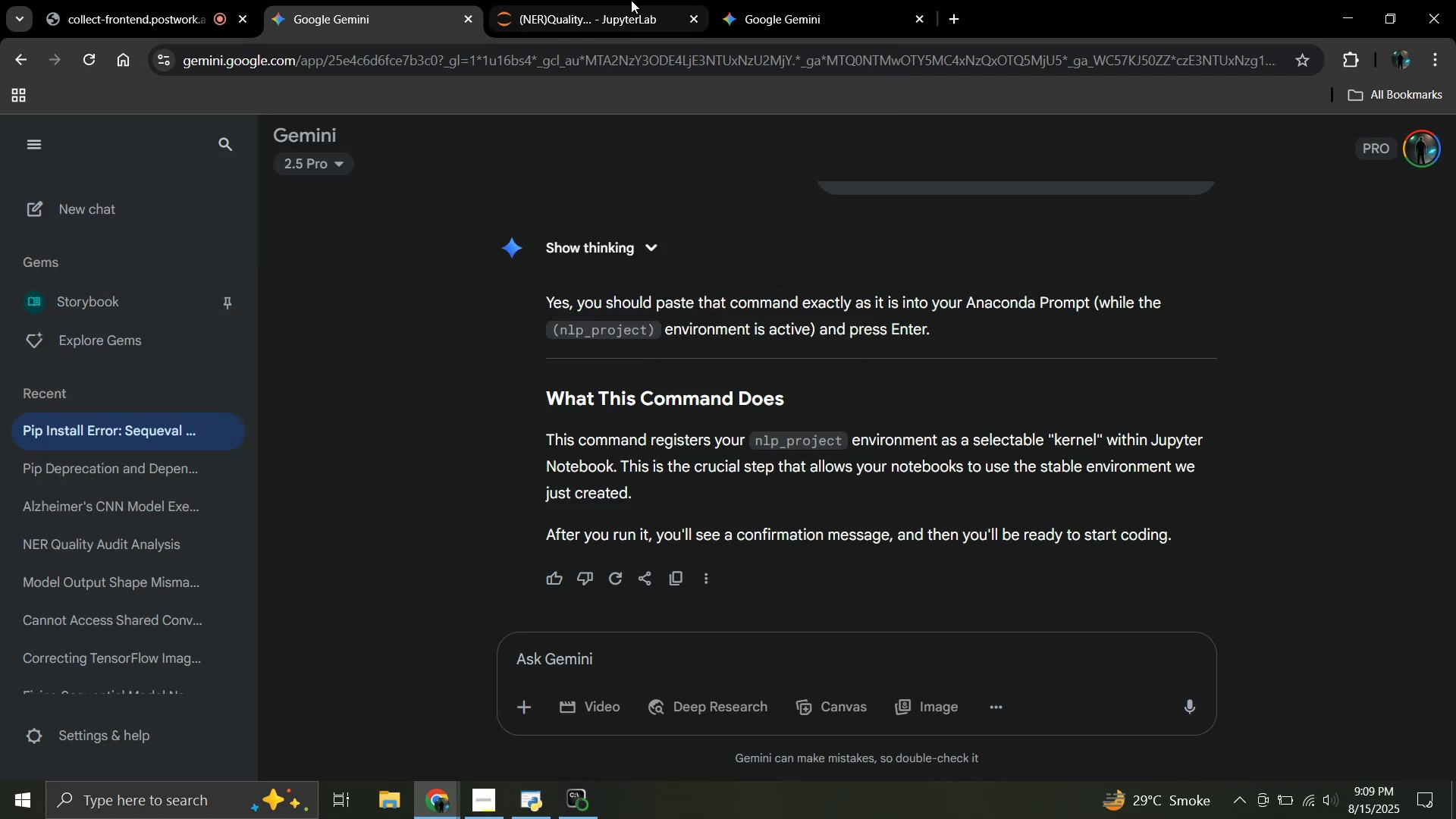 
left_click([620, 0])
 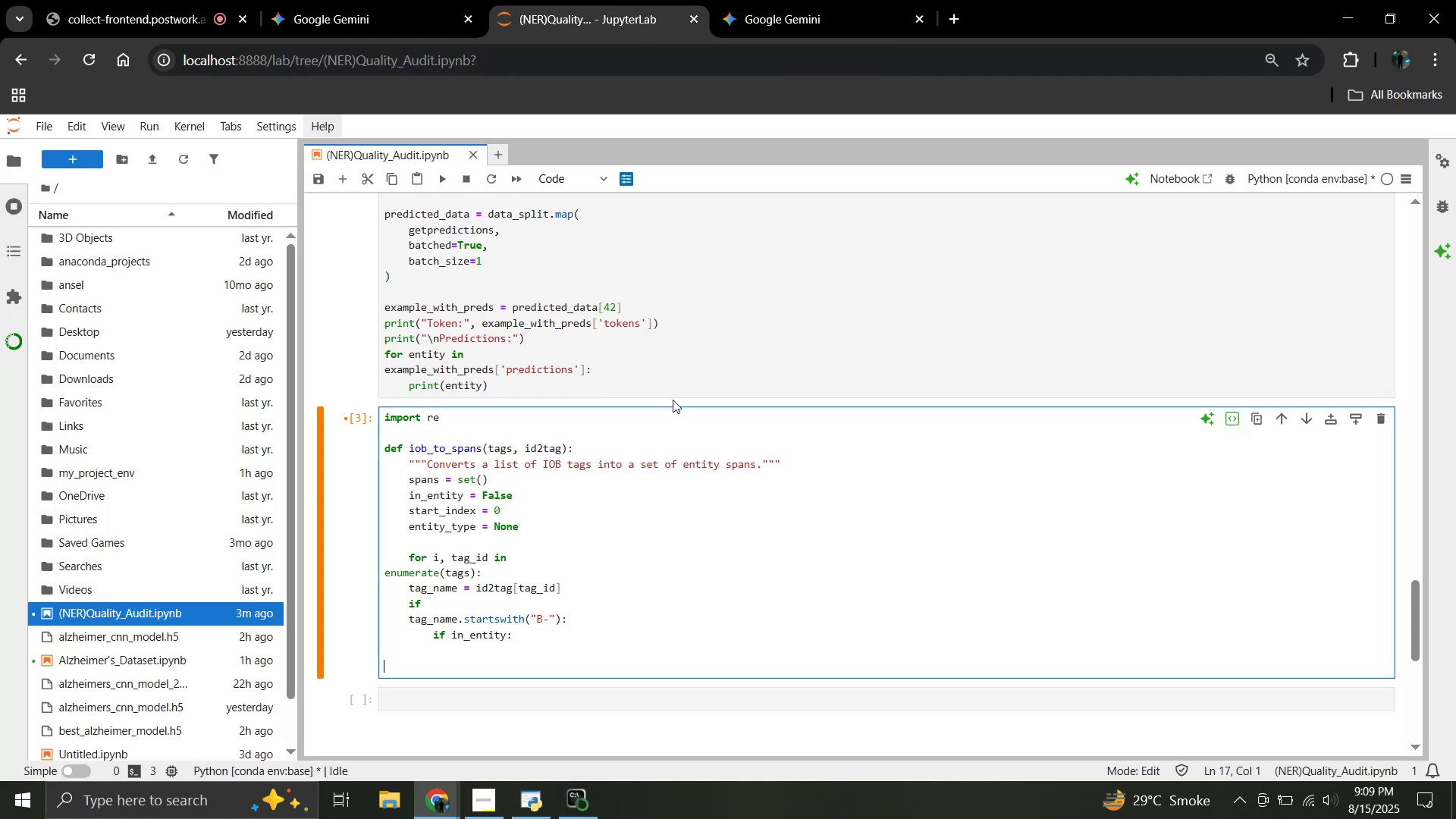 
scroll: coordinate [673, 401], scroll_direction: down, amount: 1.0
 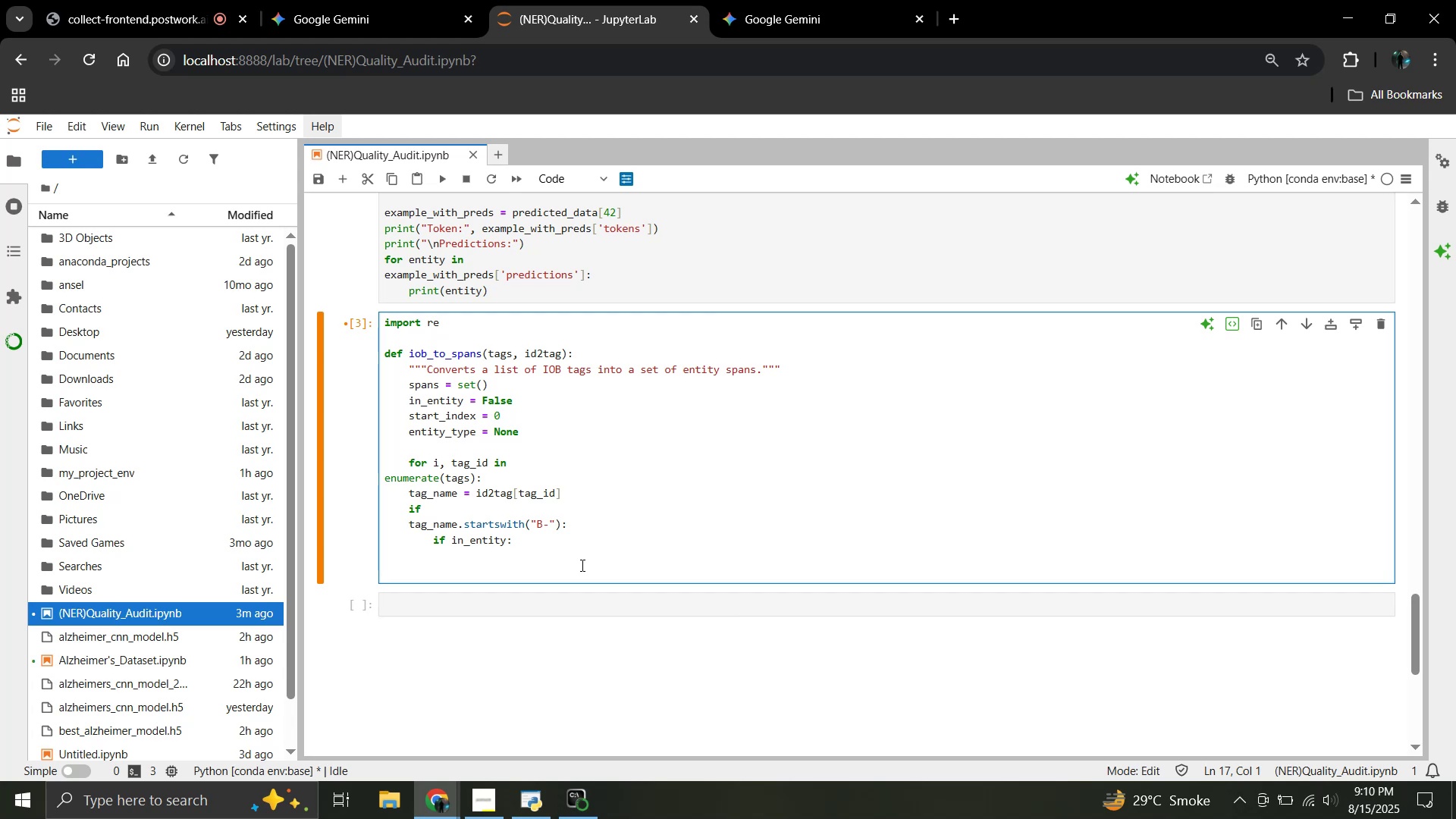 
wait(47.49)
 